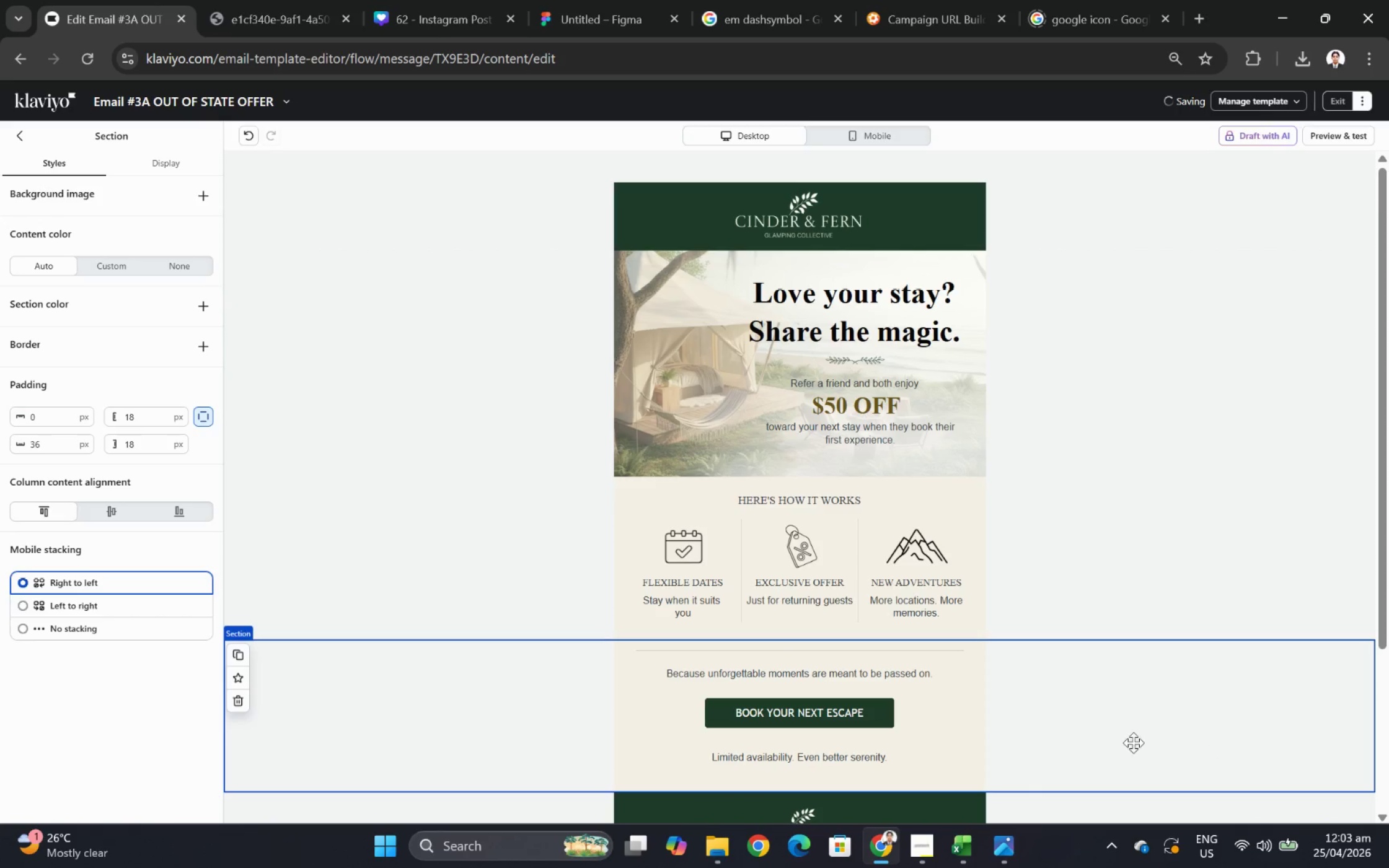 
scroll: coordinate [1151, 714], scroll_direction: down, amount: 2.0
 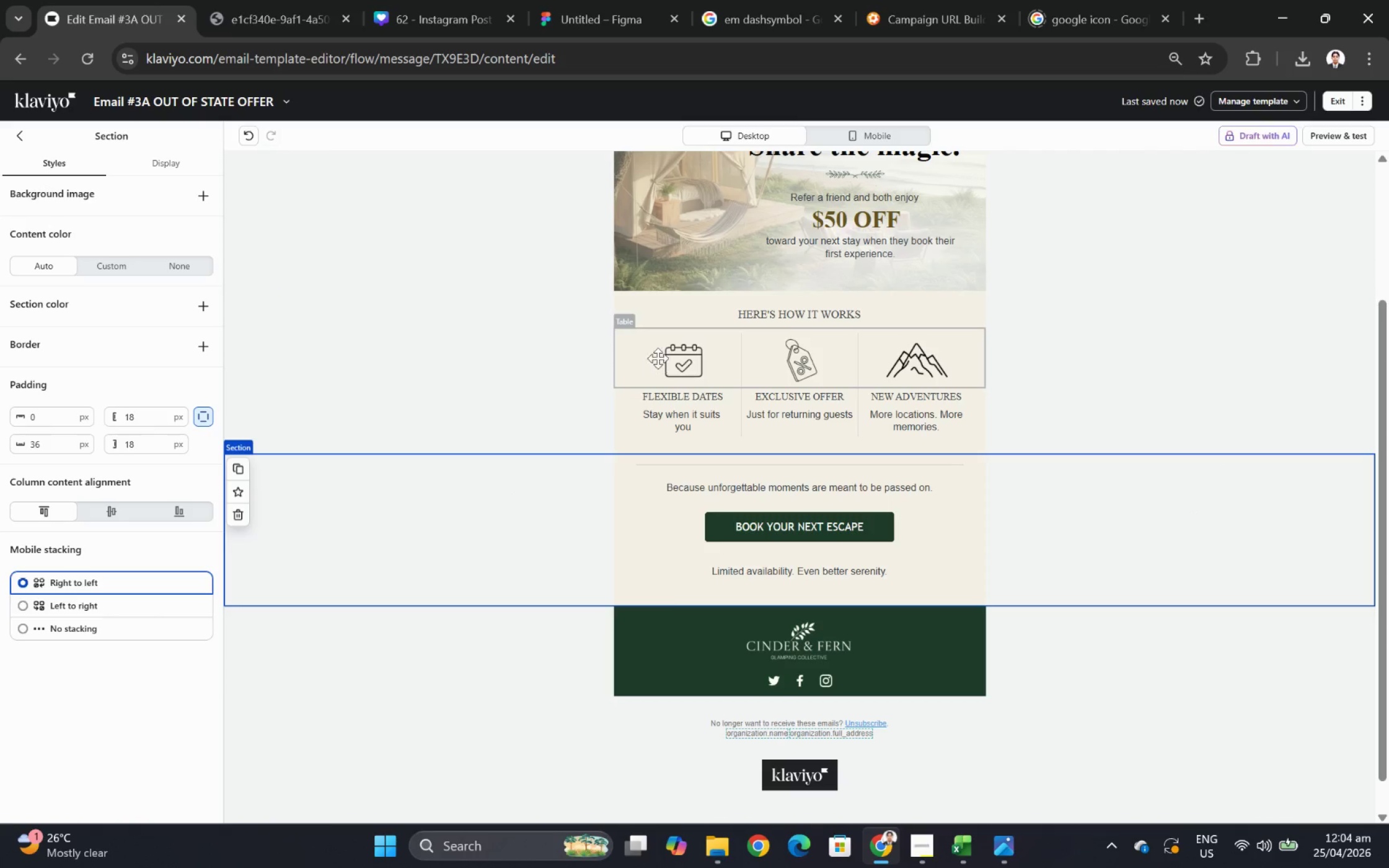 
wait(10.6)
 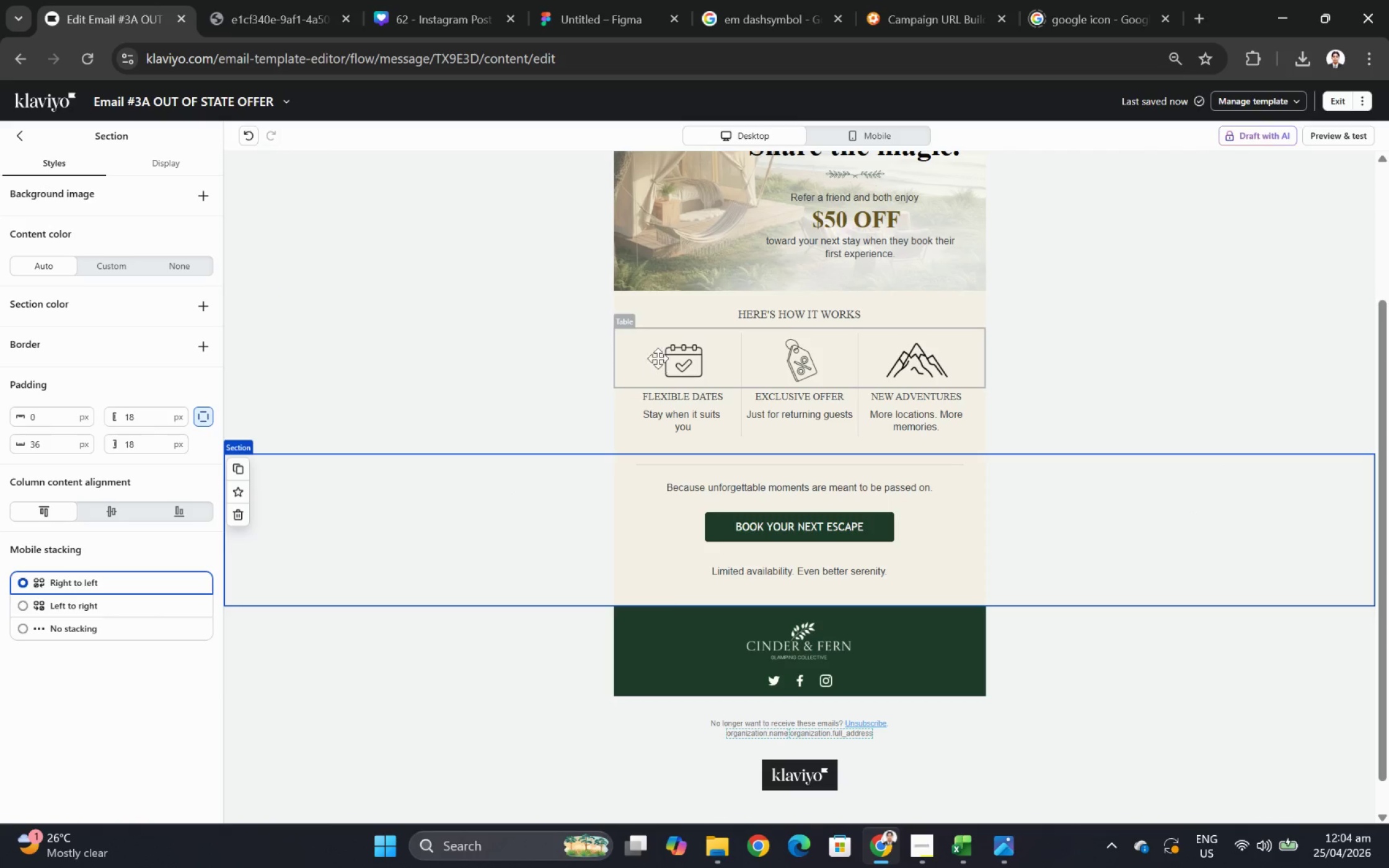 
double_click([705, 398])
 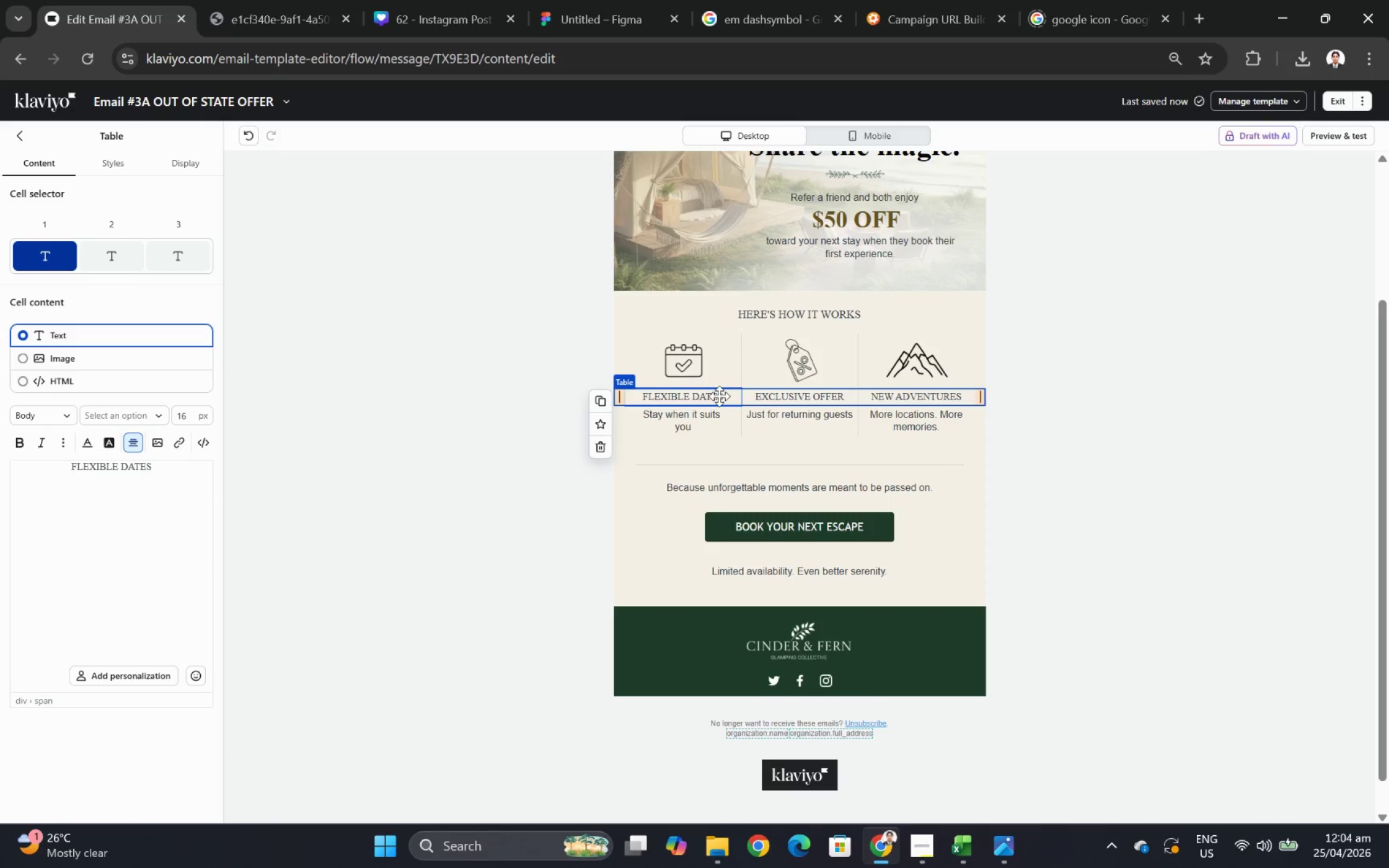 
double_click([719, 396])
 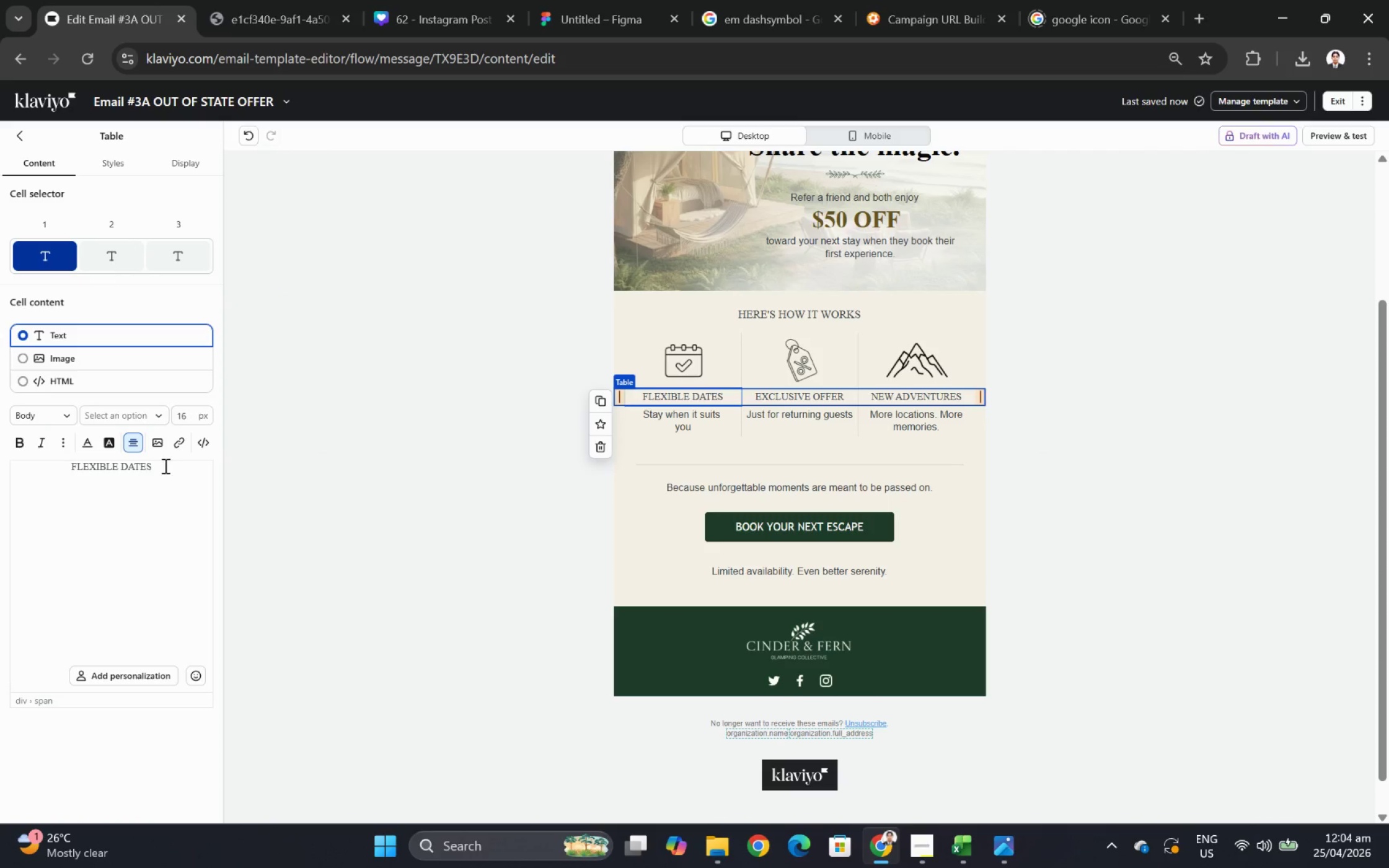 
double_click([129, 464])
 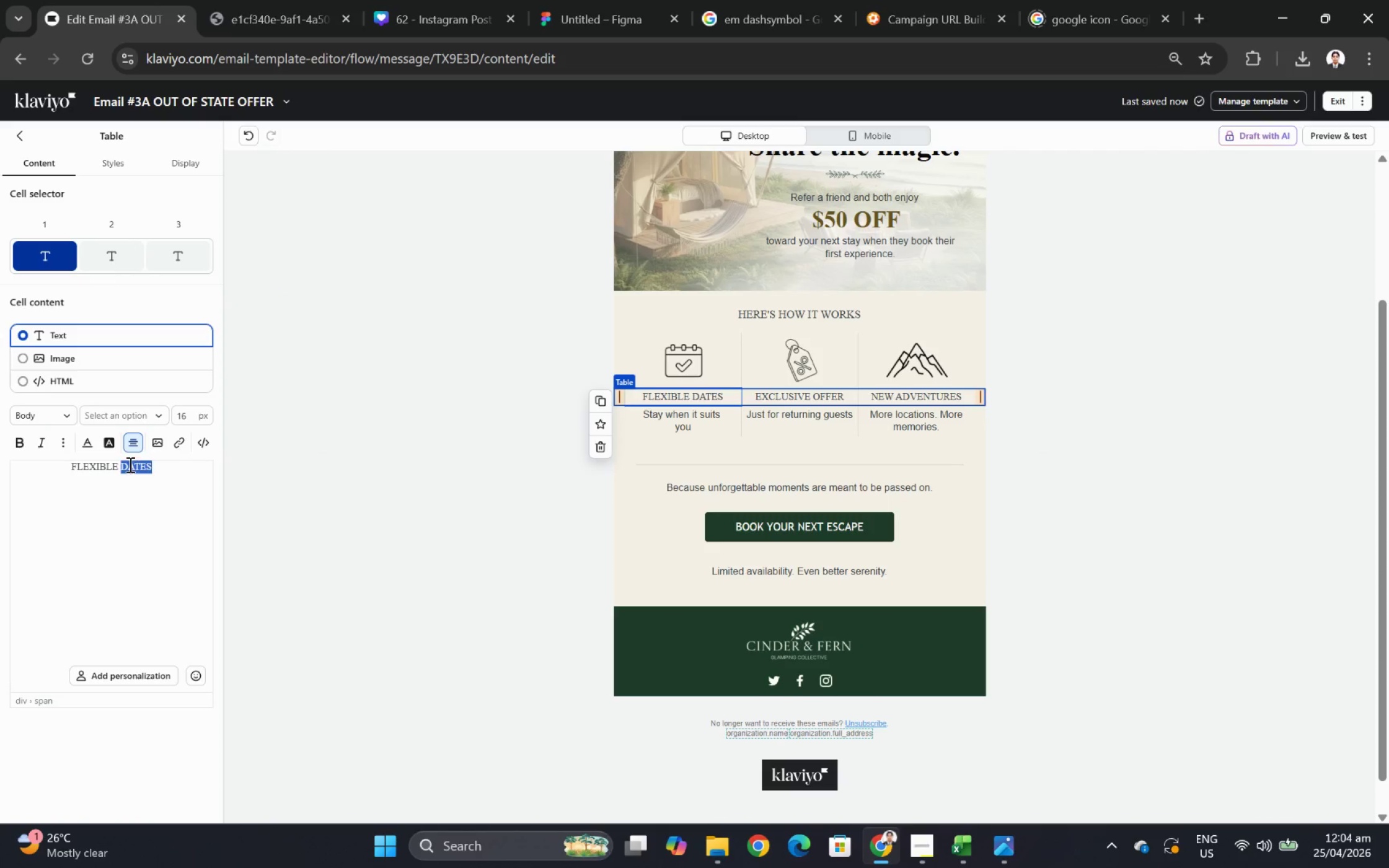 
triple_click([129, 464])
 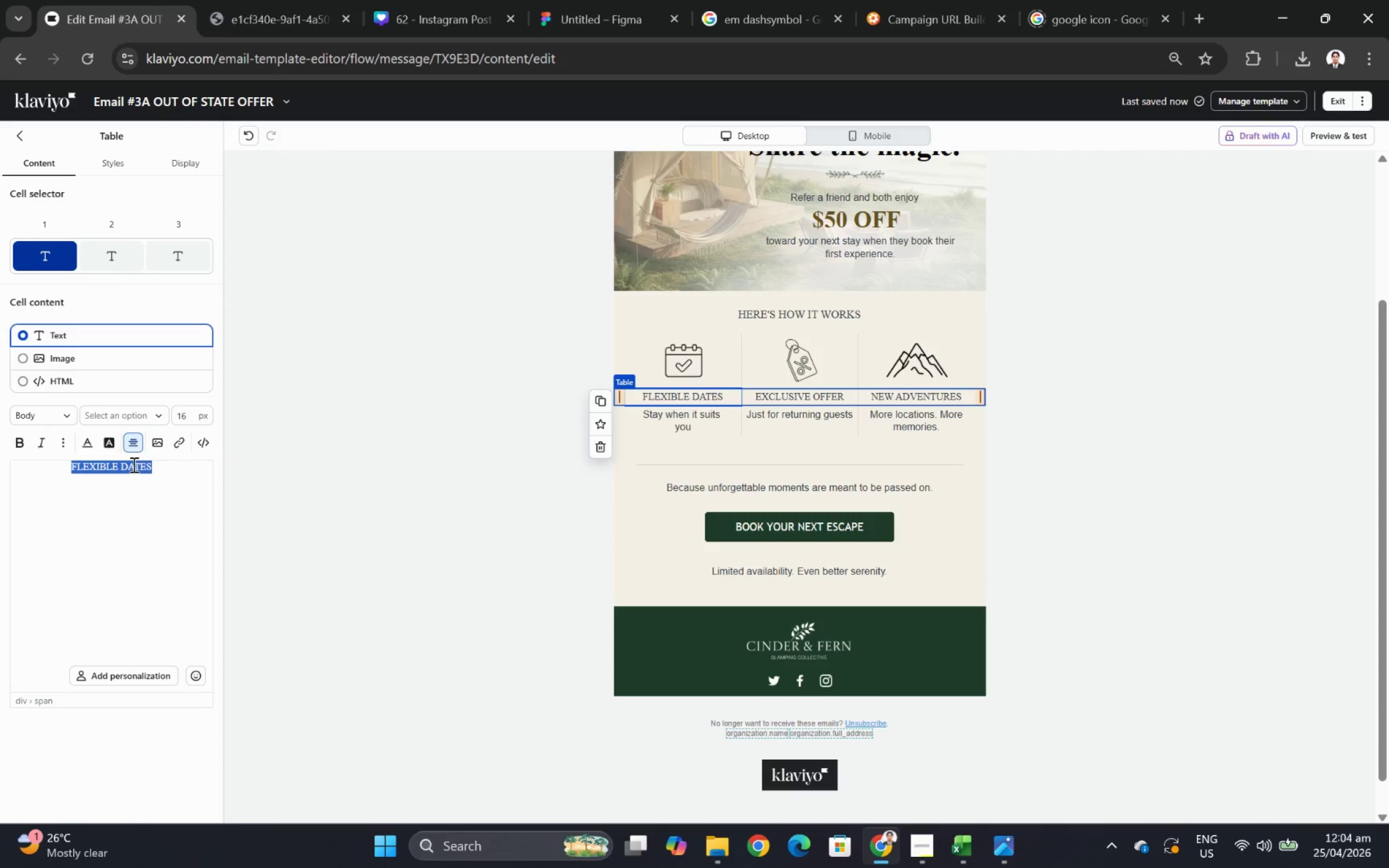 
type(1. SHARE)
 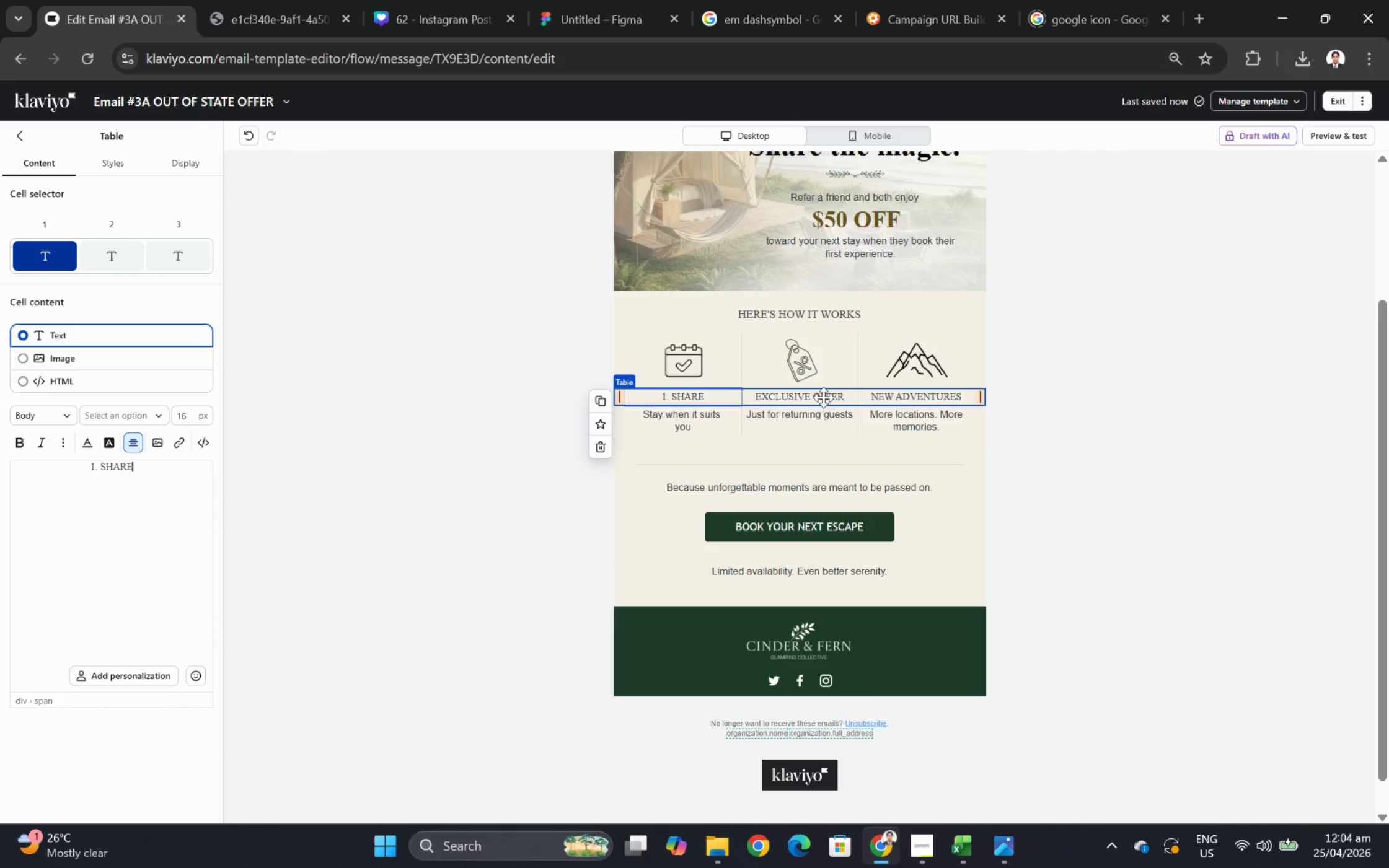 
left_click([811, 393])
 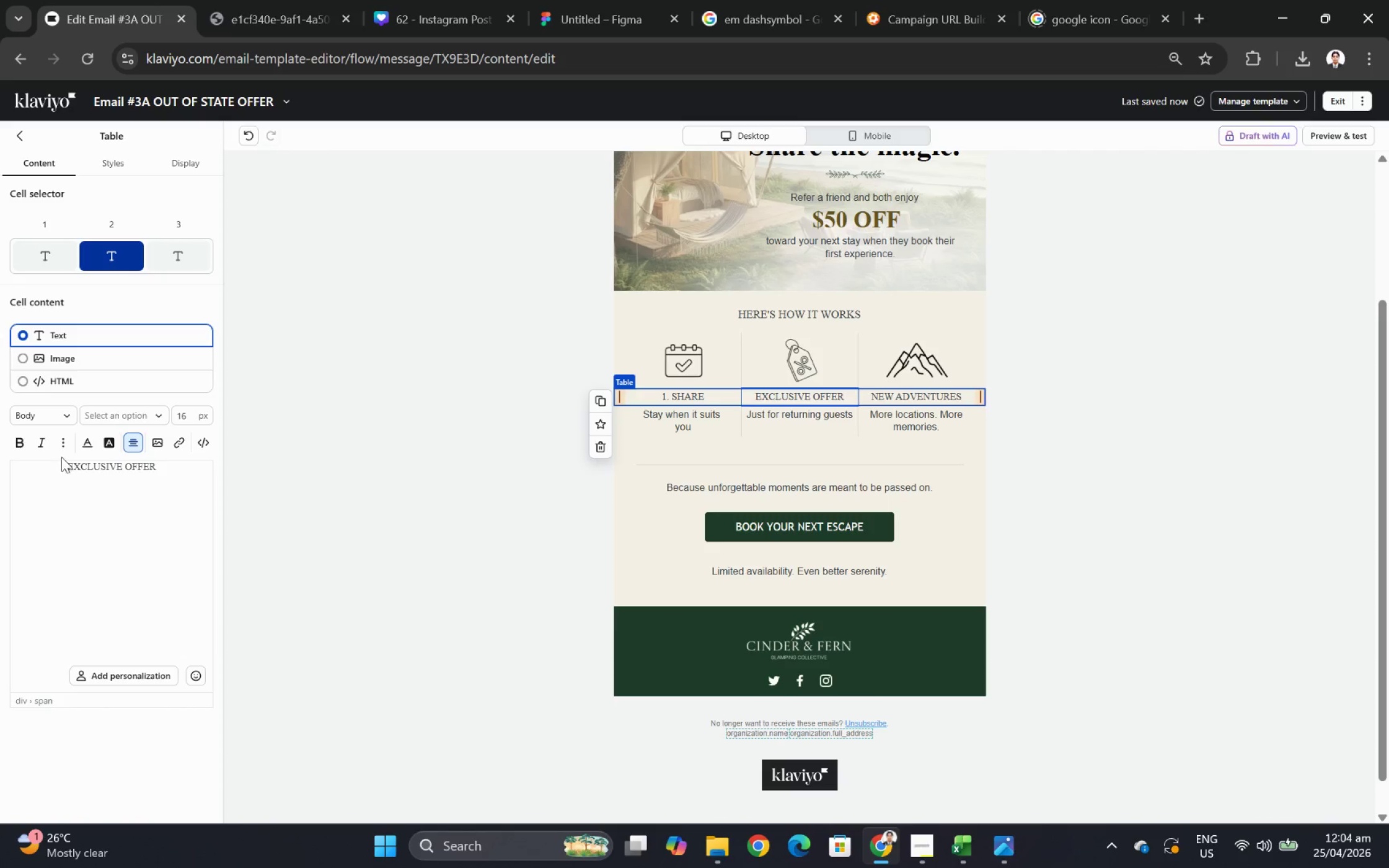 
left_click([68, 463])
 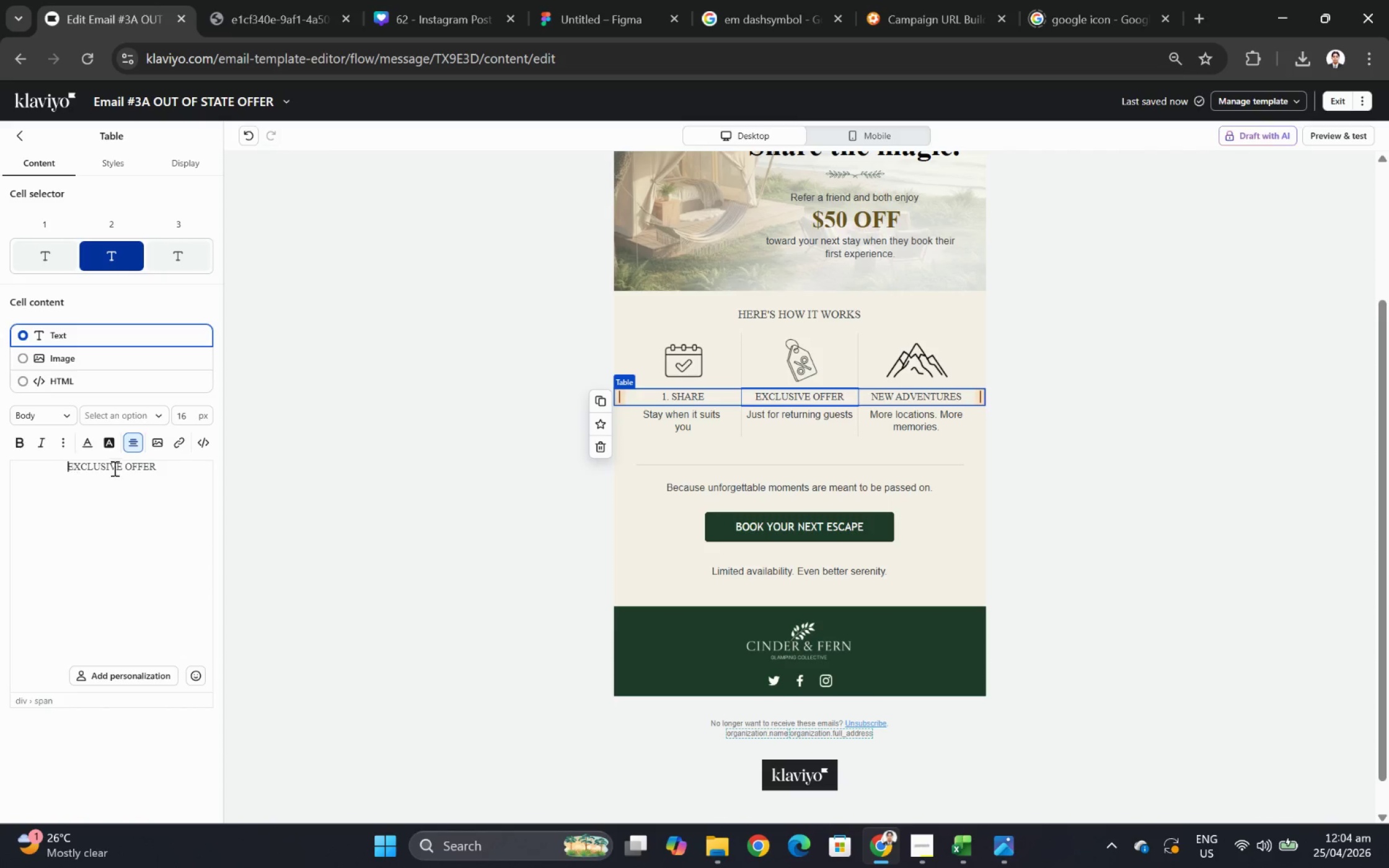 
key(2)
 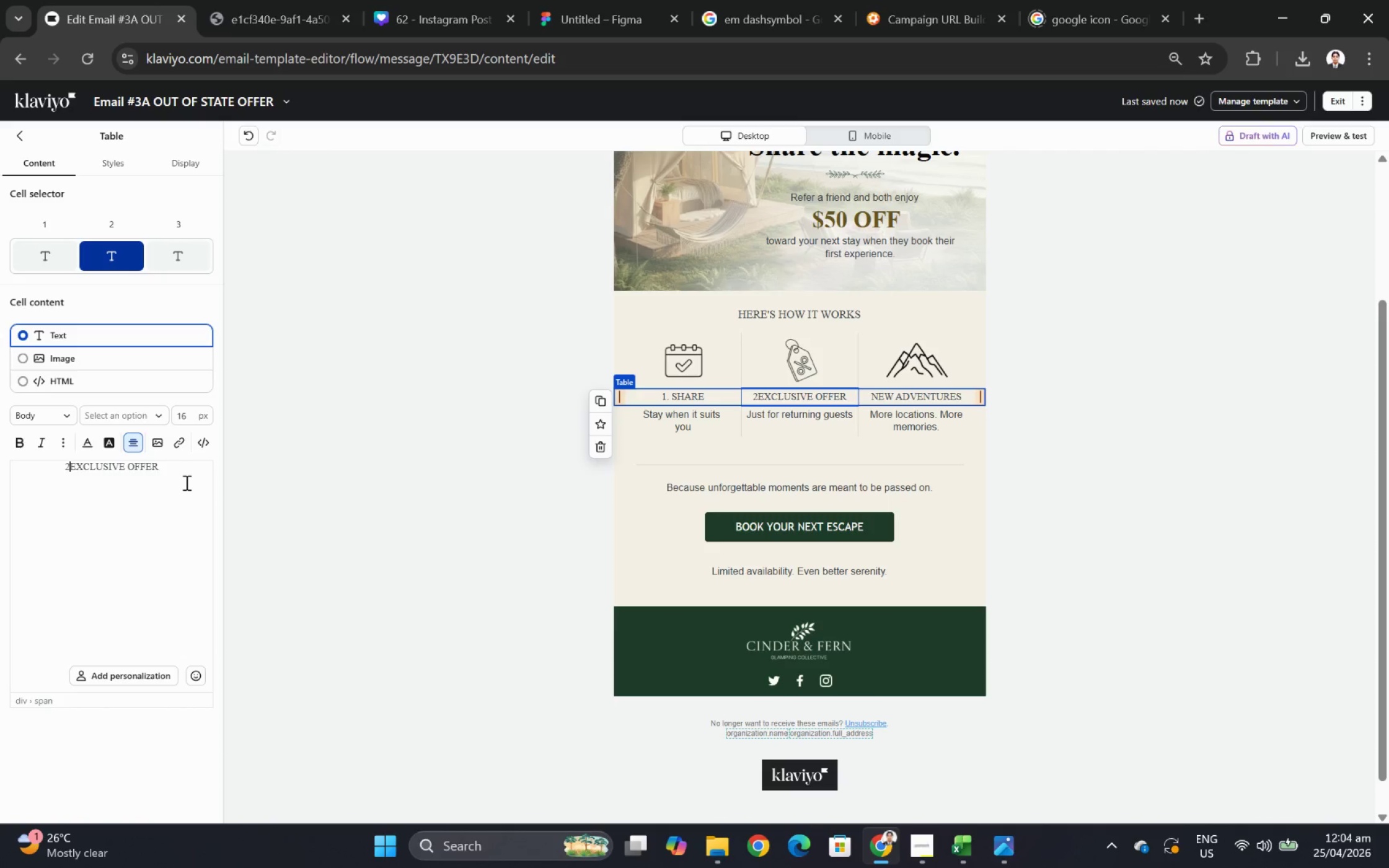 
key(Slash)
 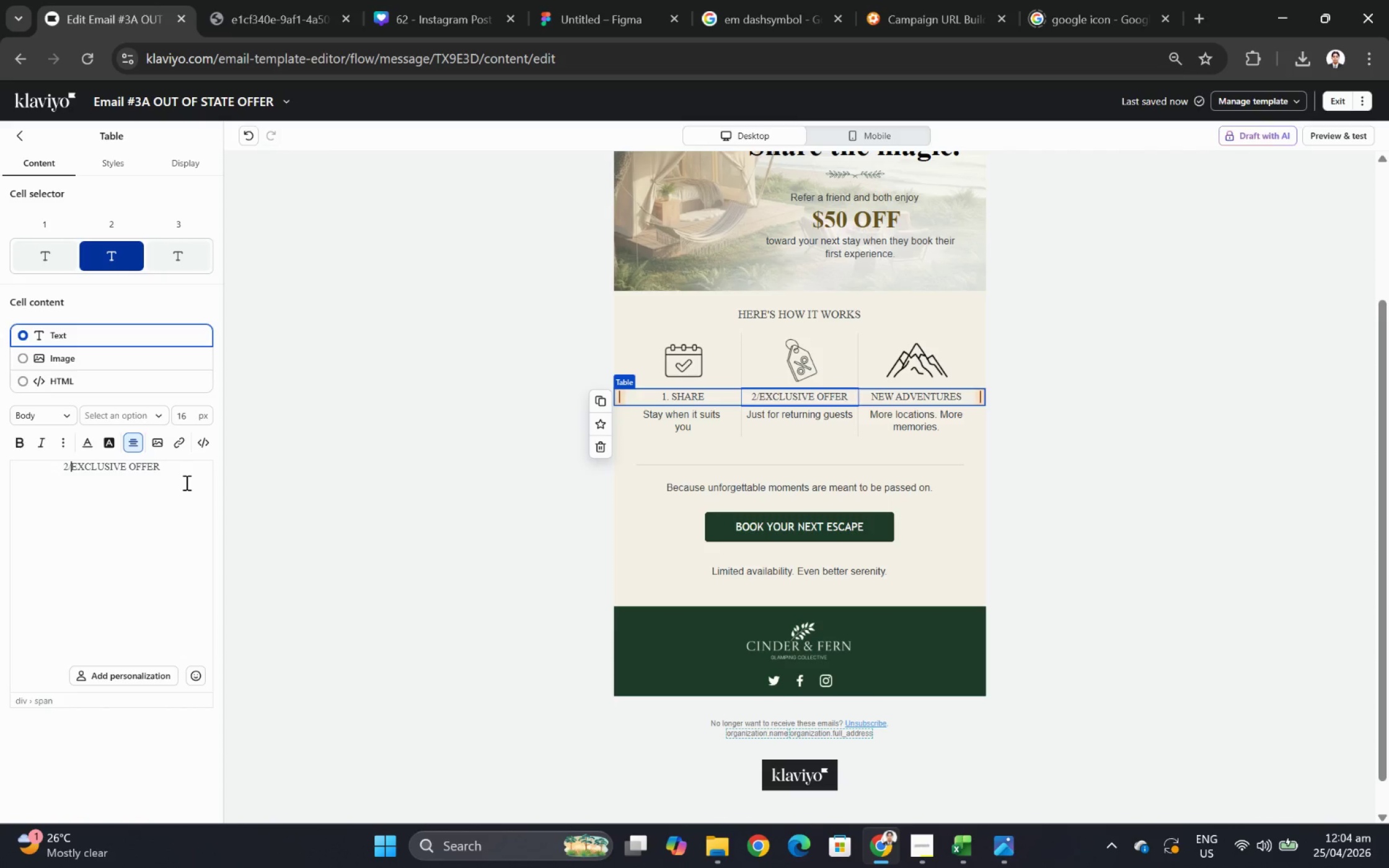 
key(Space)
 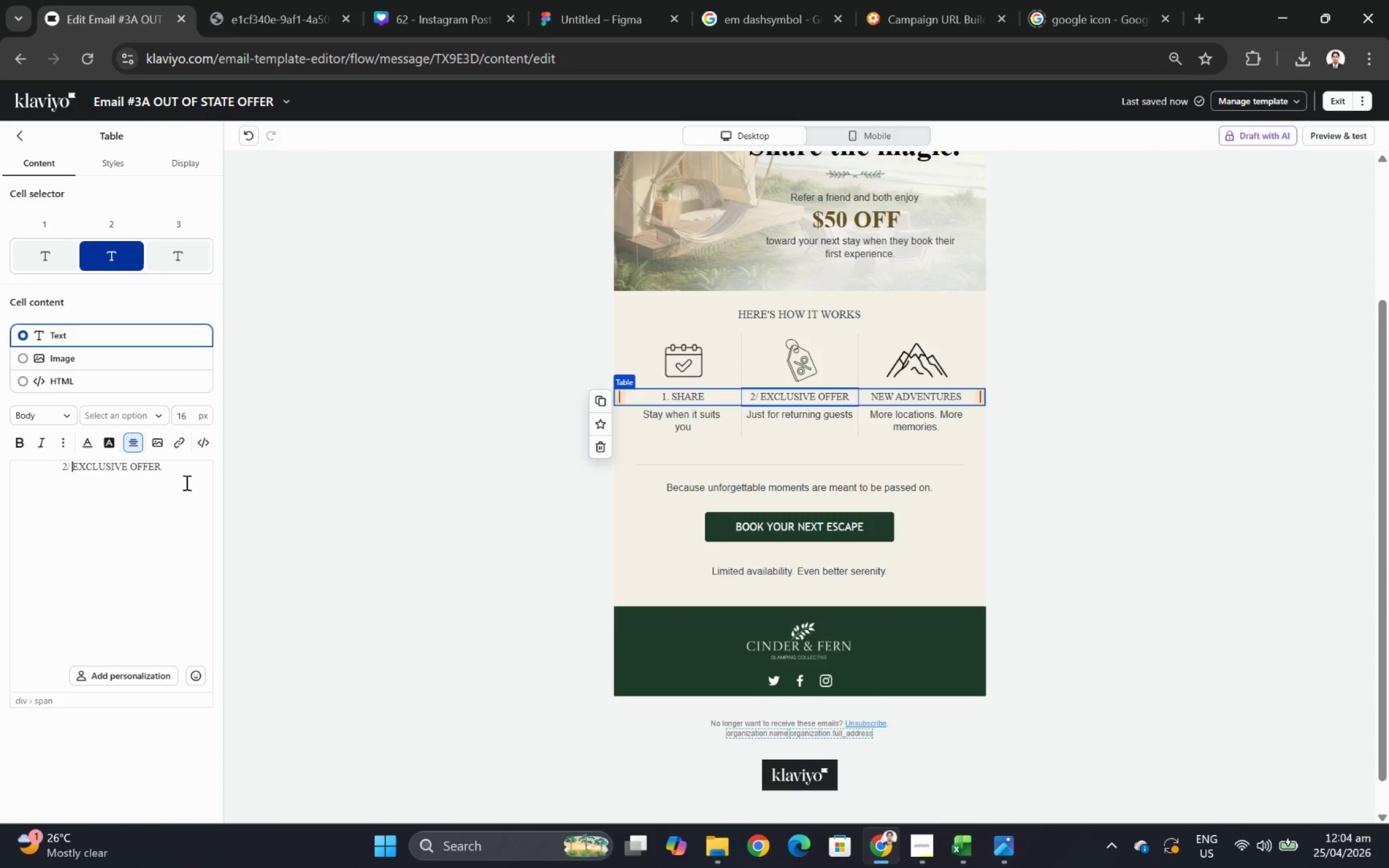 
key(Backspace)
 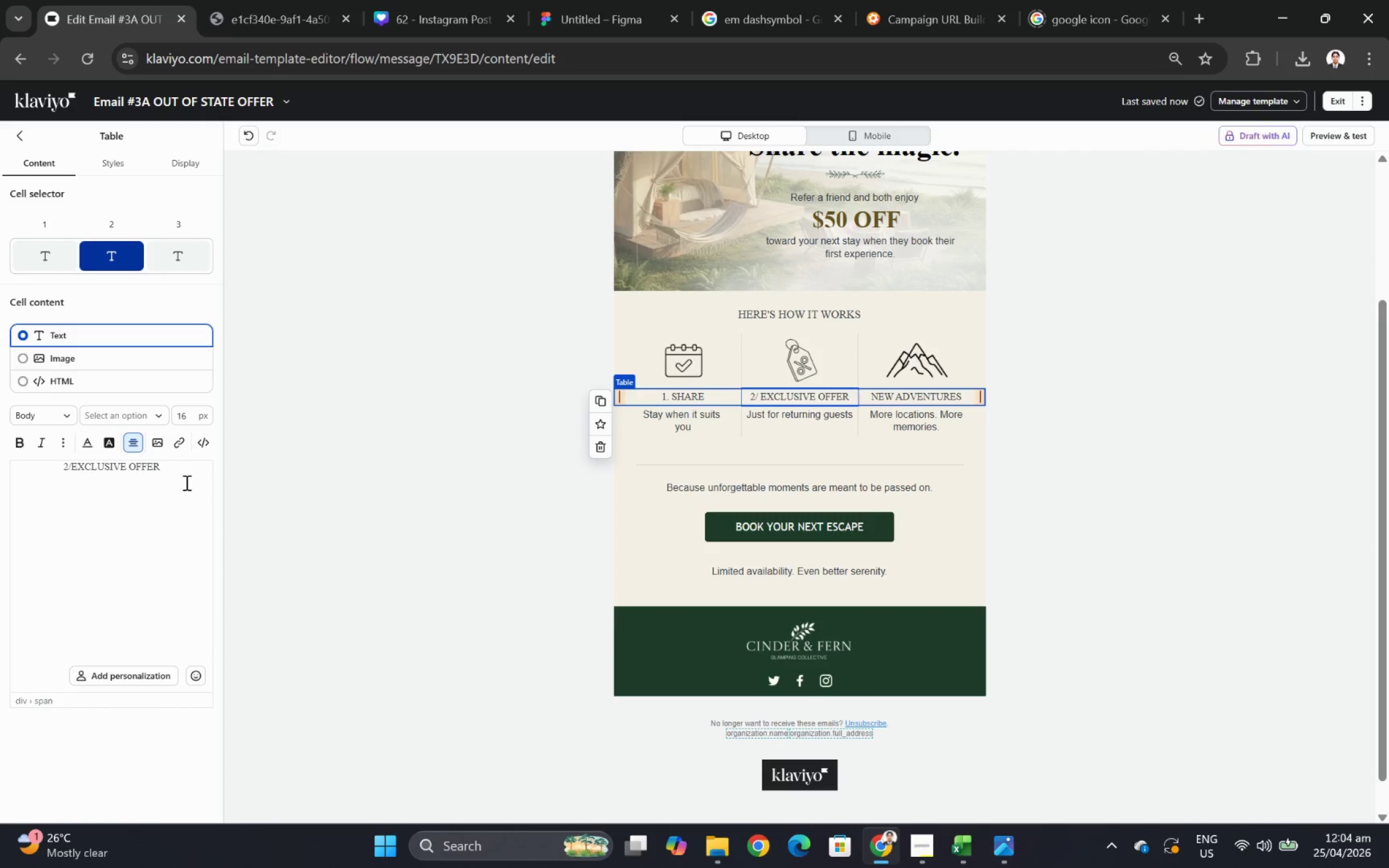 
key(Backspace)
 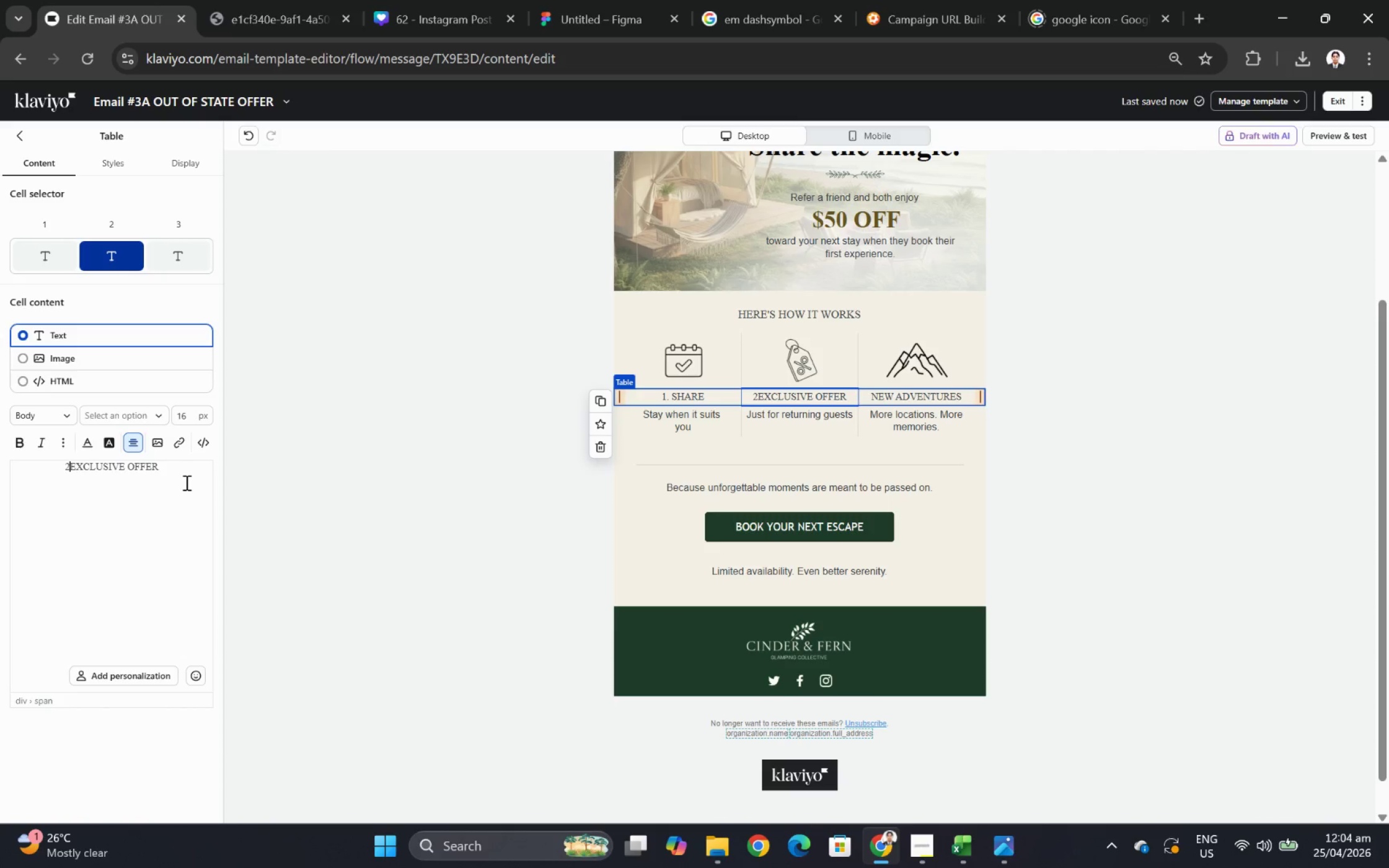 
key(Period)
 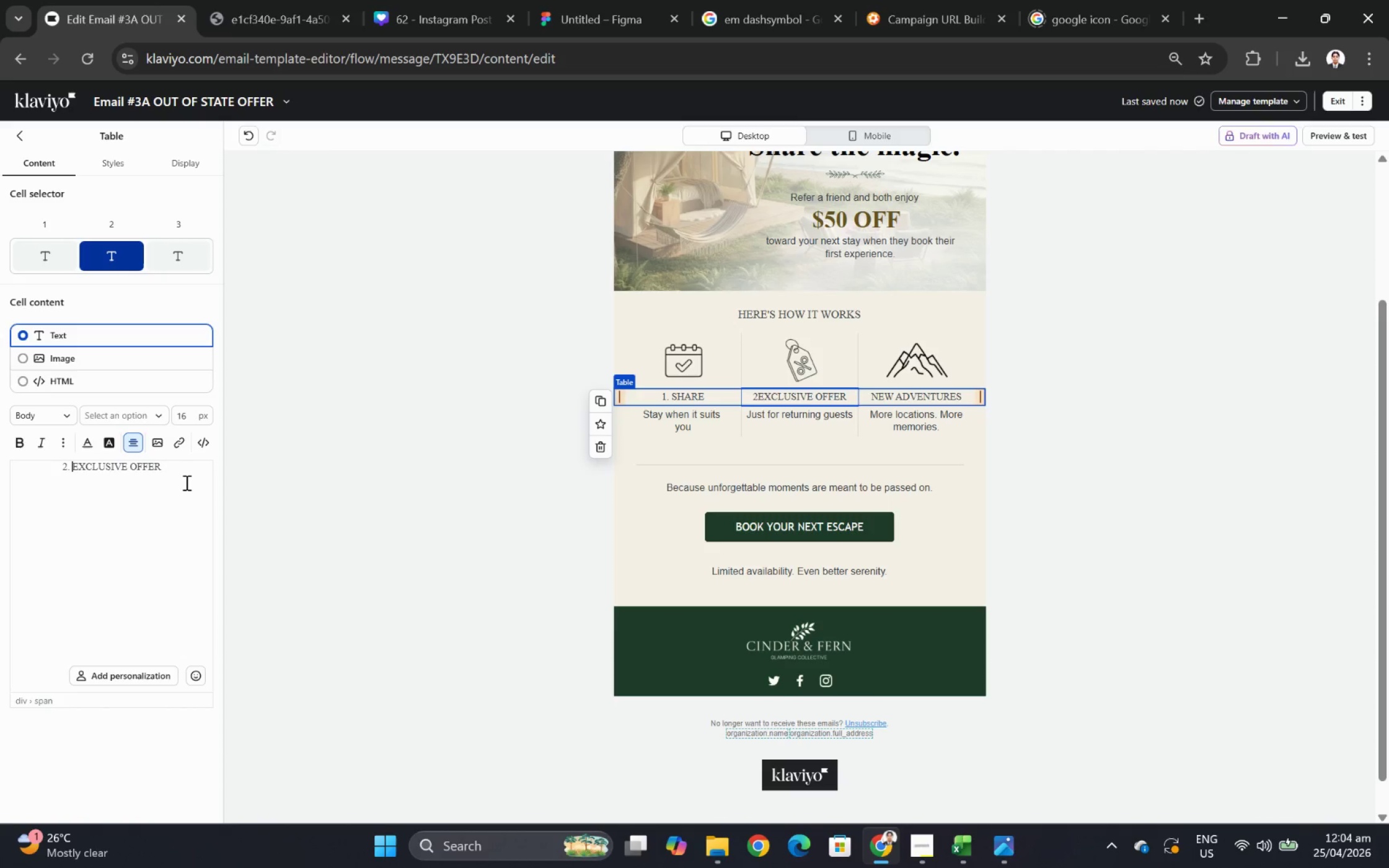 
key(Space)
 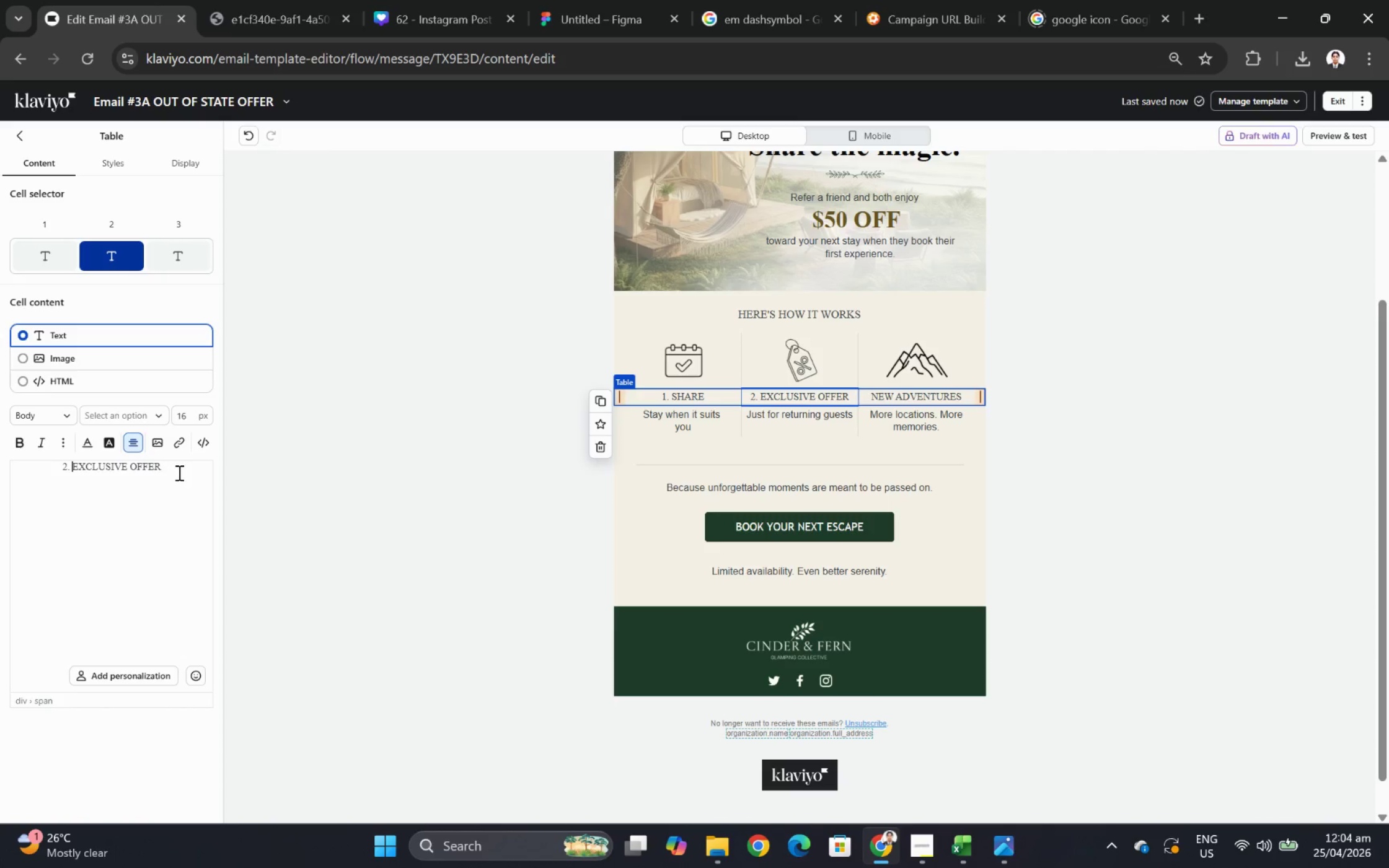 
left_click_drag(start_coordinate=[167, 467], to_coordinate=[71, 468])
 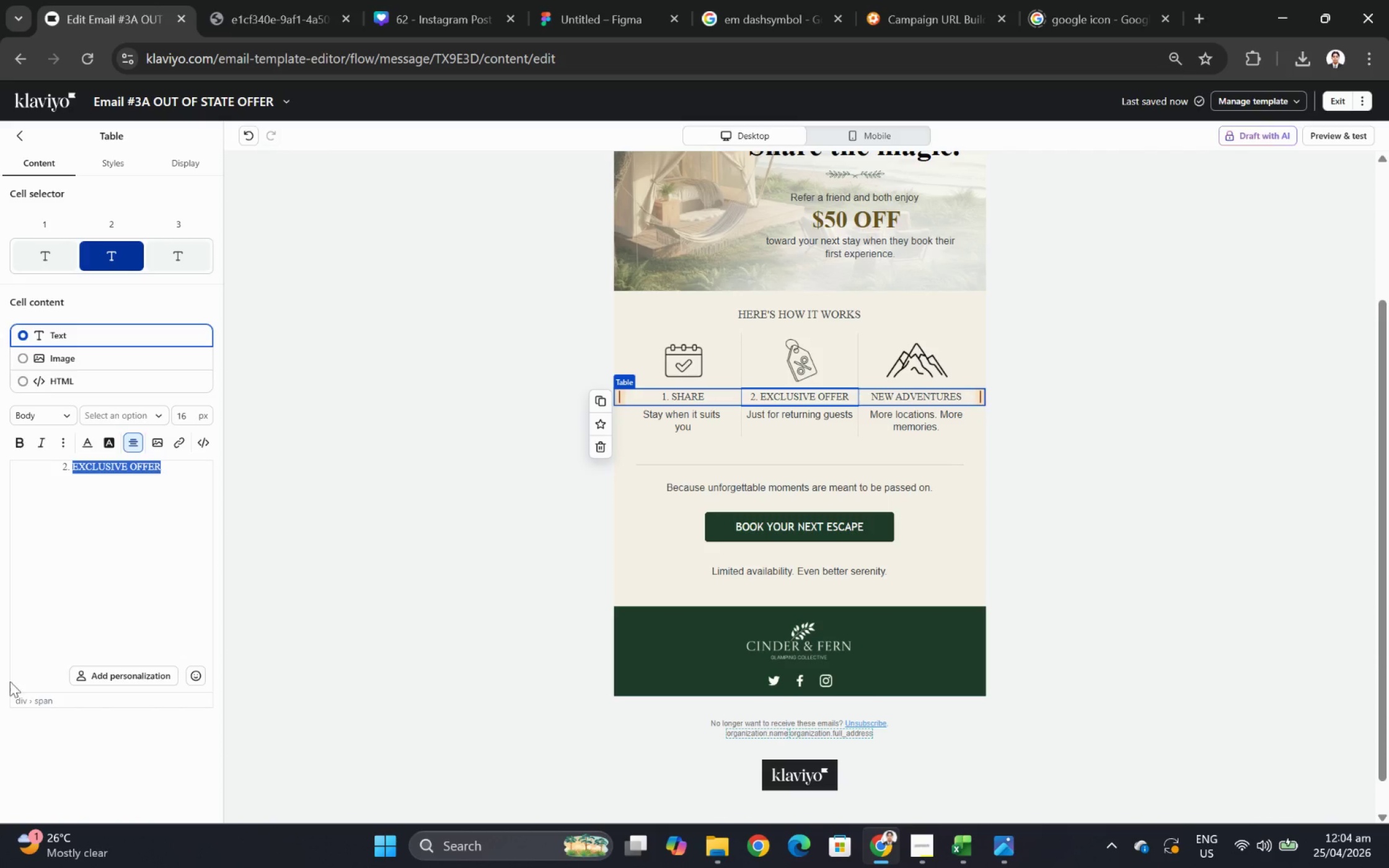 
wait(30.0)
 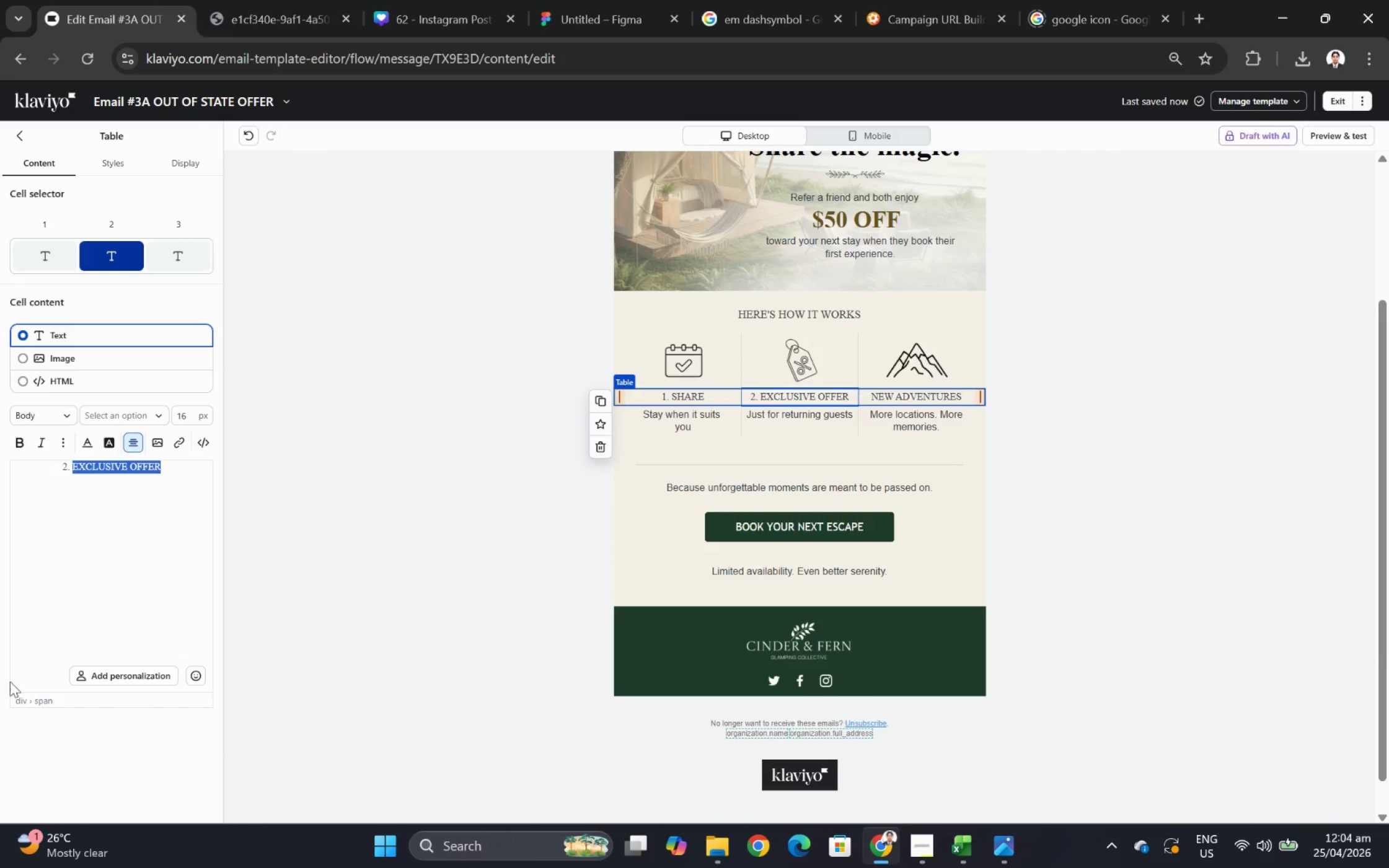 
type(BOOK)
 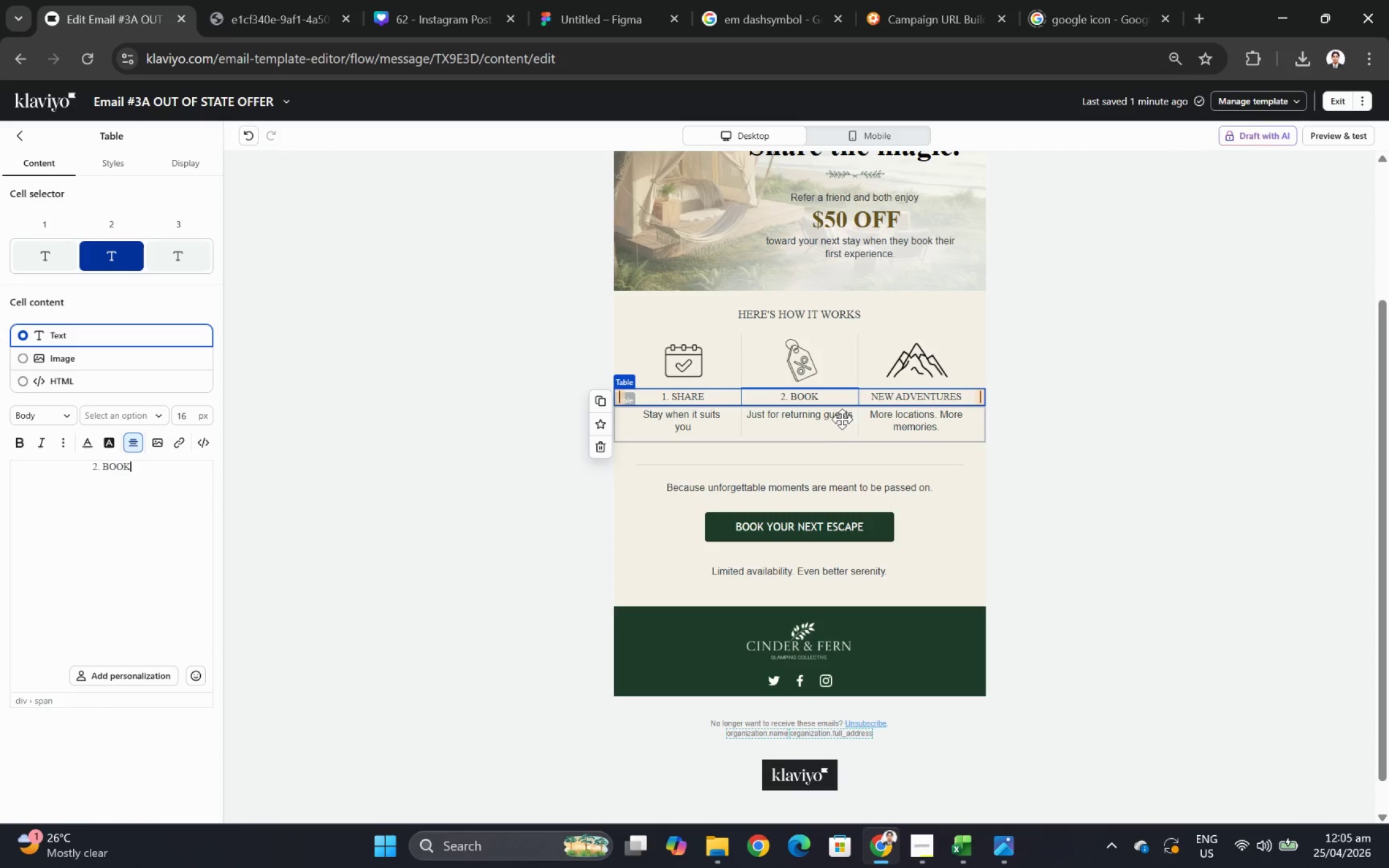 
double_click([831, 414])
 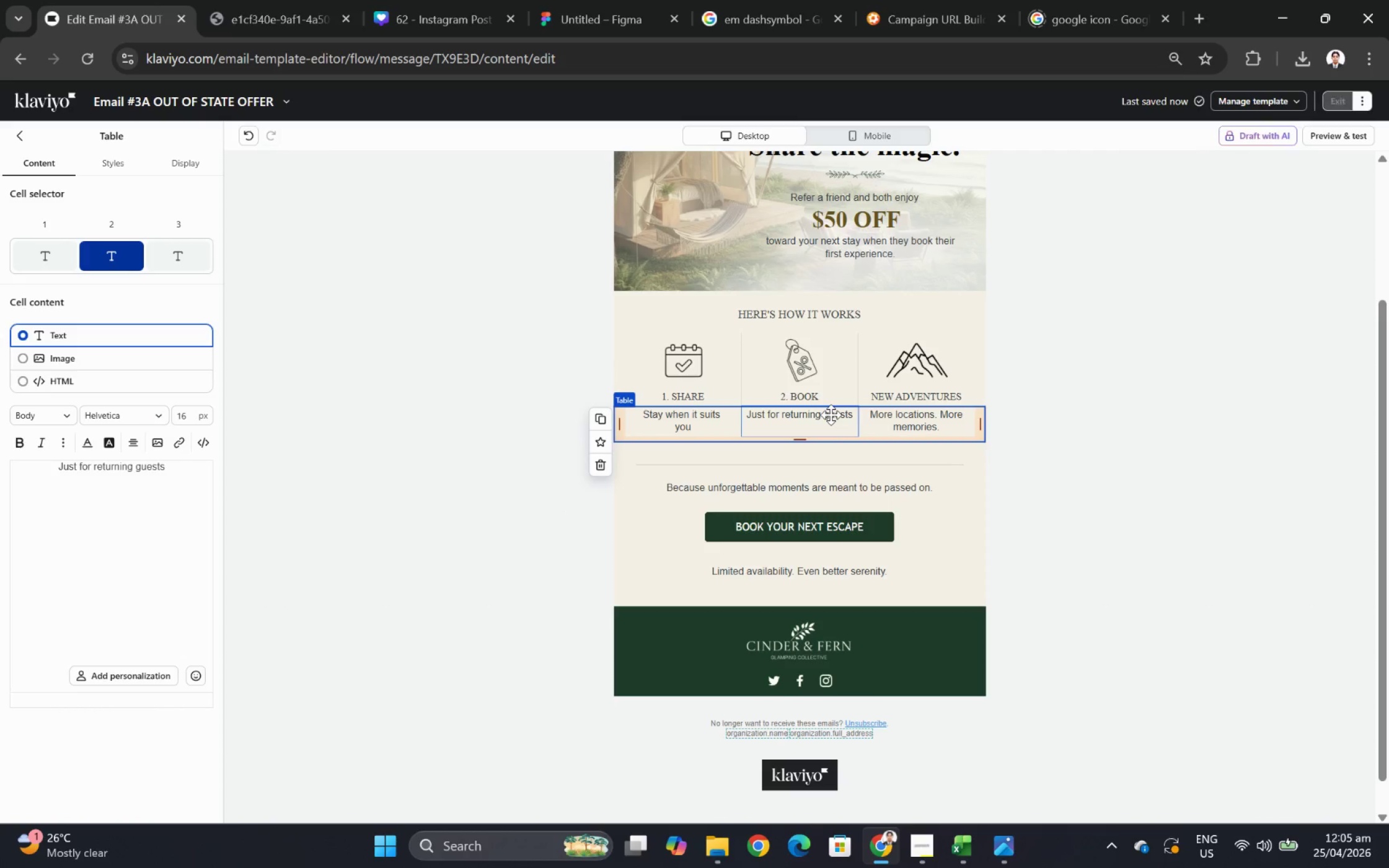 
double_click([831, 414])
 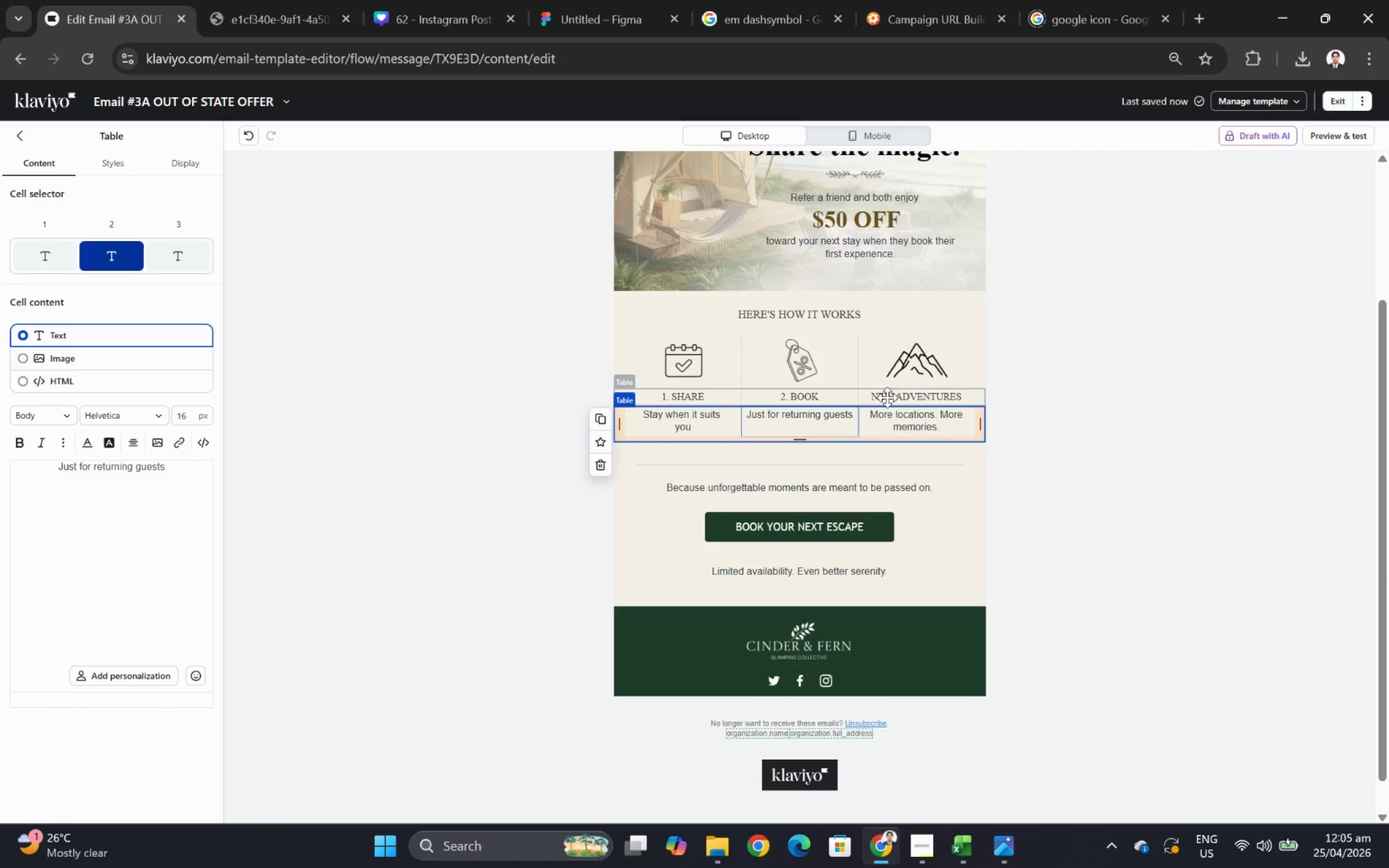 
double_click([915, 395])
 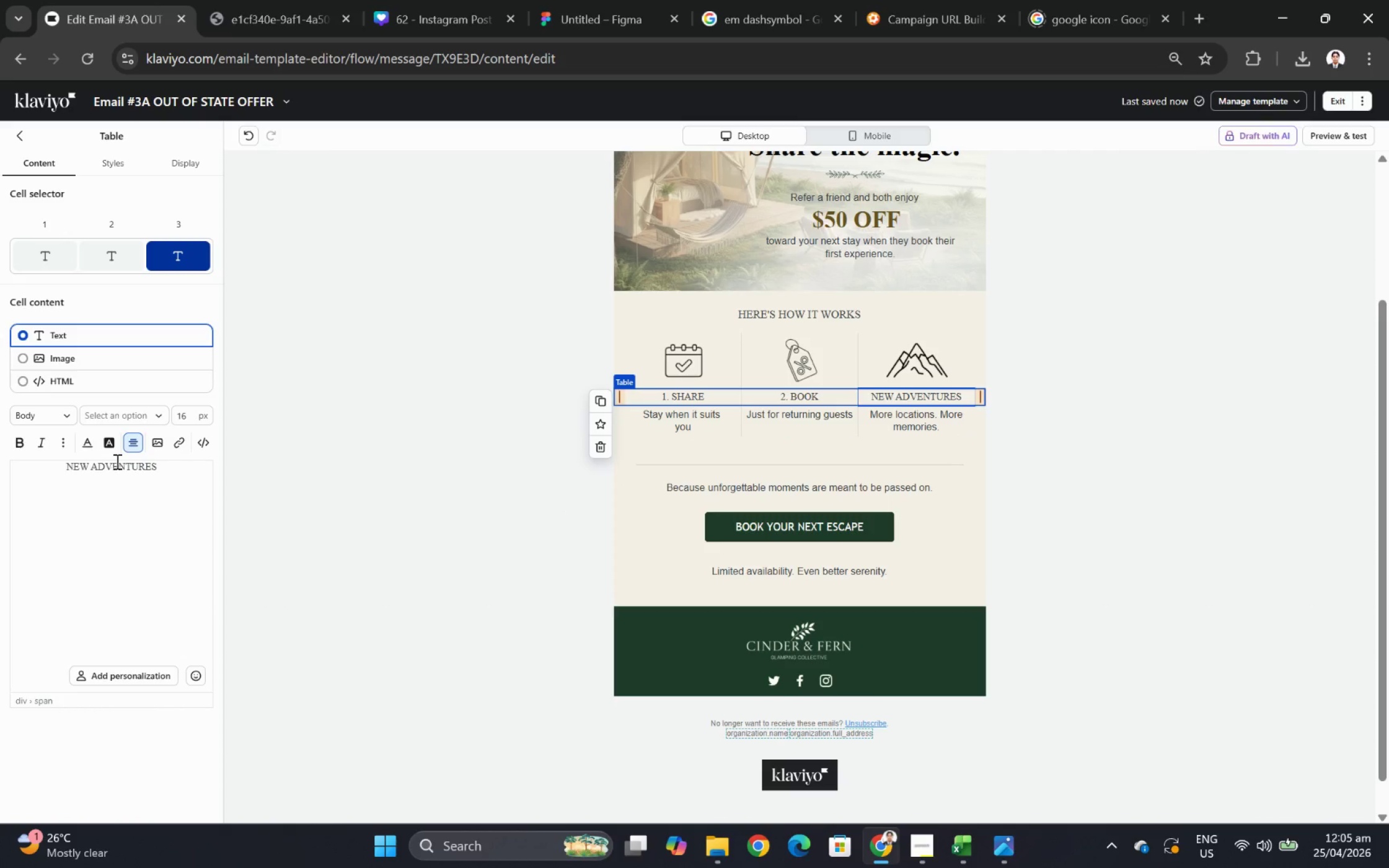 
double_click([120, 468])
 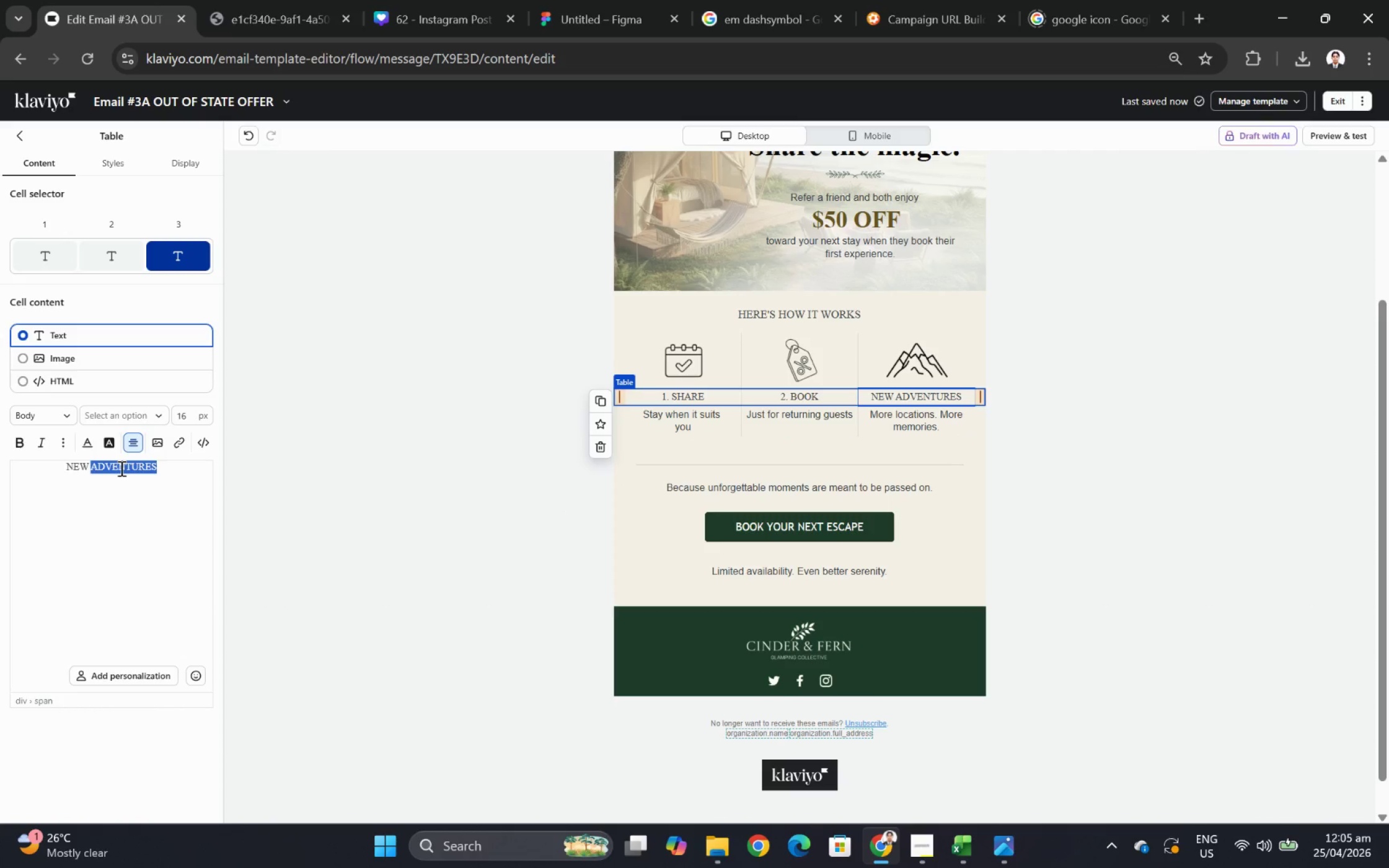 
triple_click([120, 468])
 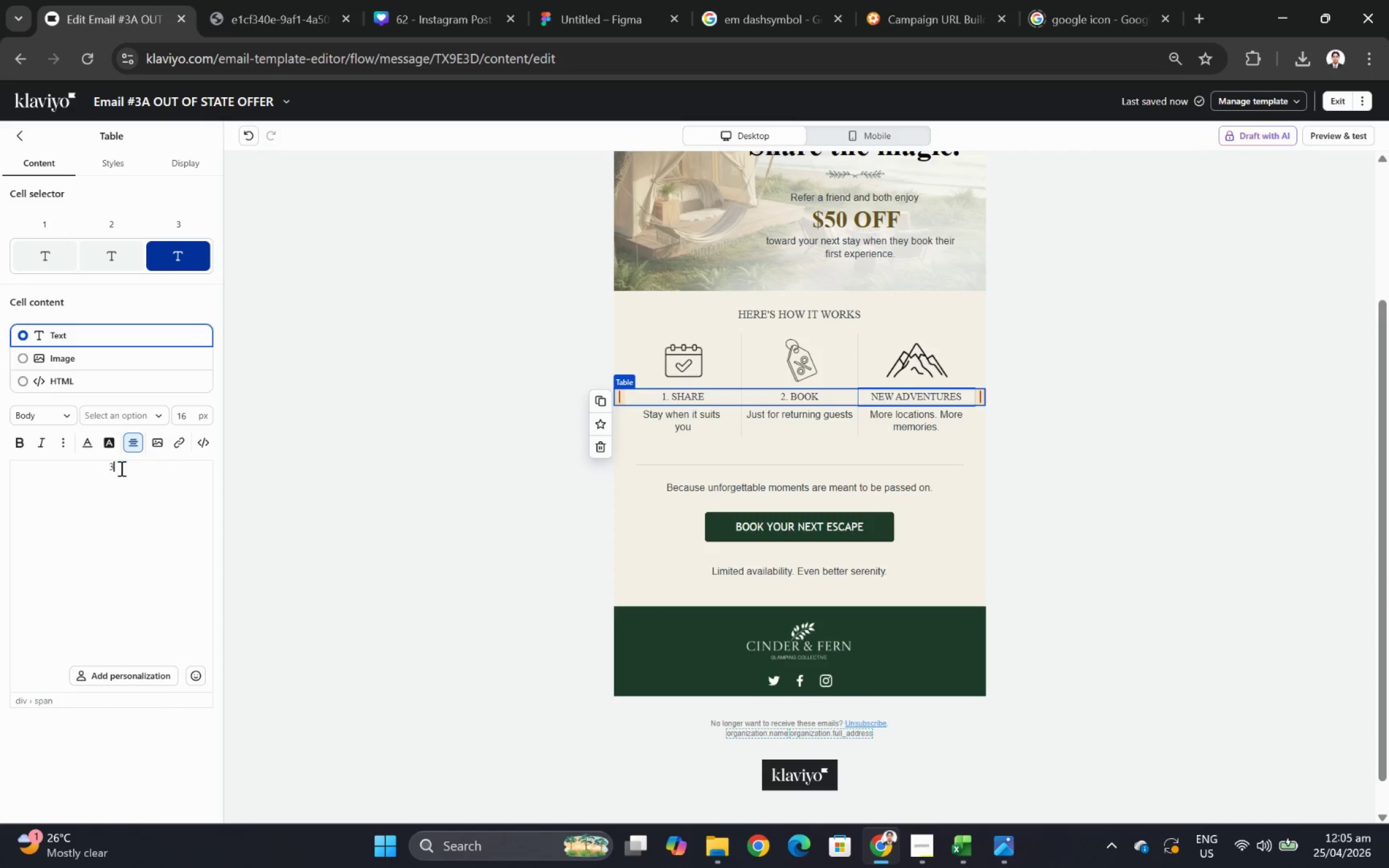 
type(3. SAVE)
 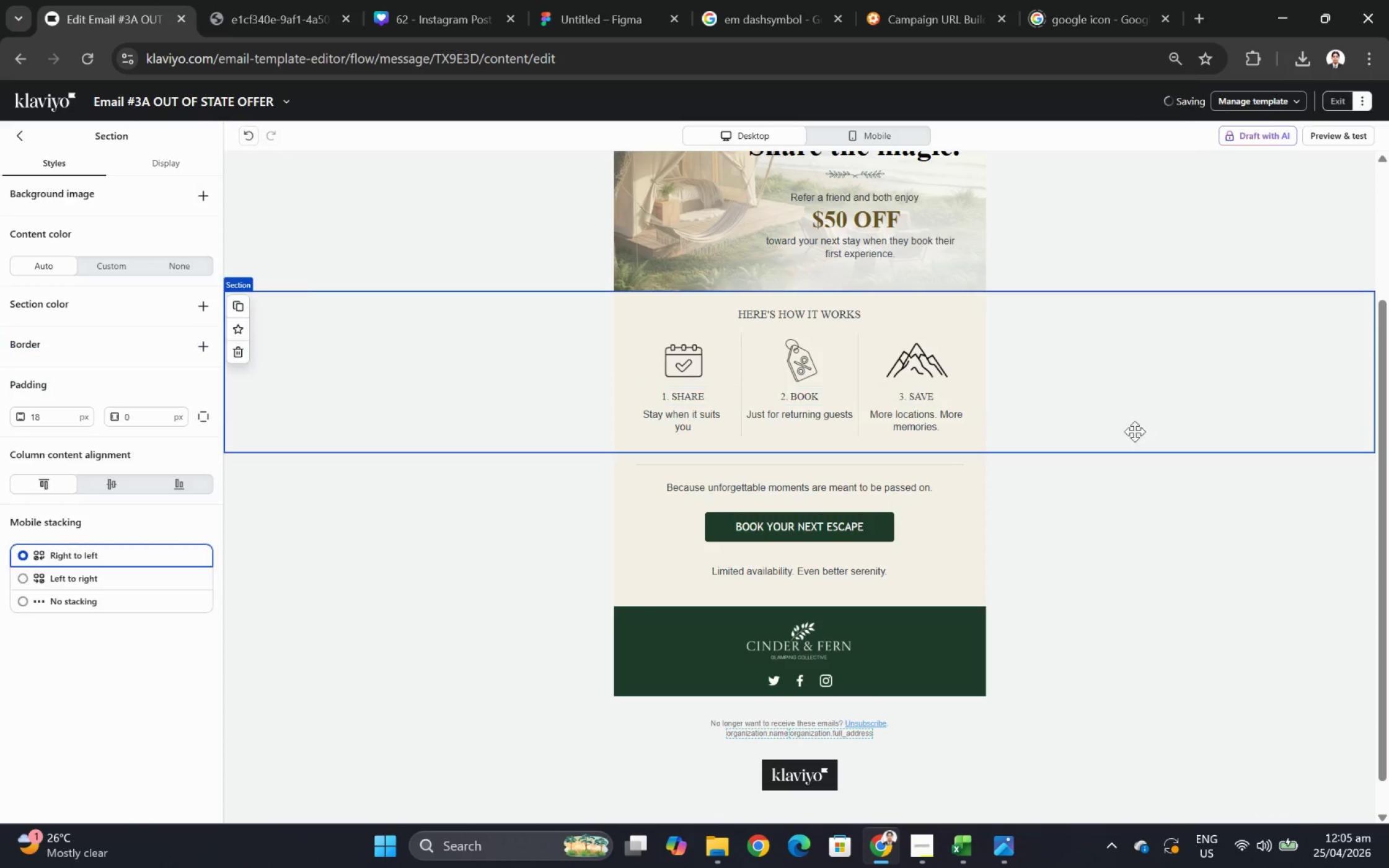 
scroll: coordinate [1384, 472], scroll_direction: up, amount: 4.0
 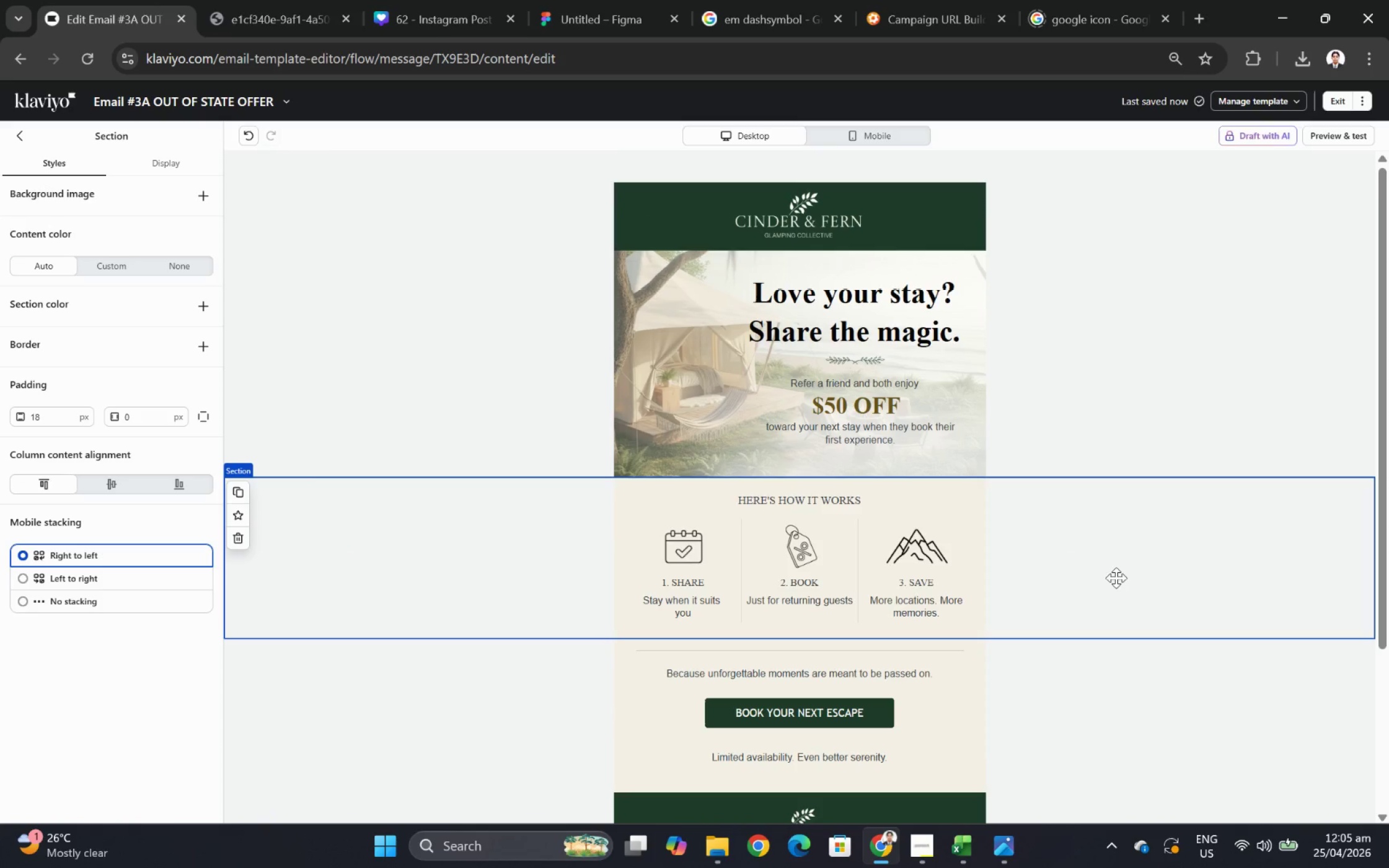 
wait(5.57)
 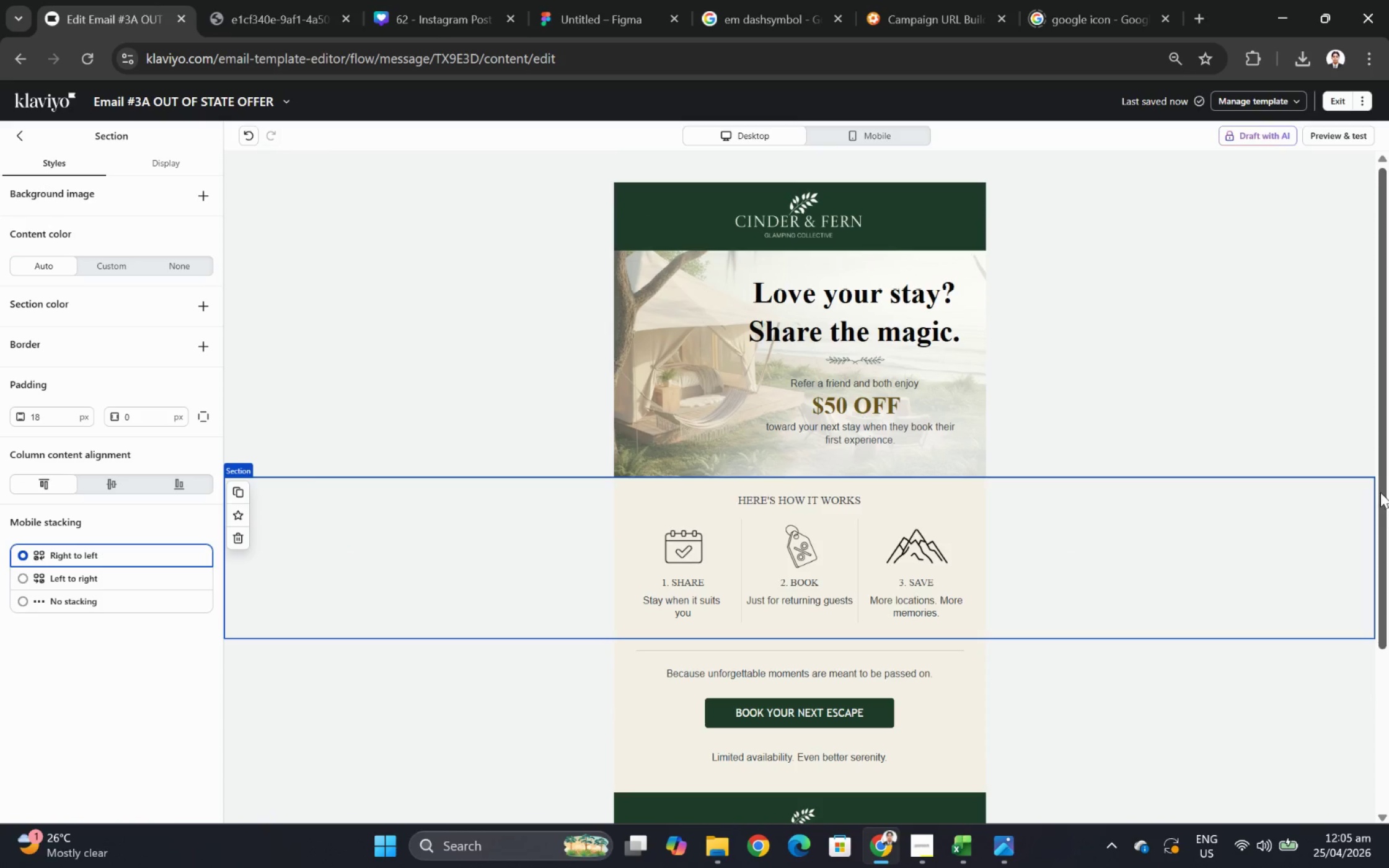 
scroll: coordinate [1118, 574], scroll_direction: down, amount: 2.0
 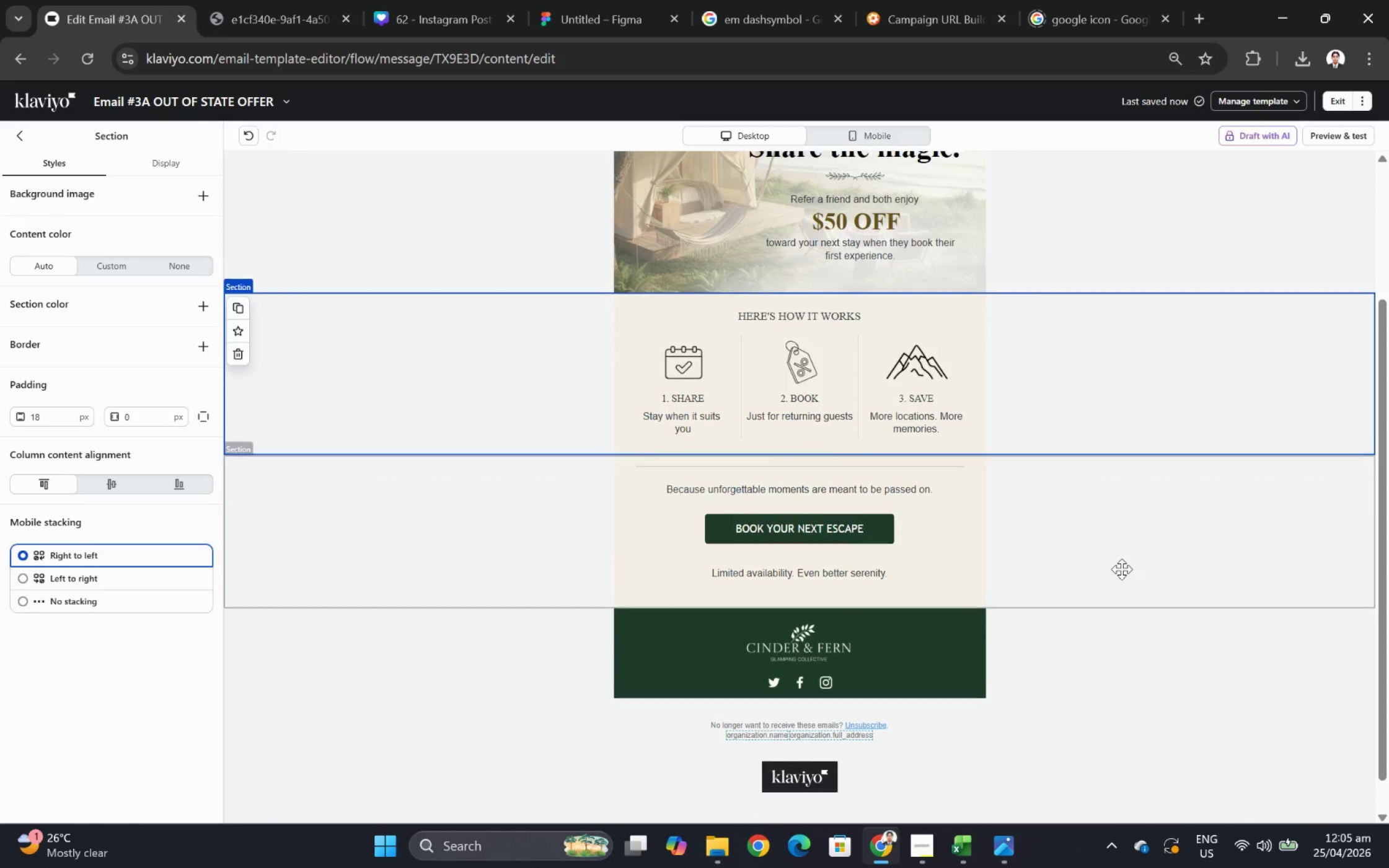 
scroll: coordinate [1121, 569], scroll_direction: up, amount: 2.0
 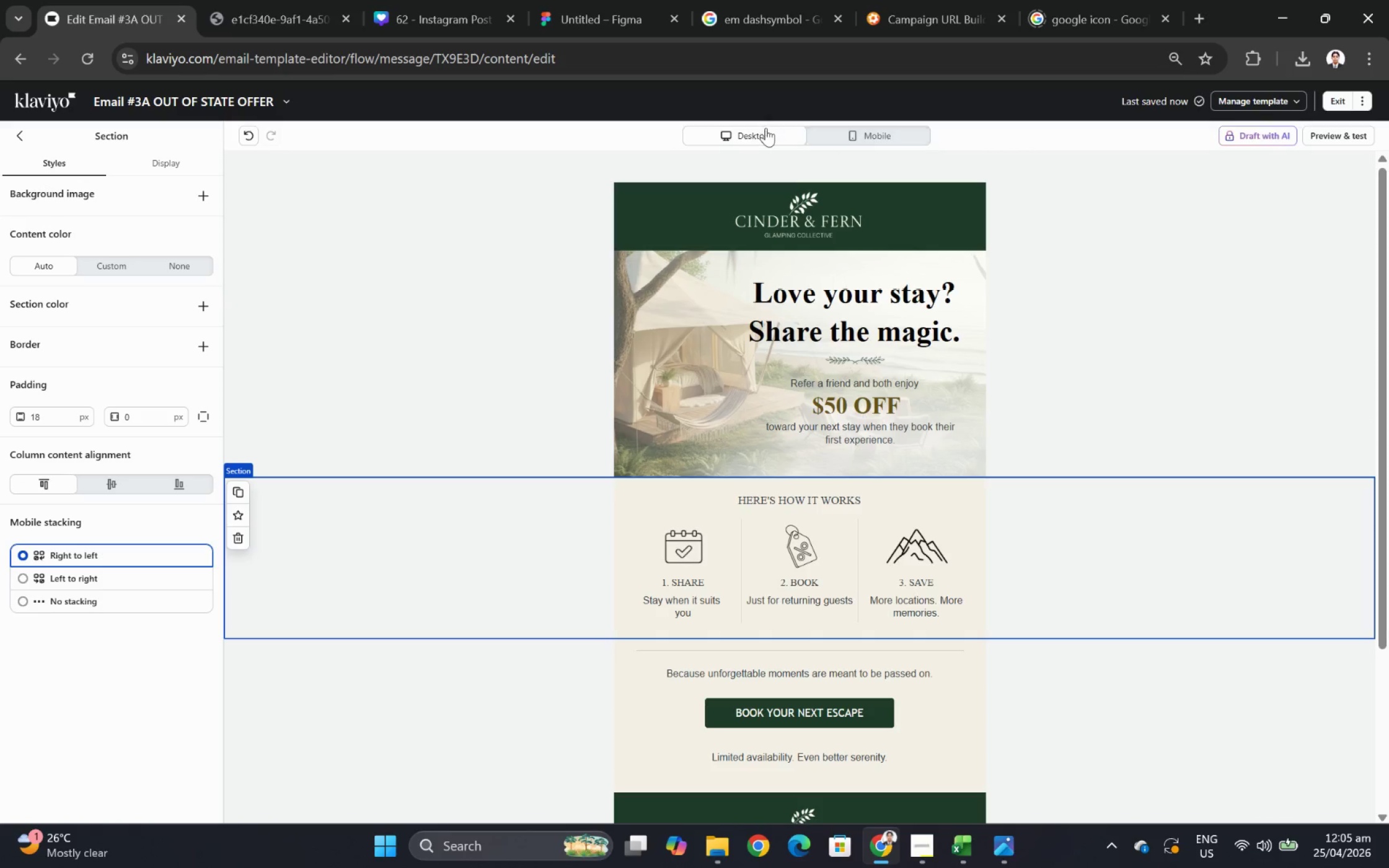 
left_click([762, 127])
 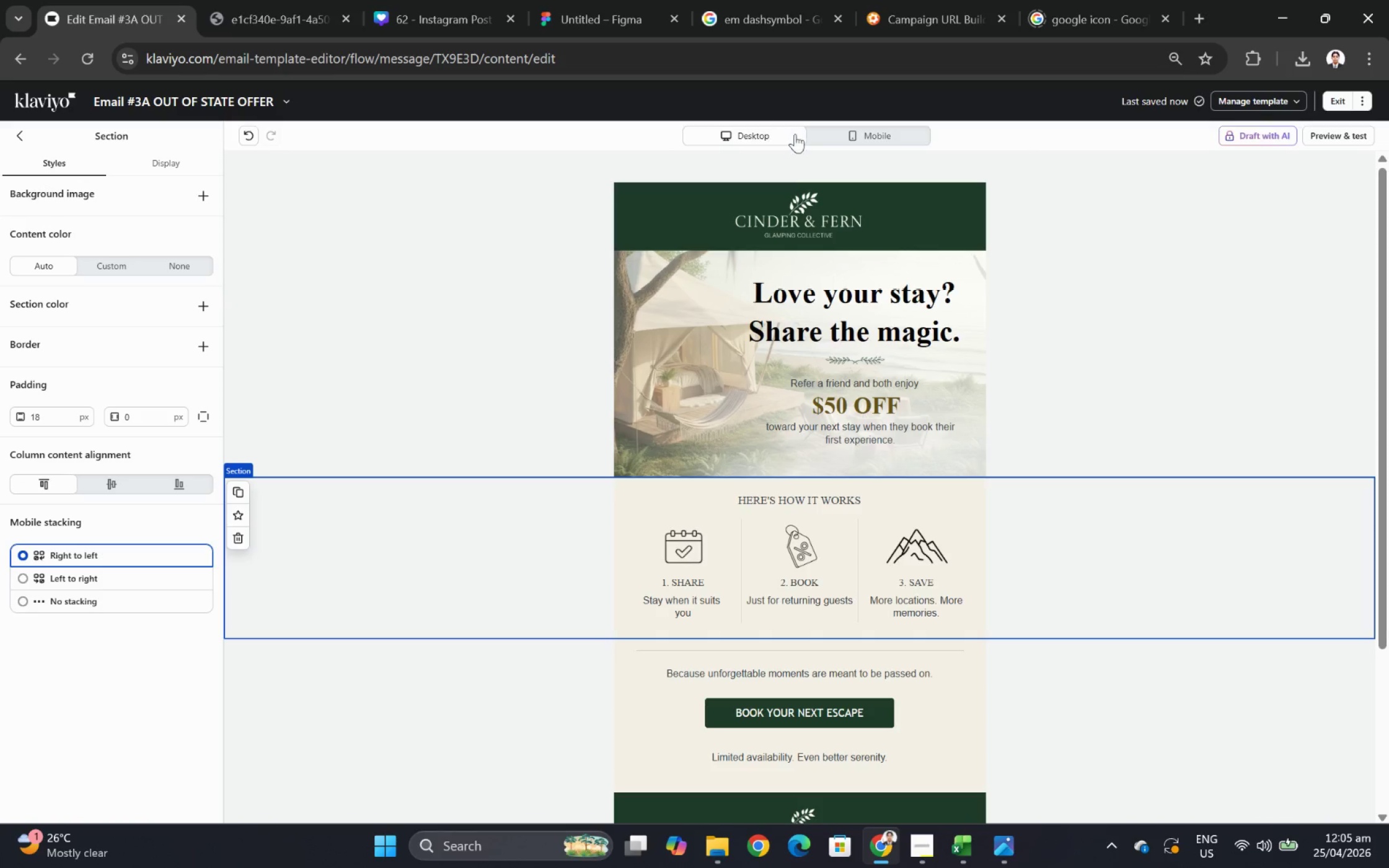 
left_click([903, 129])
 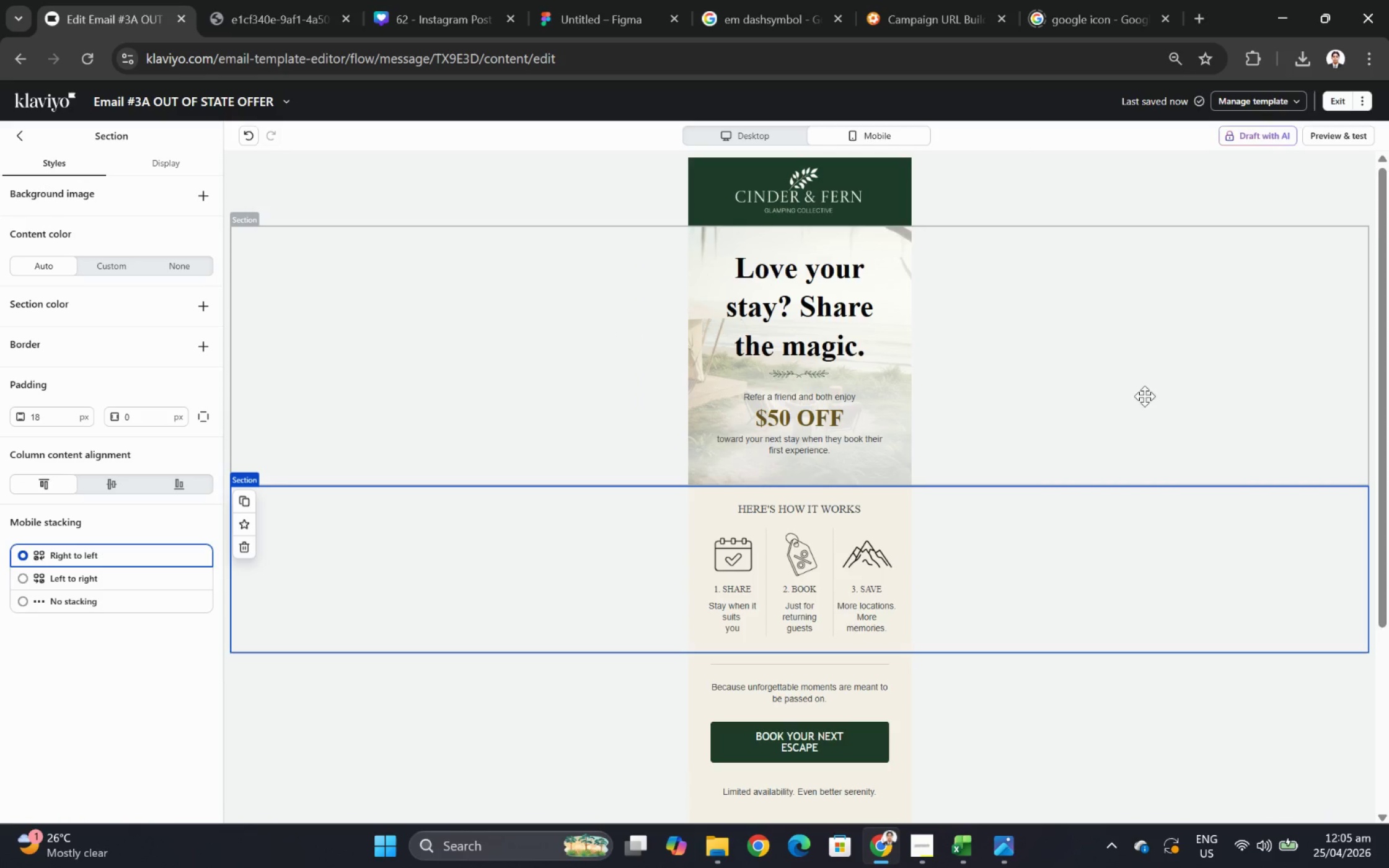 
left_click([985, 303])
 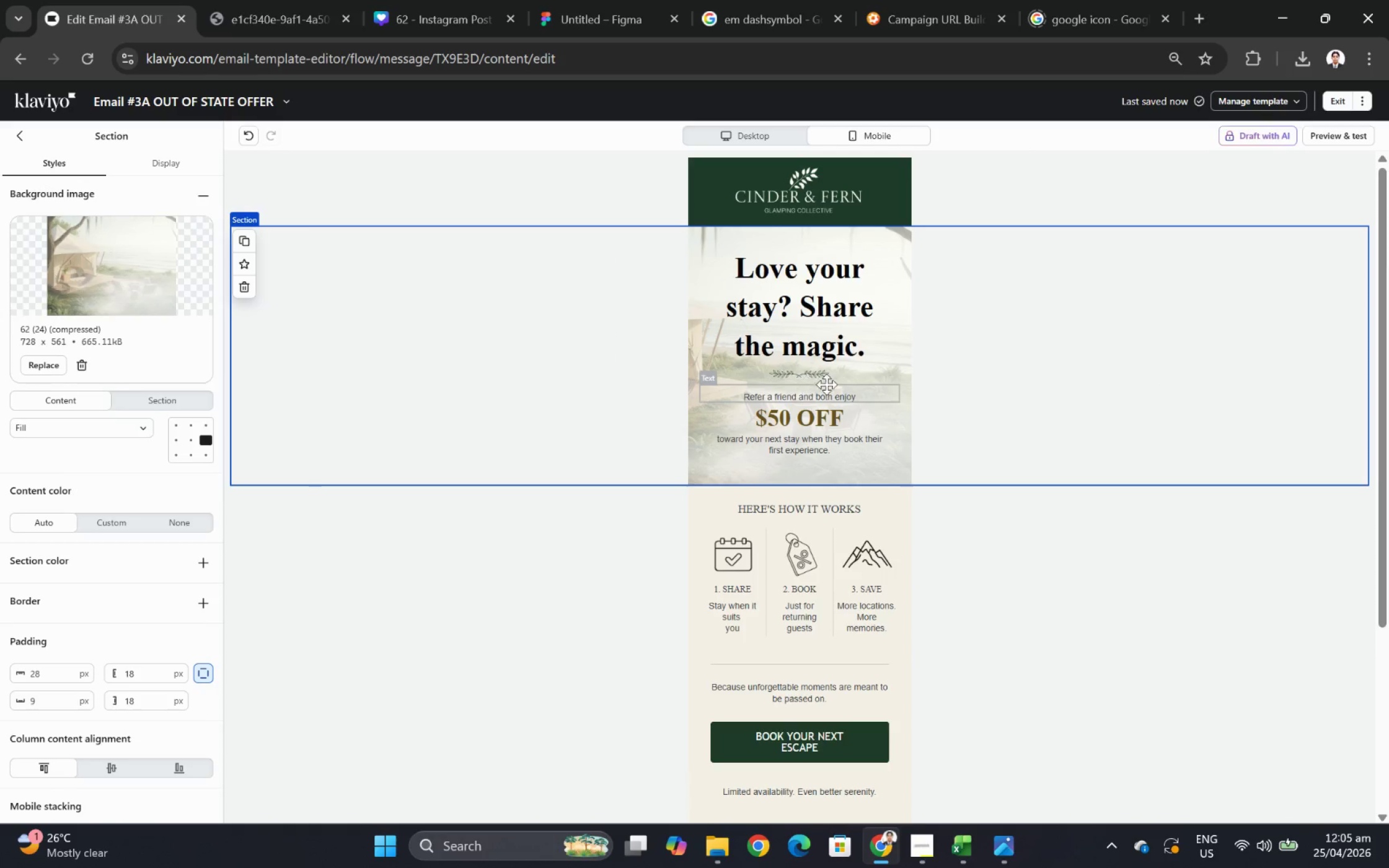 
left_click([891, 296])
 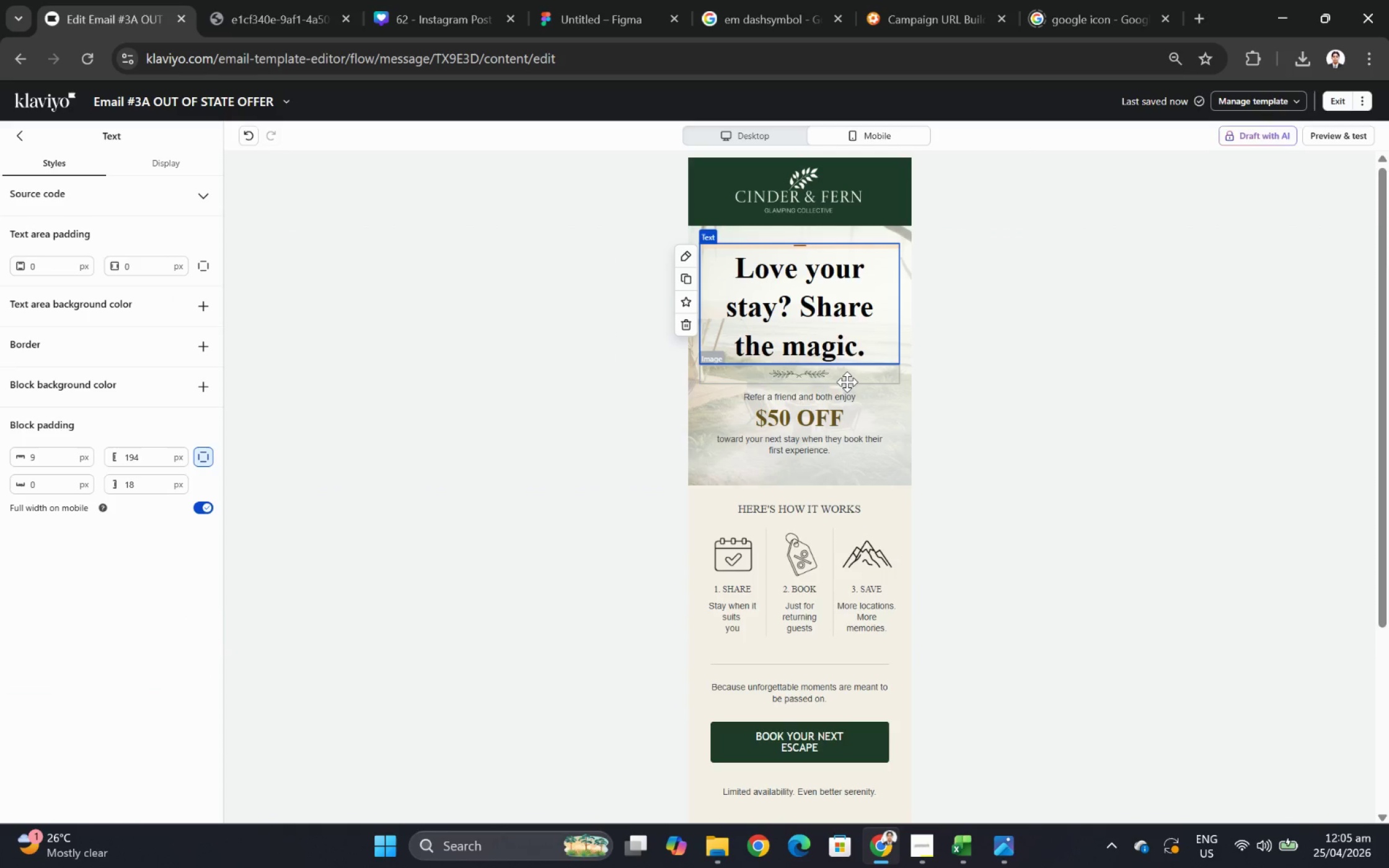 
left_click([847, 382])
 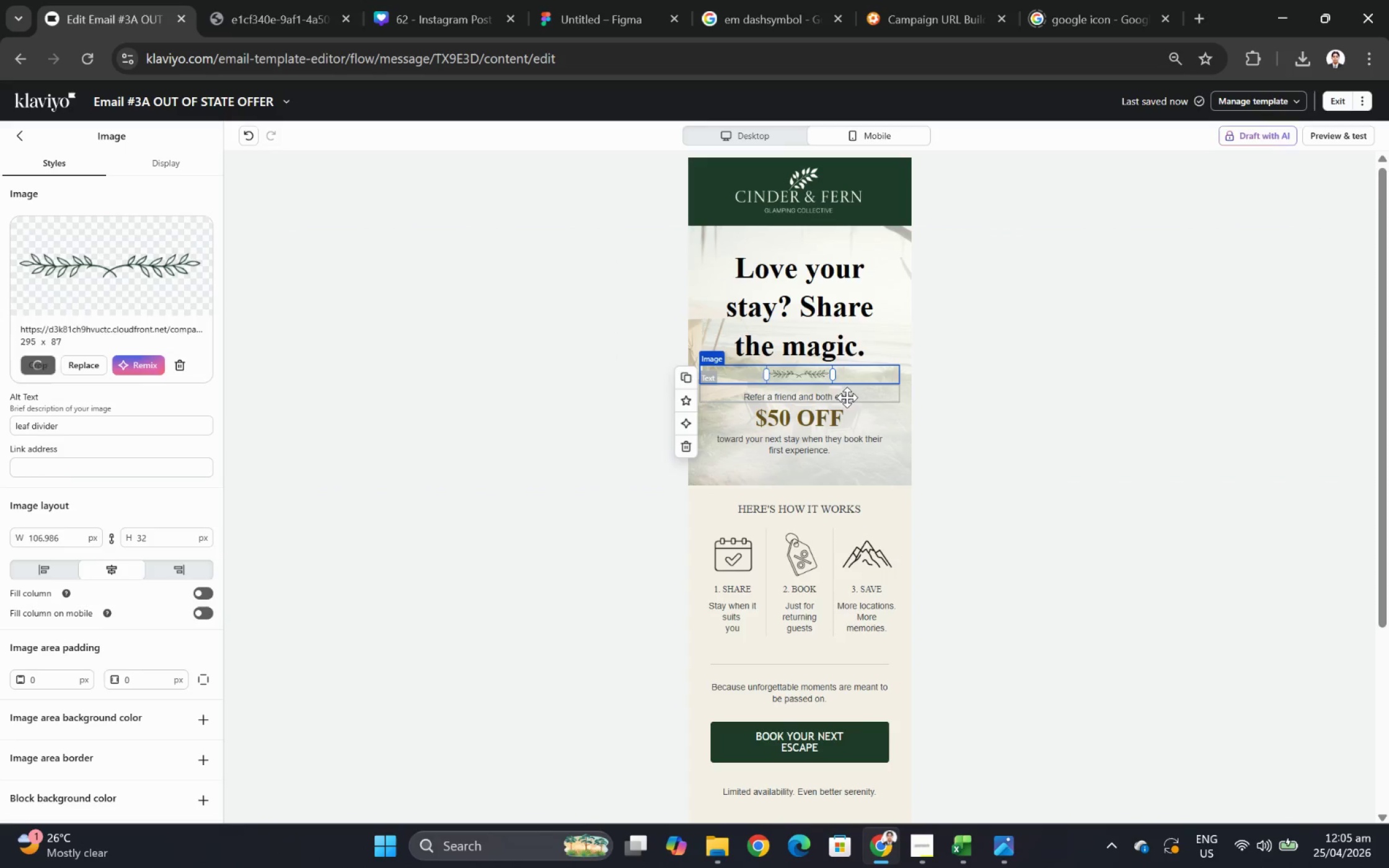 
left_click([847, 397])
 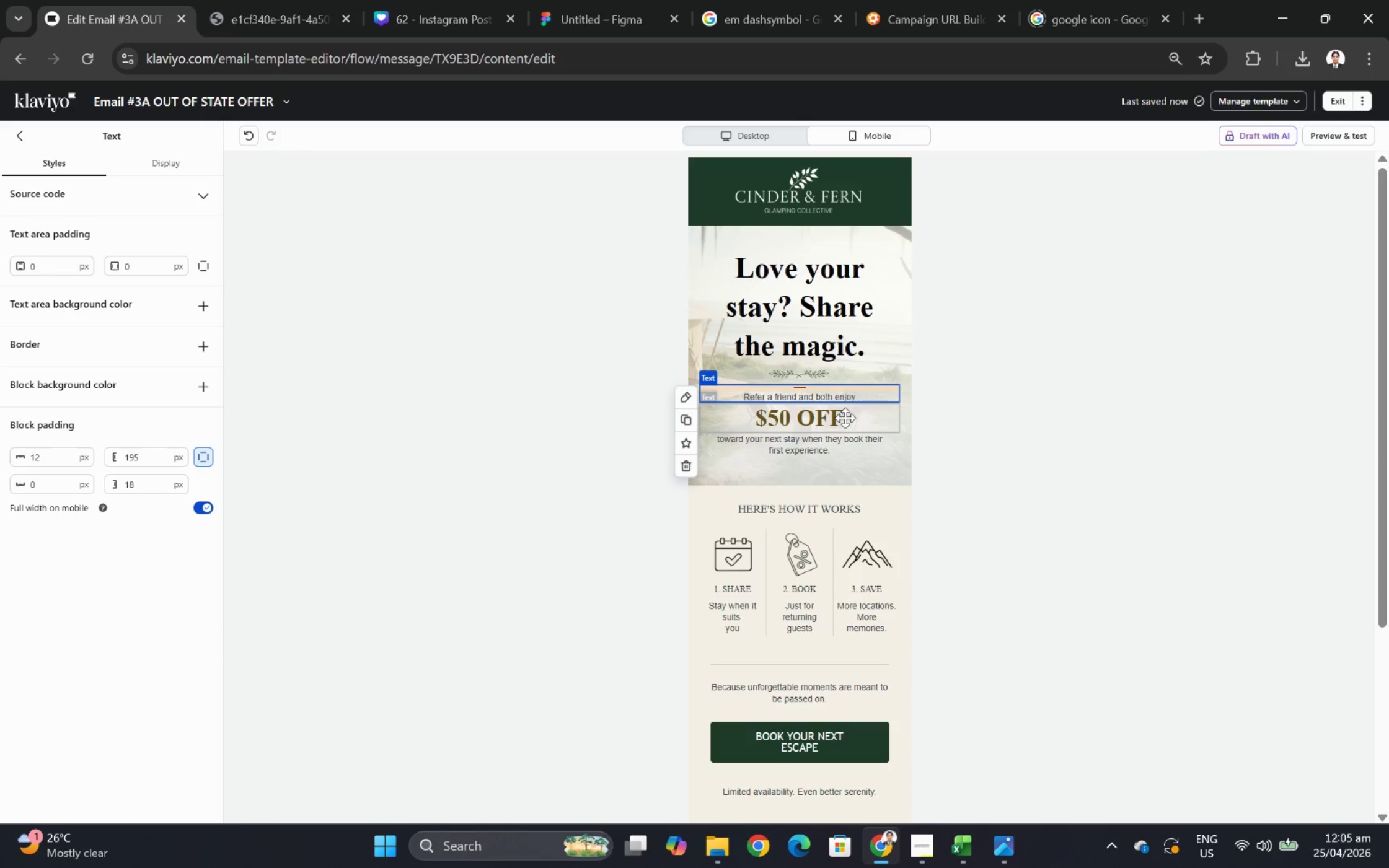 
left_click([845, 418])
 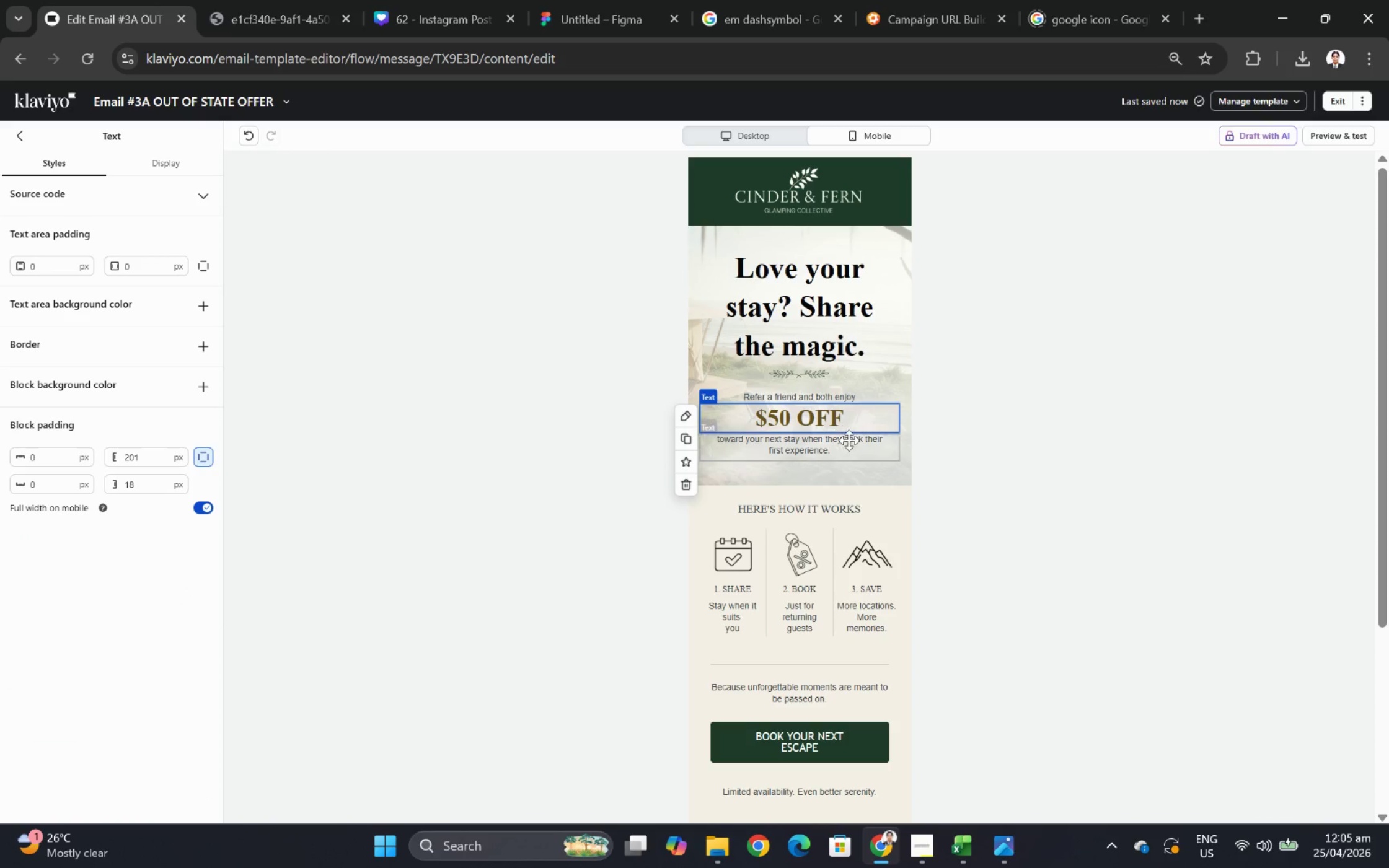 
left_click([850, 444])
 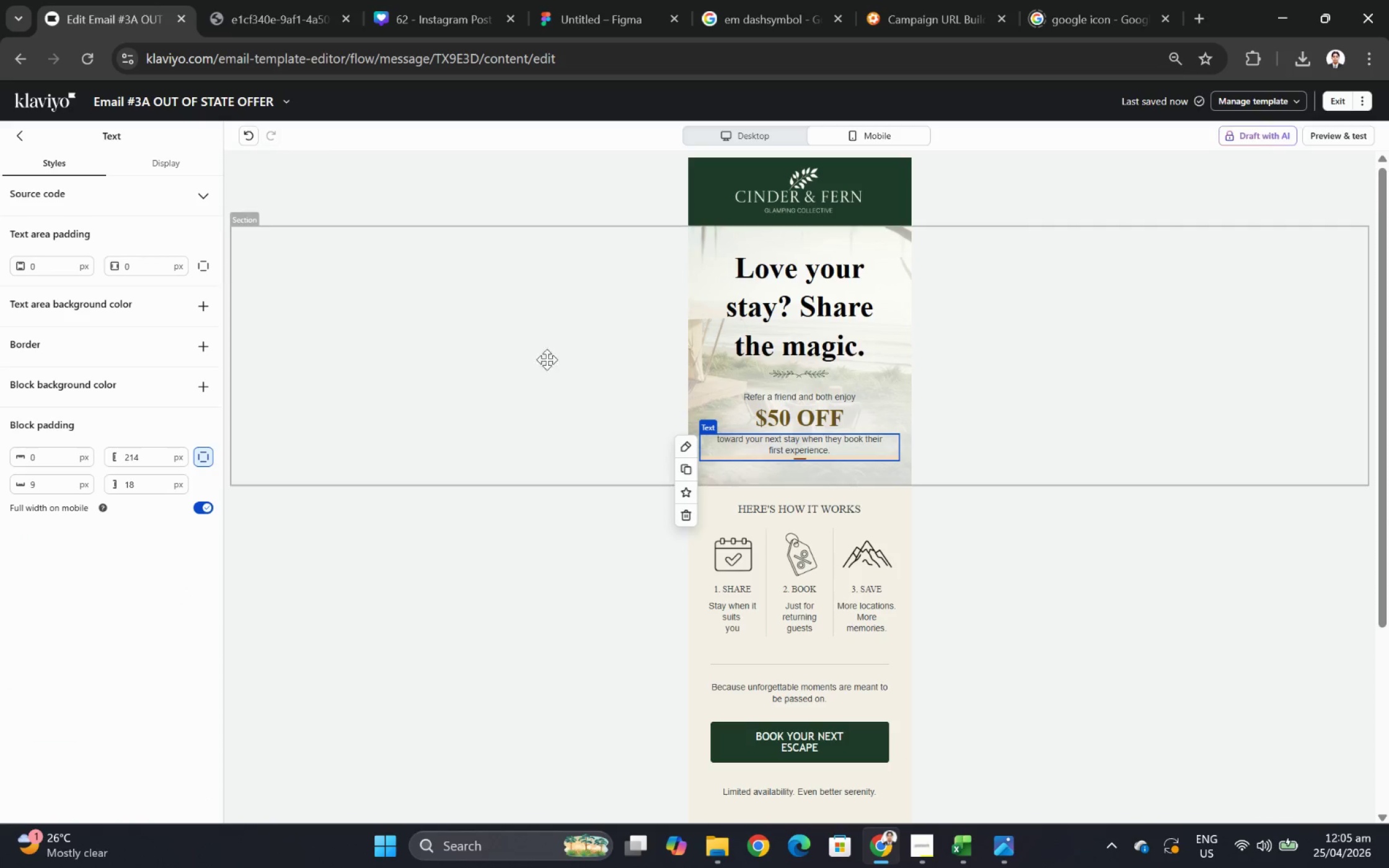 
left_click([497, 344])
 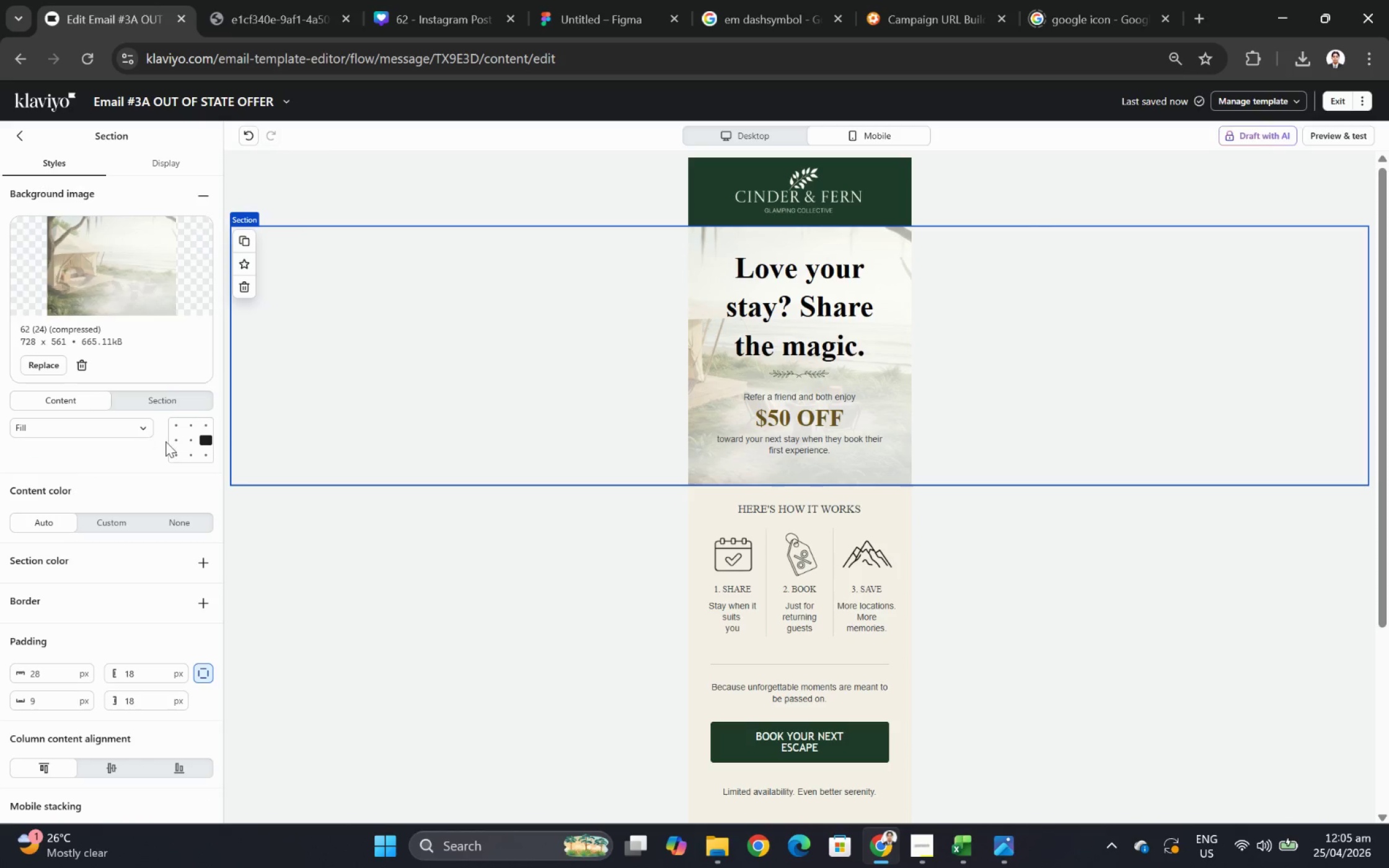 
left_click([190, 441])
 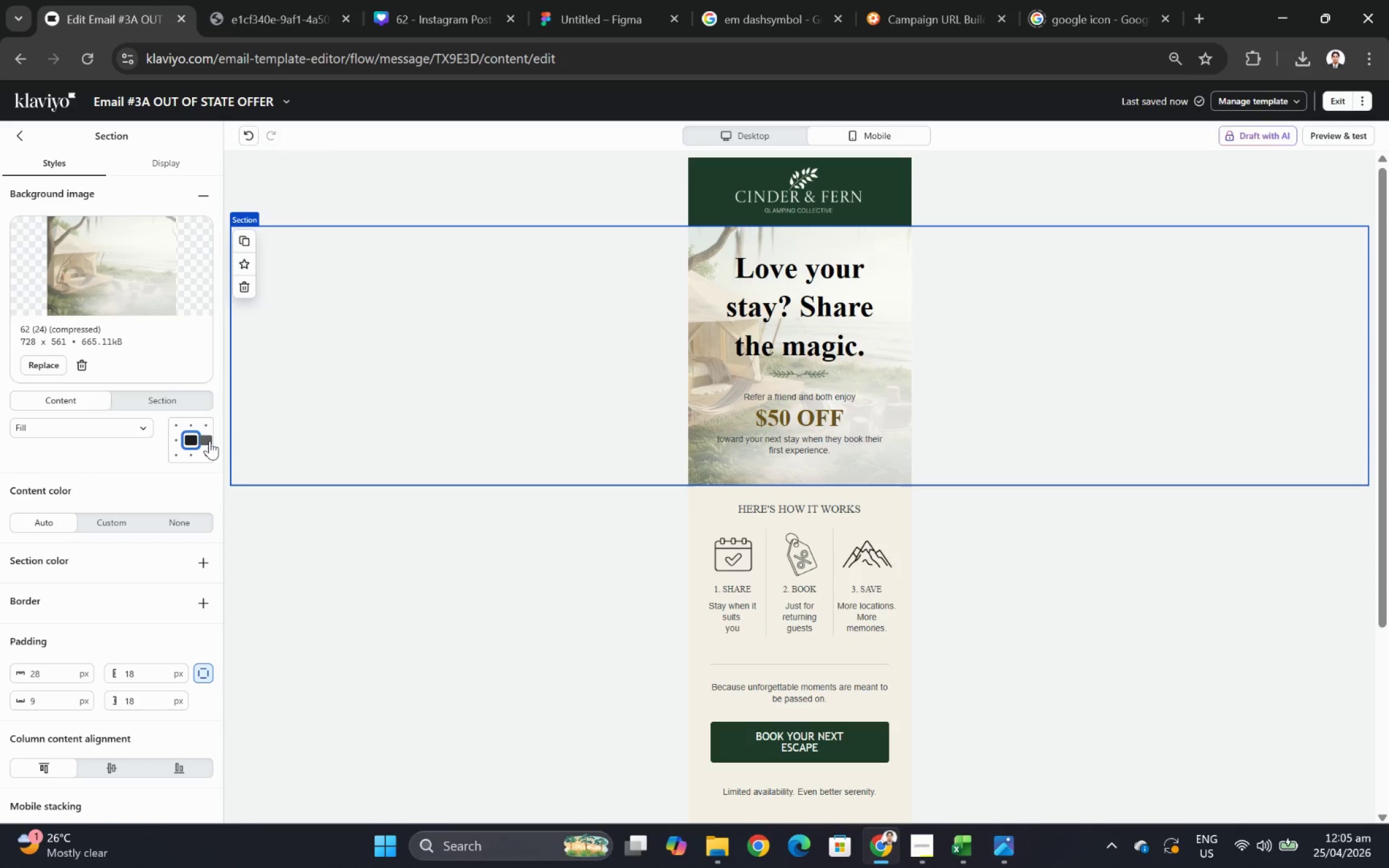 
left_click([209, 441])
 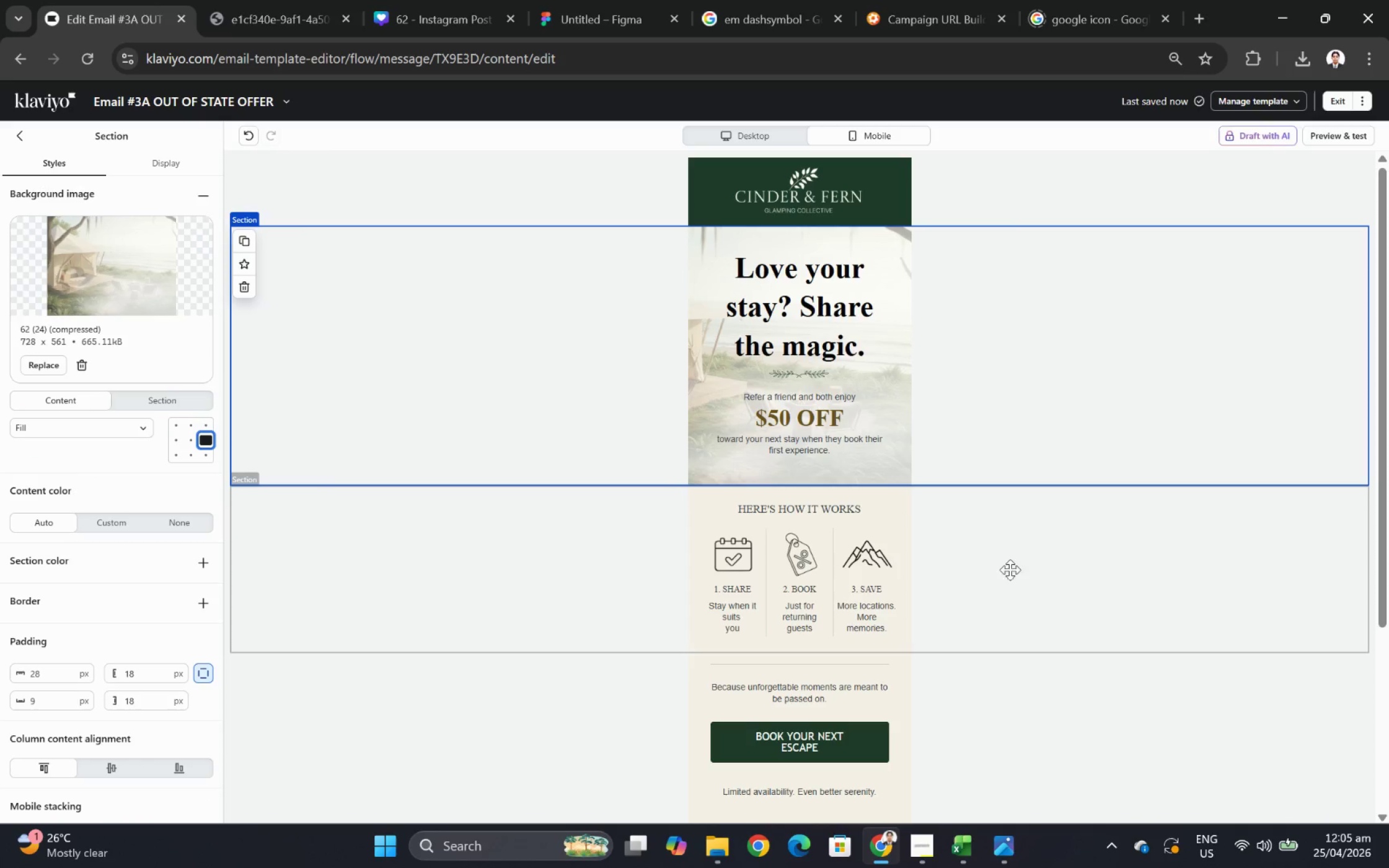 
left_click([1122, 613])
 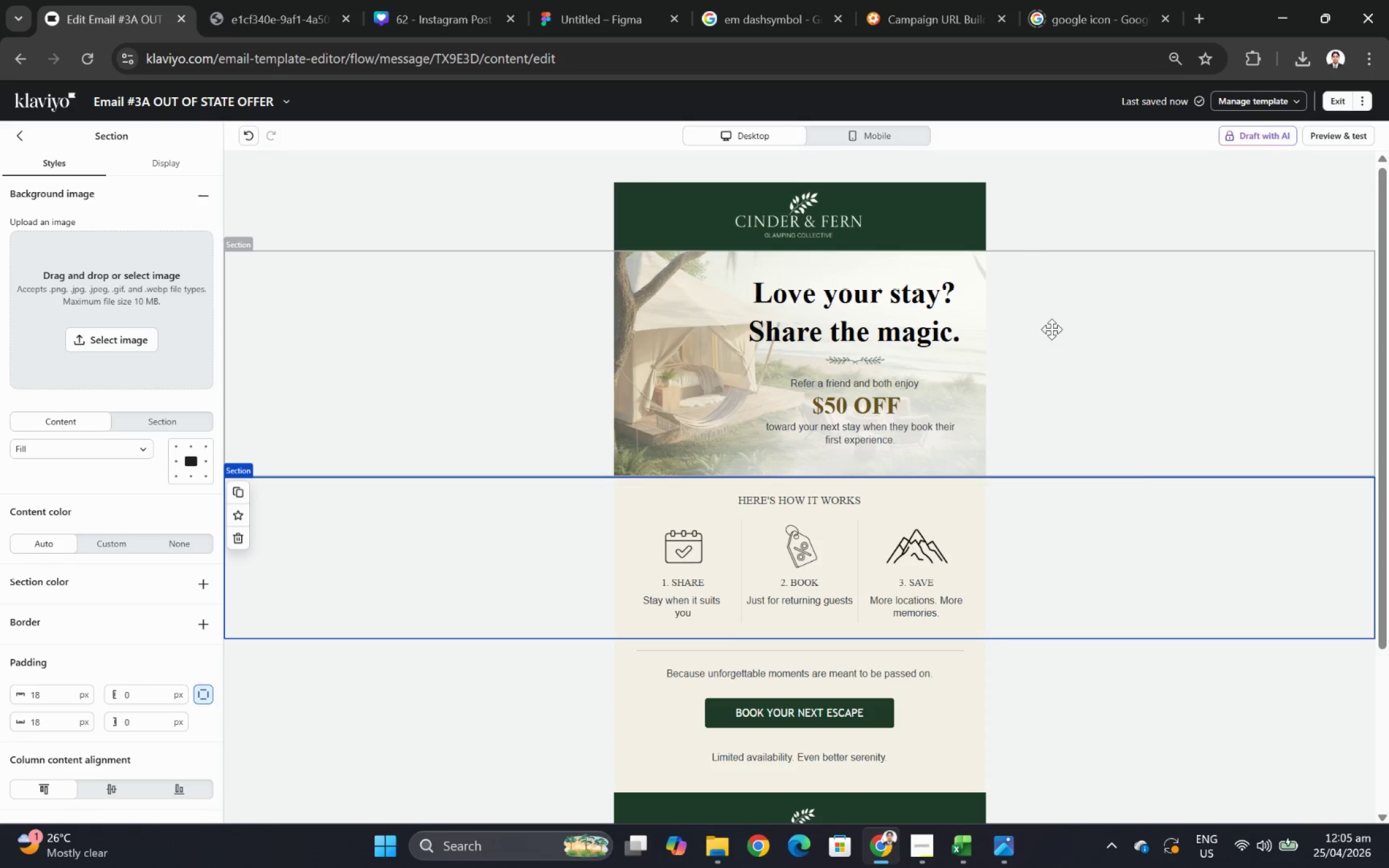 
scroll: coordinate [1043, 512], scroll_direction: down, amount: 1.0
 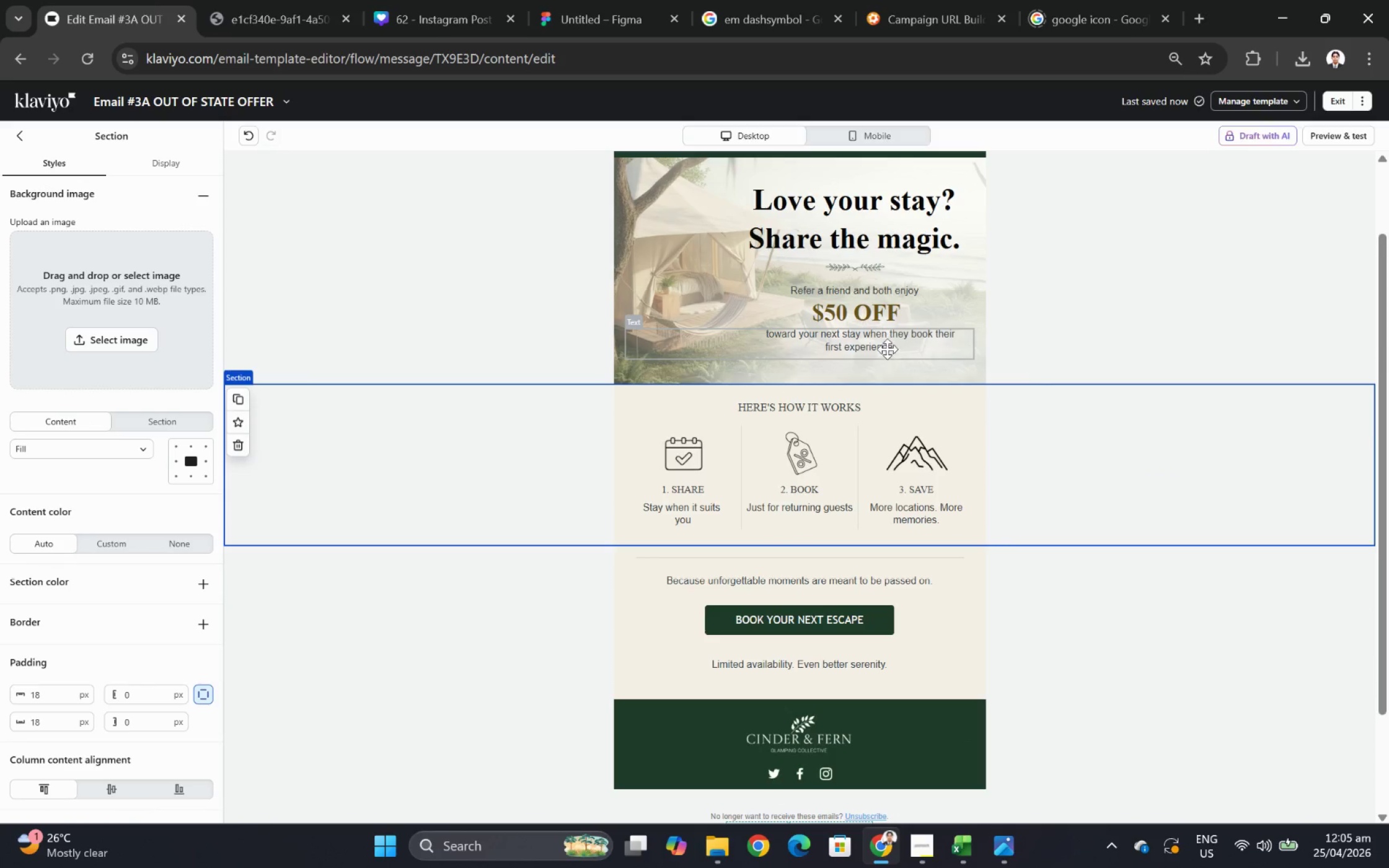 
left_click([884, 341])
 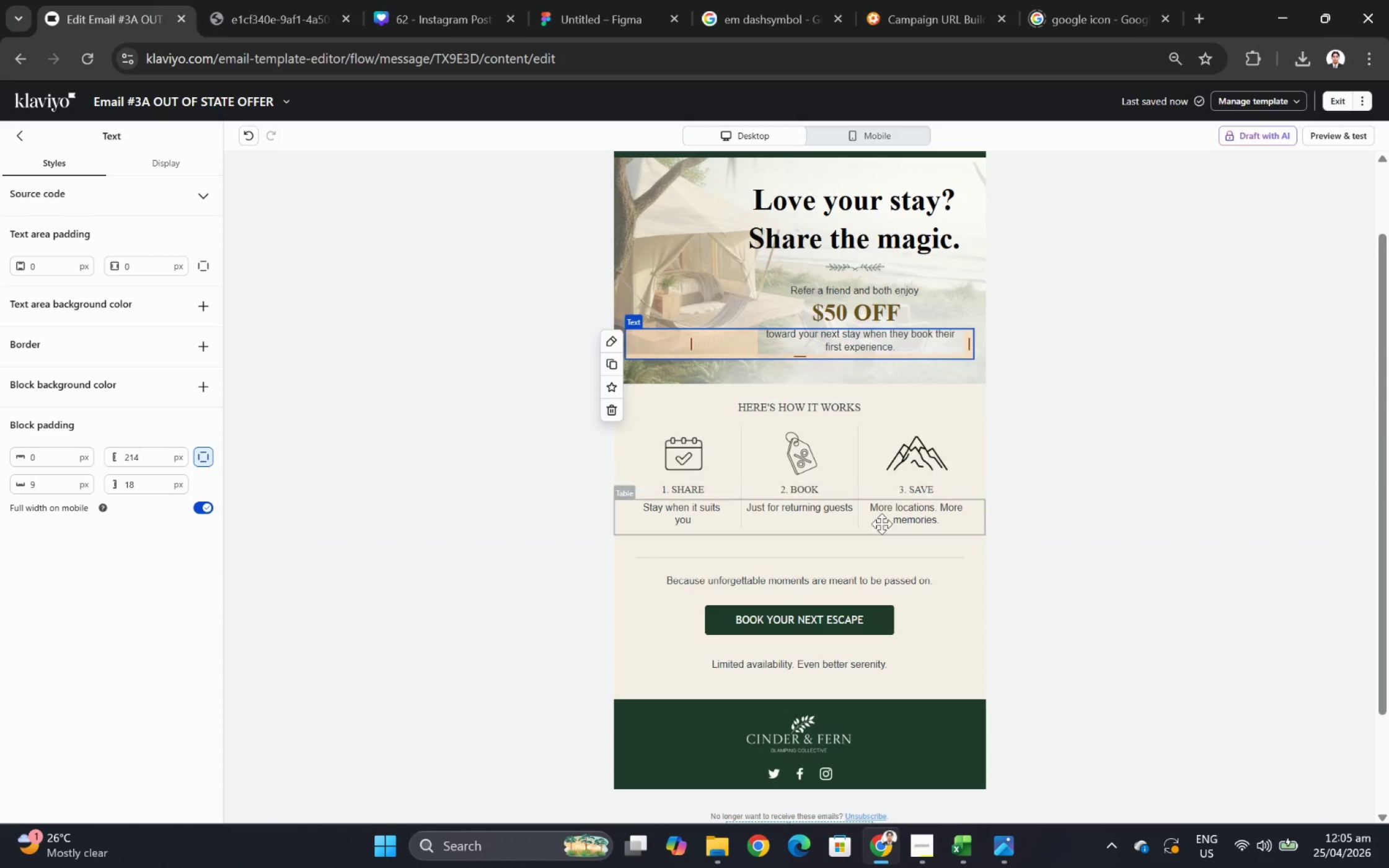 
scroll: coordinate [875, 545], scroll_direction: down, amount: 1.0
 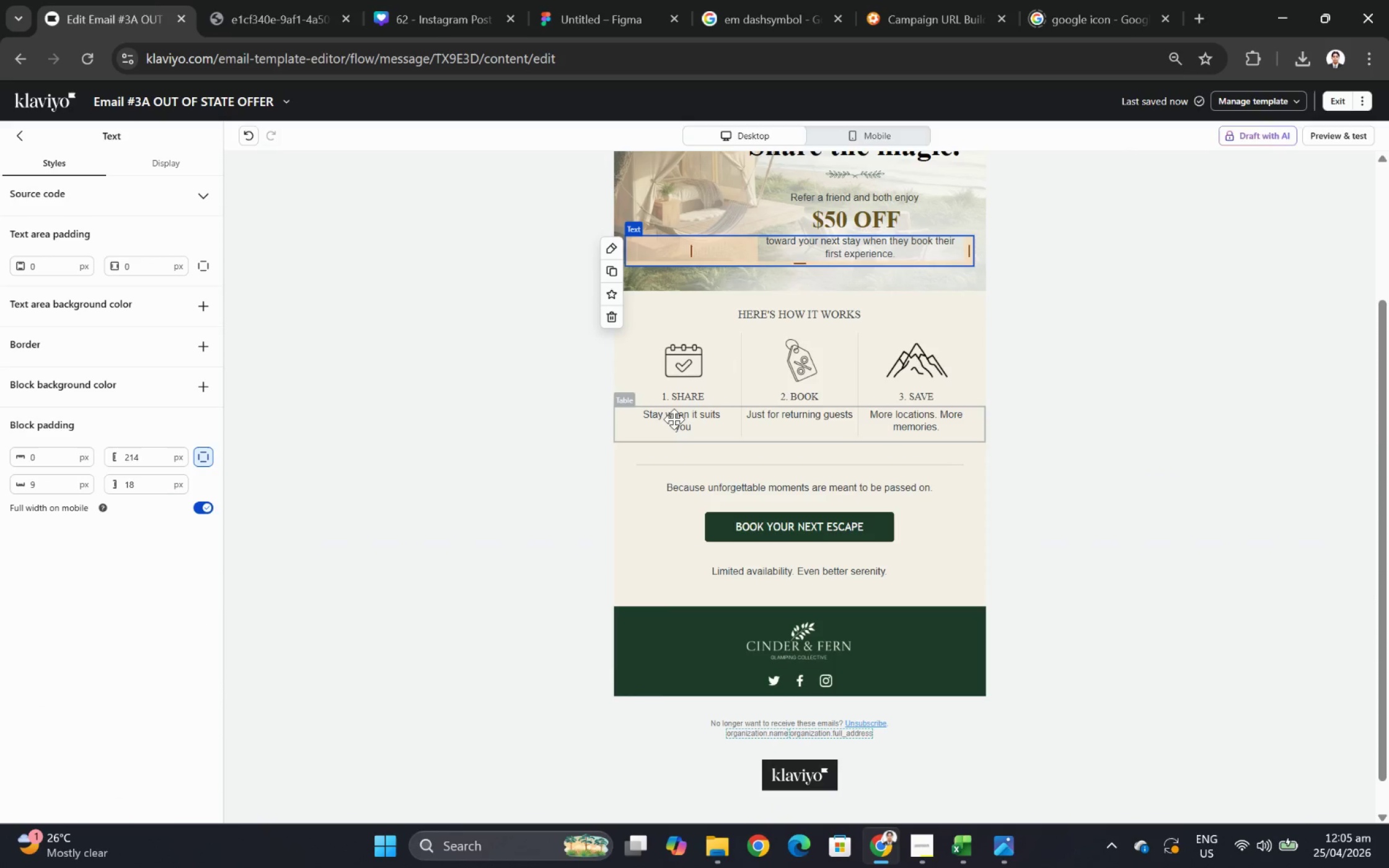 
left_click([679, 429])
 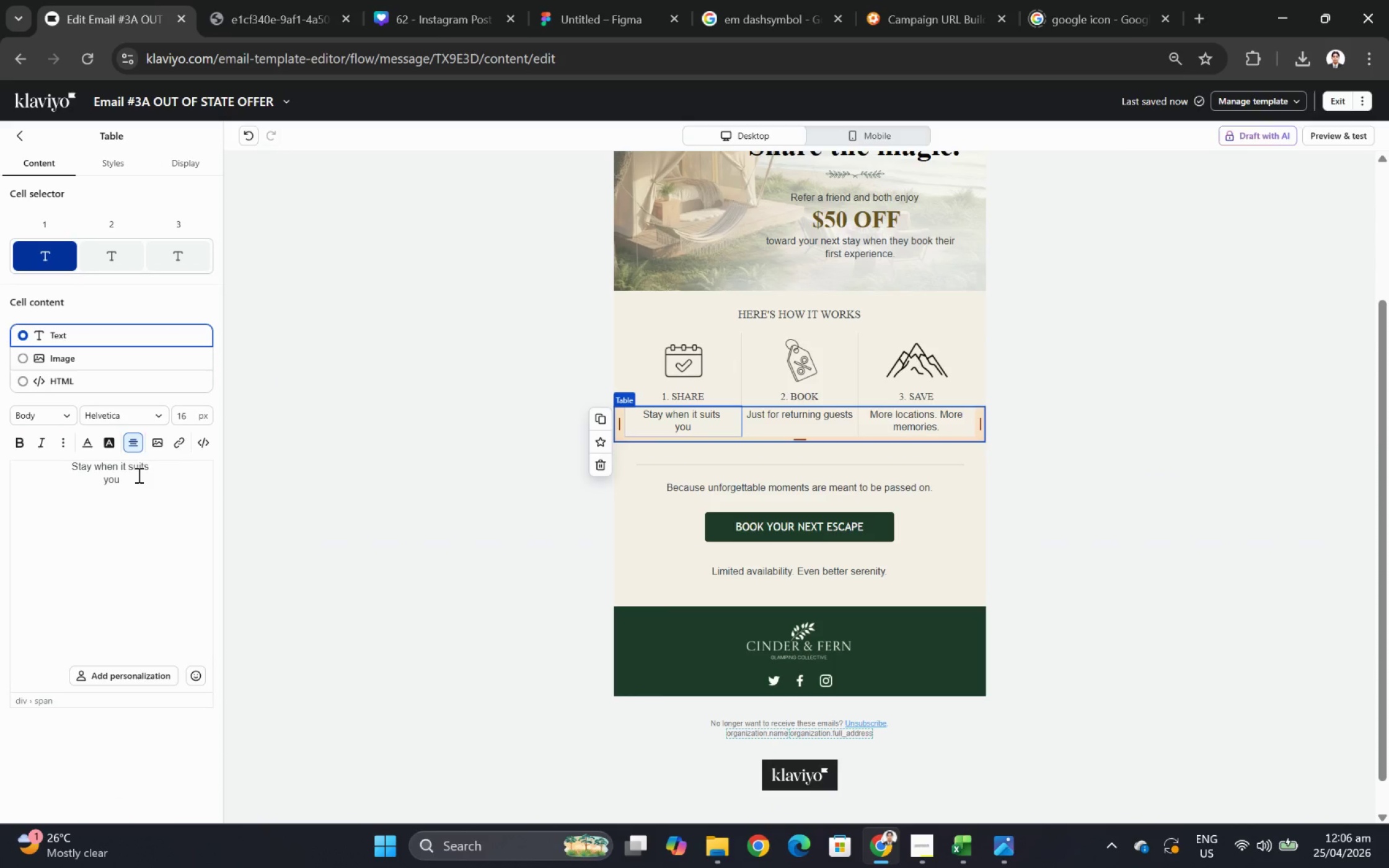 
left_click_drag(start_coordinate=[134, 473], to_coordinate=[92, 467])
 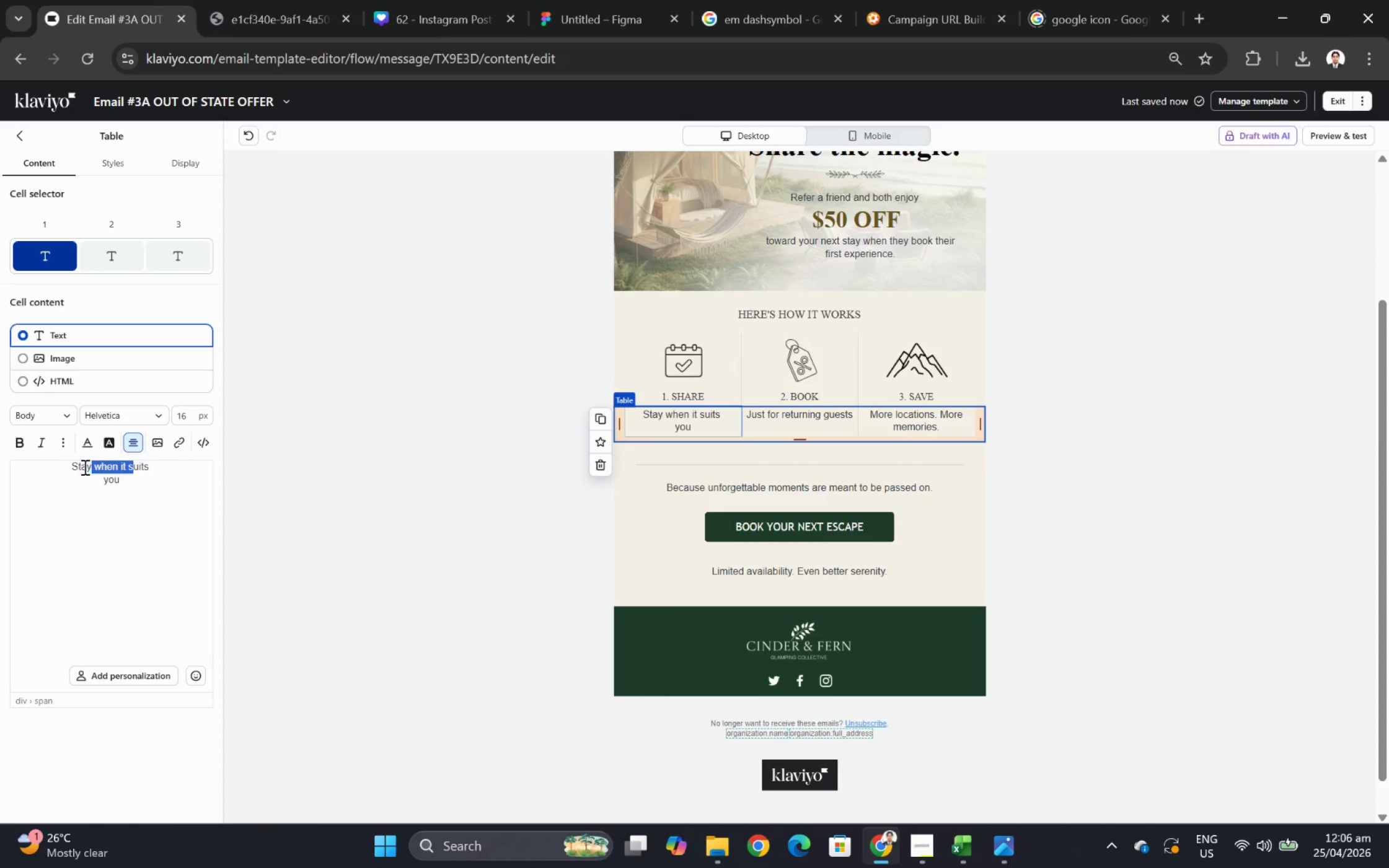 
left_click([84, 466])
 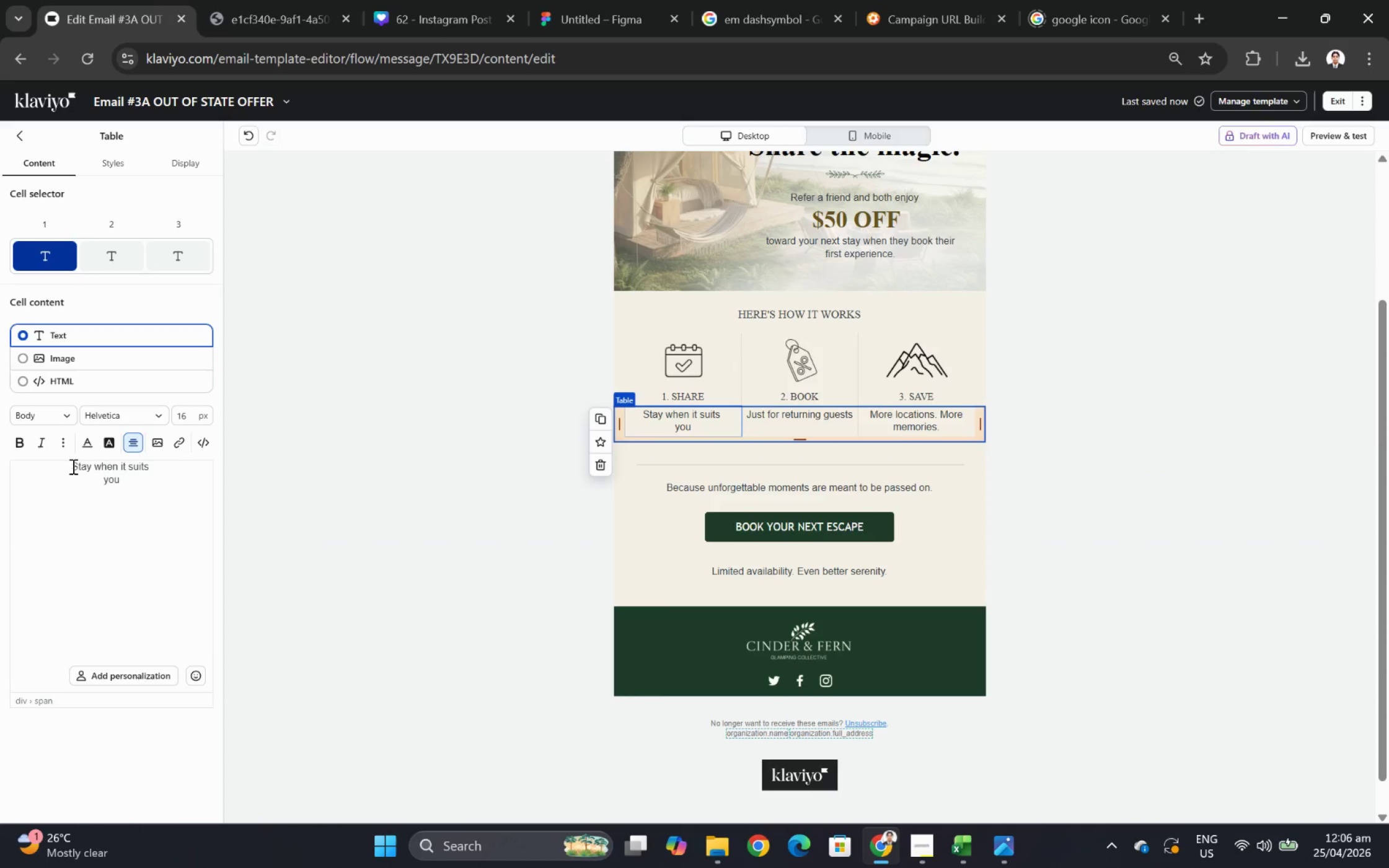 
left_click_drag(start_coordinate=[72, 466], to_coordinate=[120, 476])
 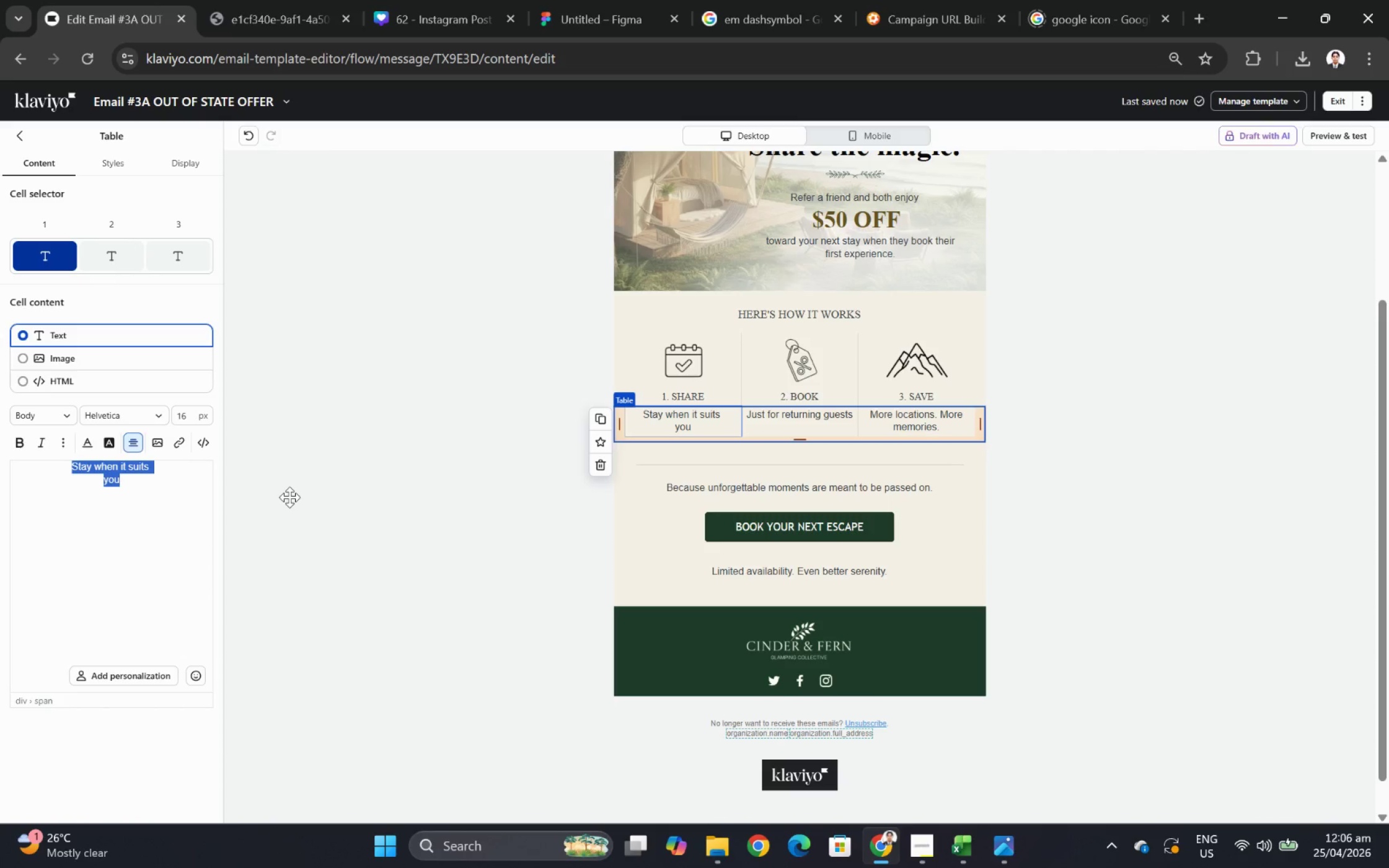 
wait(11.83)
 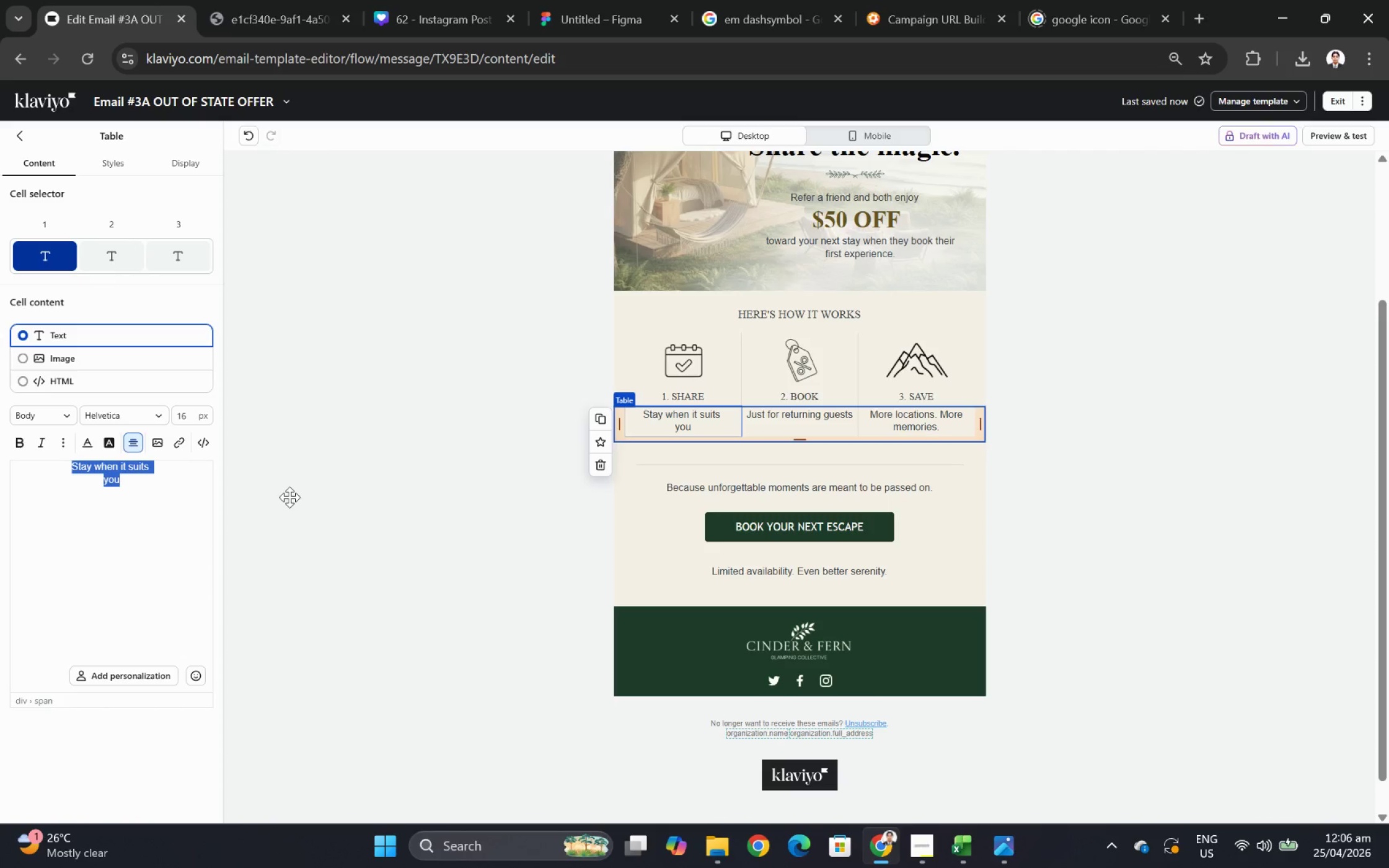 
type(Send )
key(Backspace)
key(Backspace)
key(Backspace)
key(Backspace)
key(Backspace)
type(S)
key(Backspace)
type(sEND YOUR UNIQUE REFERRAL LINK)
 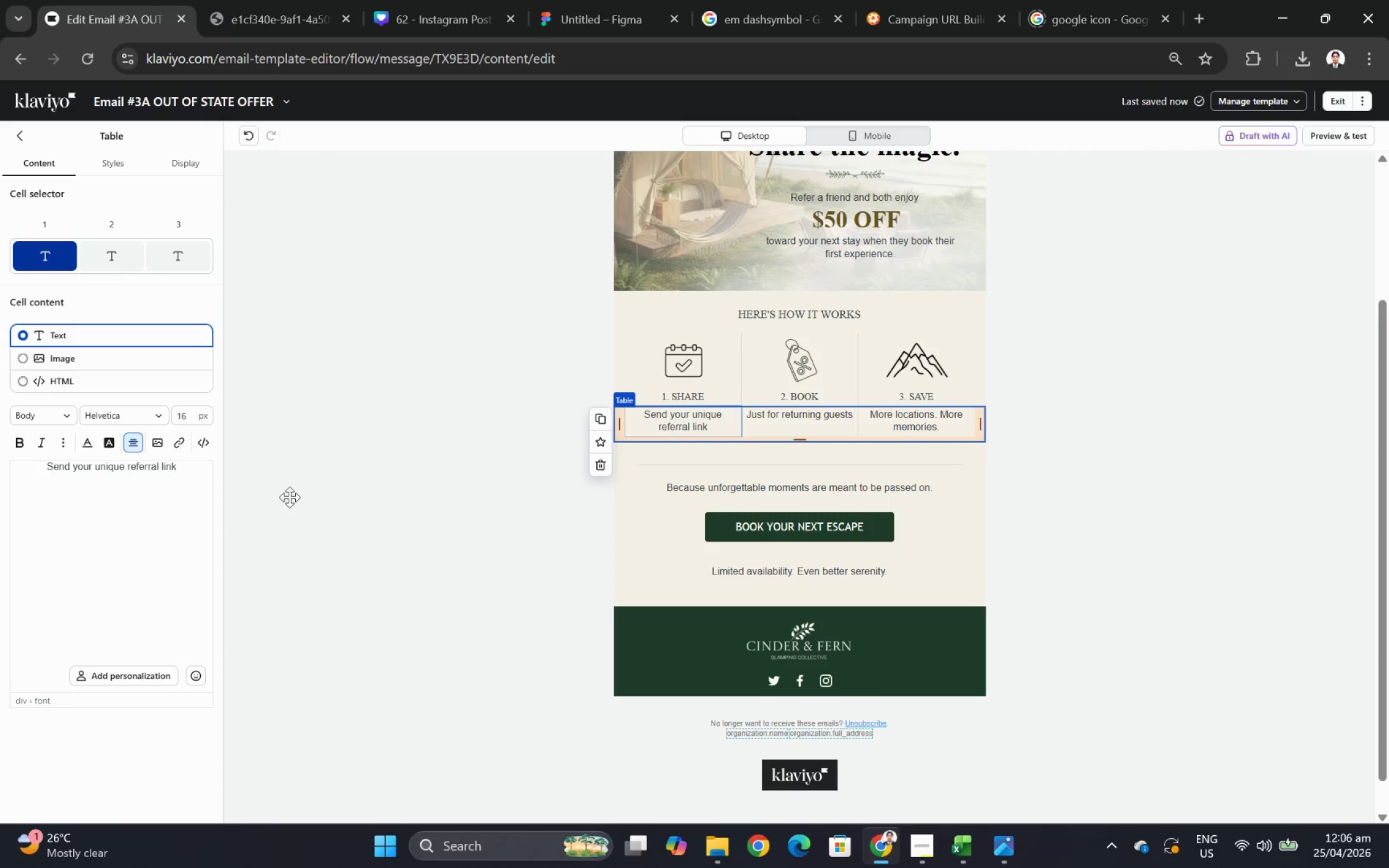 
left_click([1188, 494])
 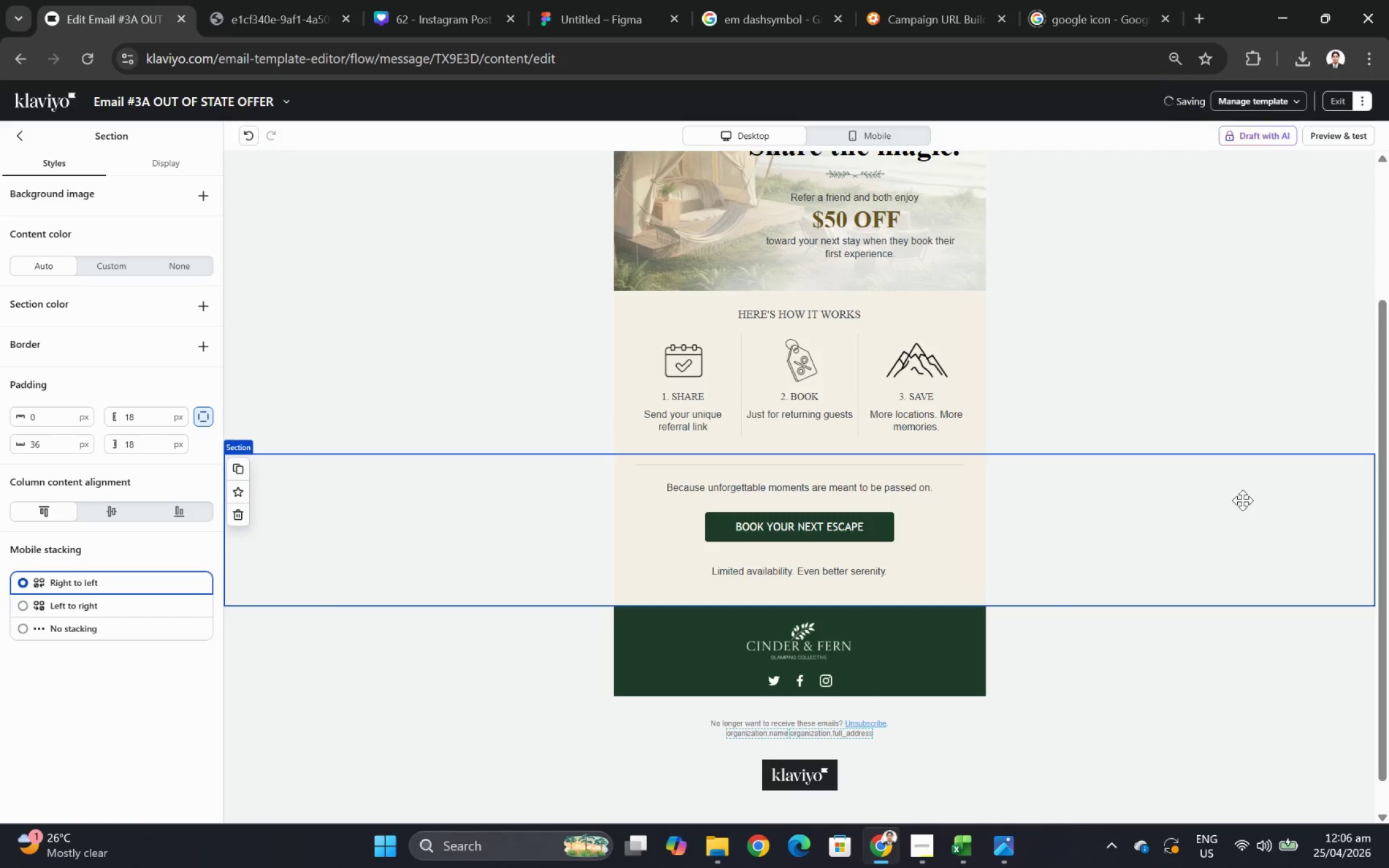 
scroll: coordinate [1256, 504], scroll_direction: up, amount: 2.0
 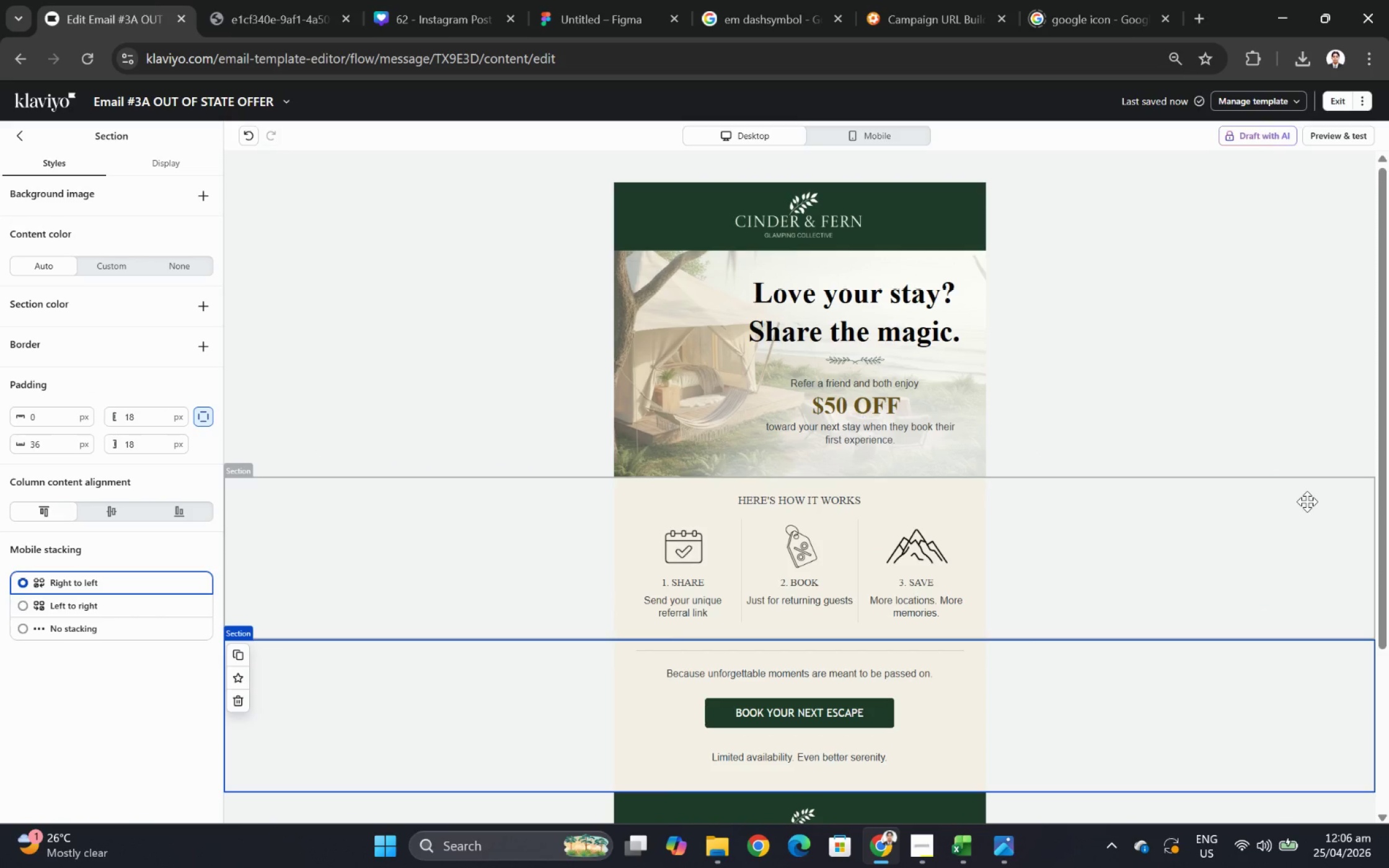 
wait(20.1)
 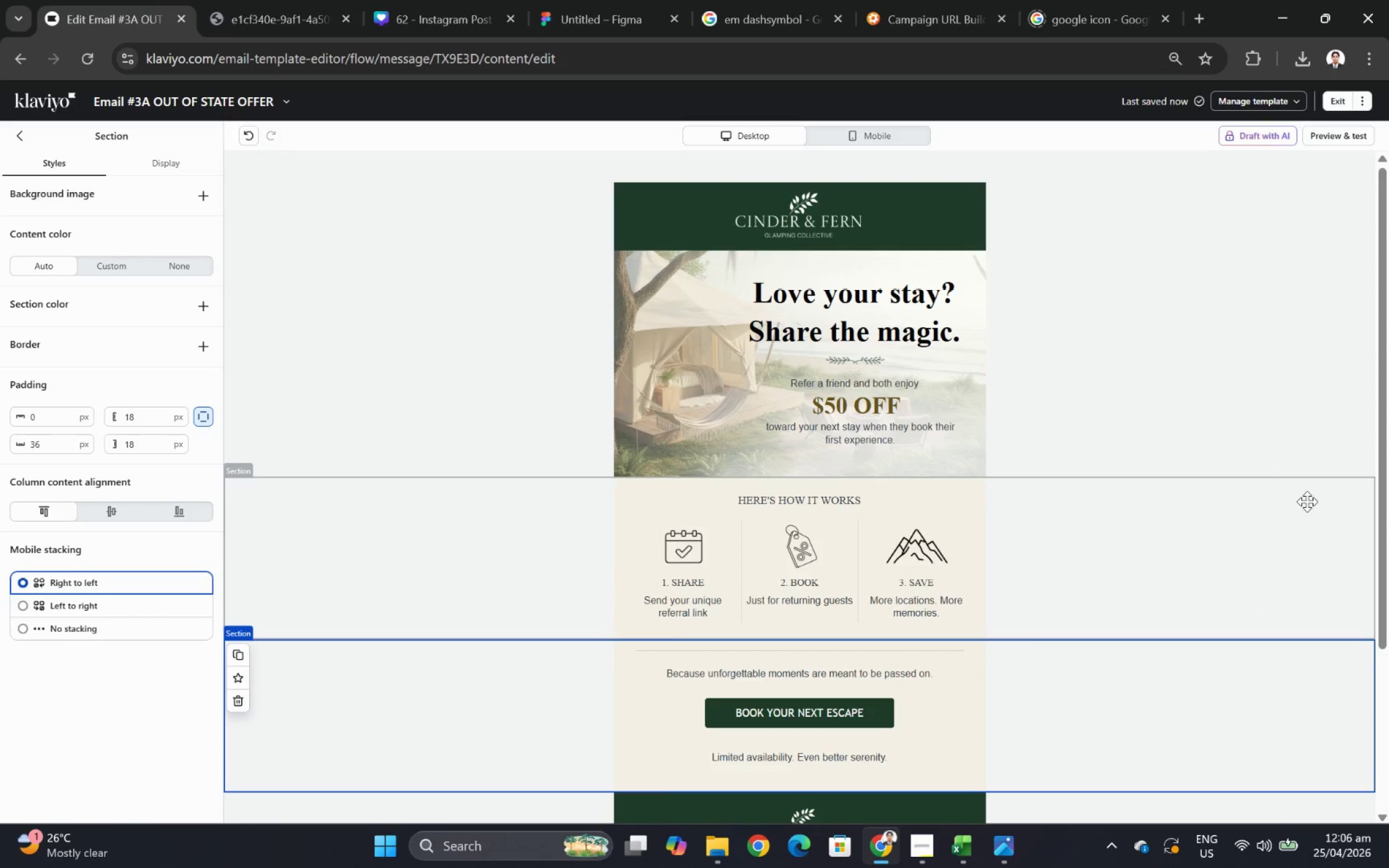 
left_click([807, 609])
 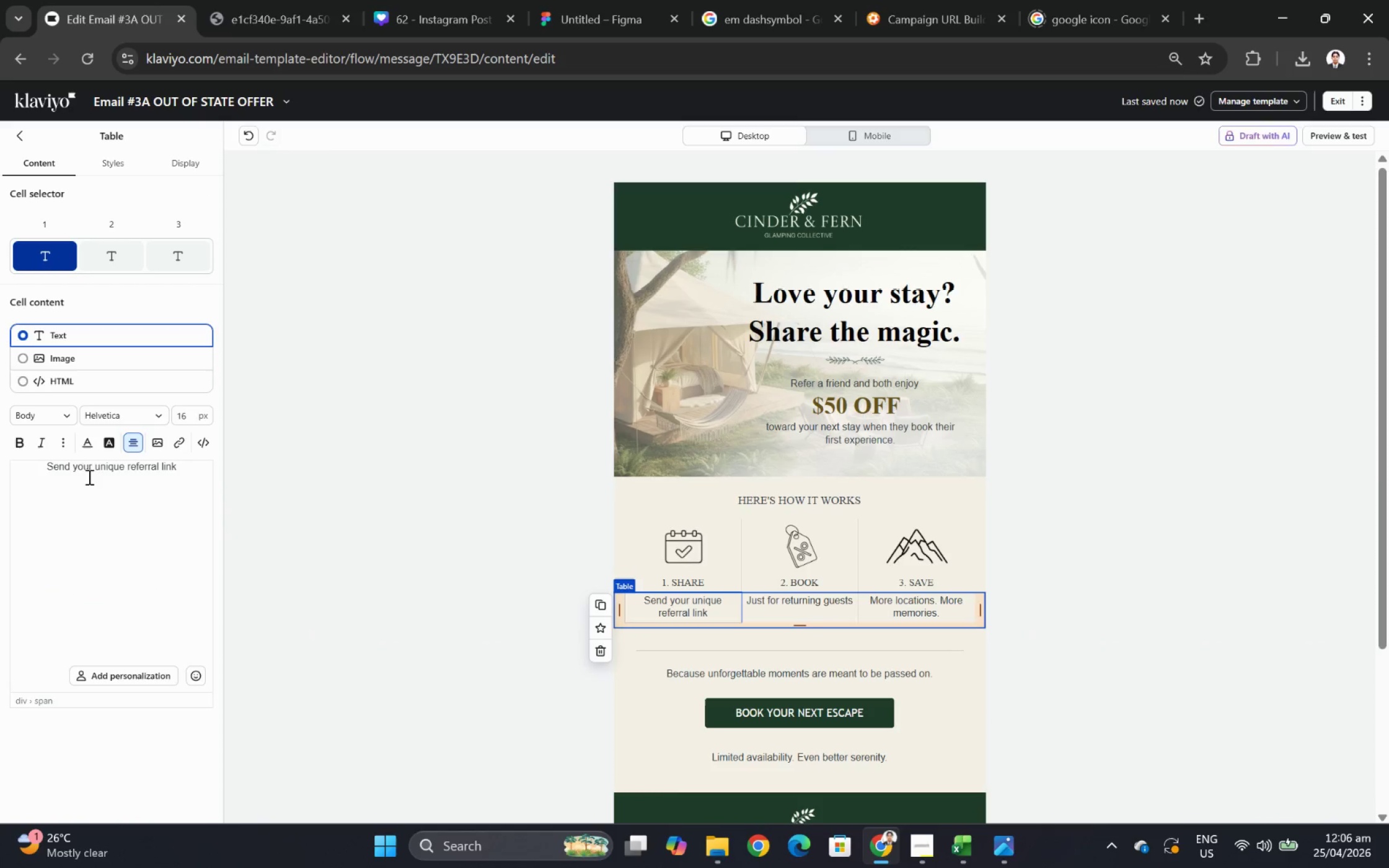 
double_click([101, 468])
 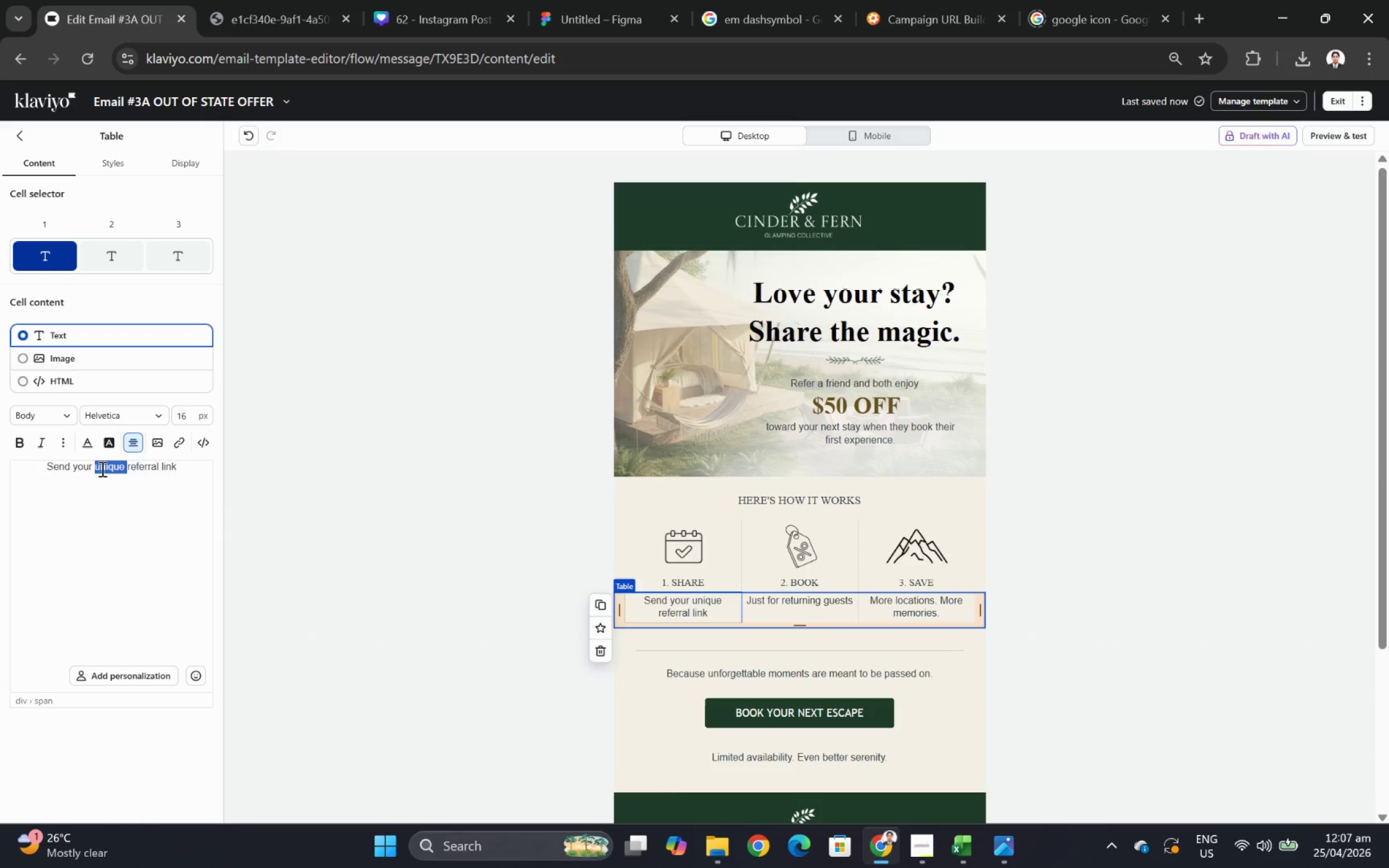 
triple_click([101, 468])
 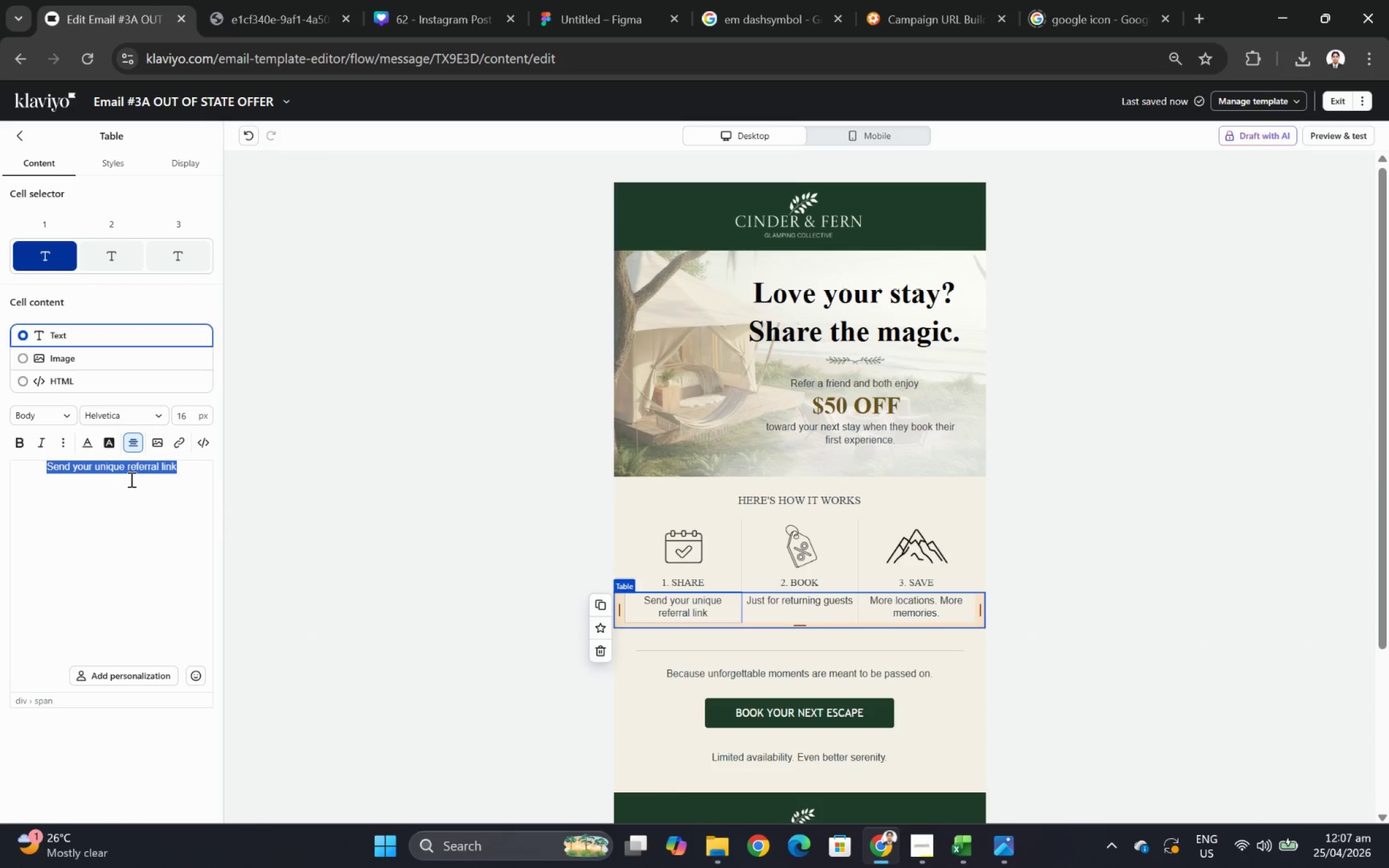 
type(Your fr)
 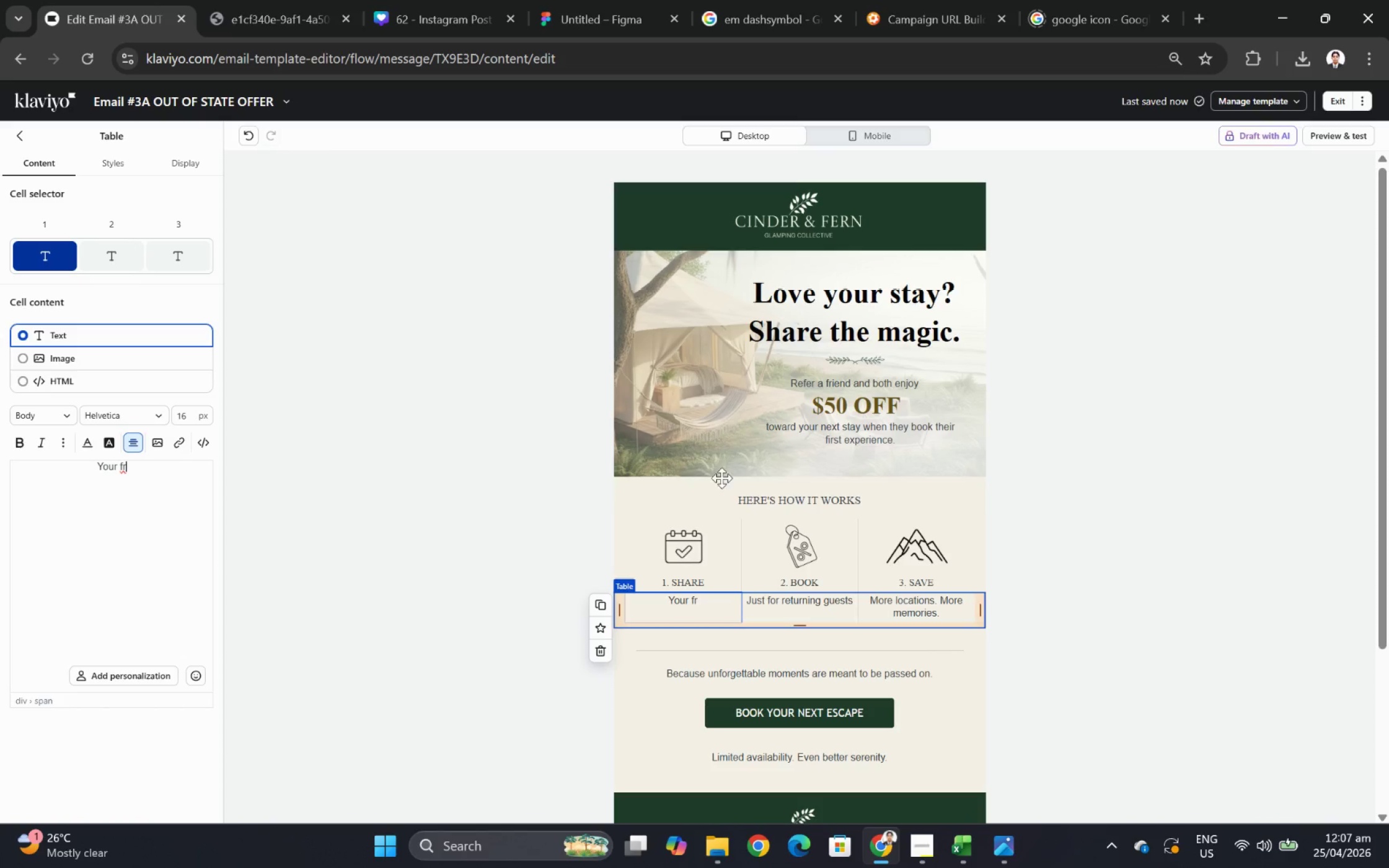 
left_click([951, 498])
 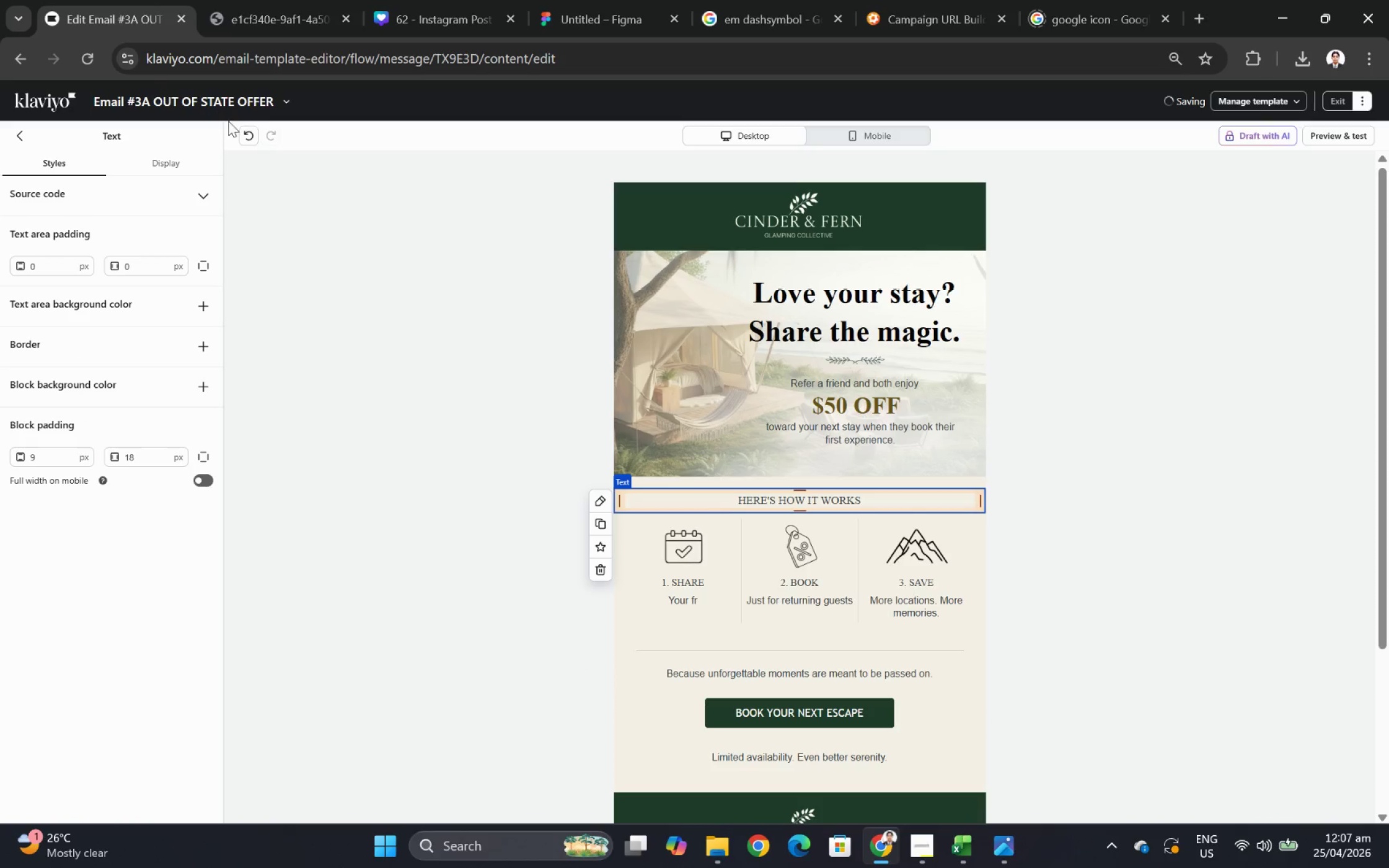 
left_click([244, 132])
 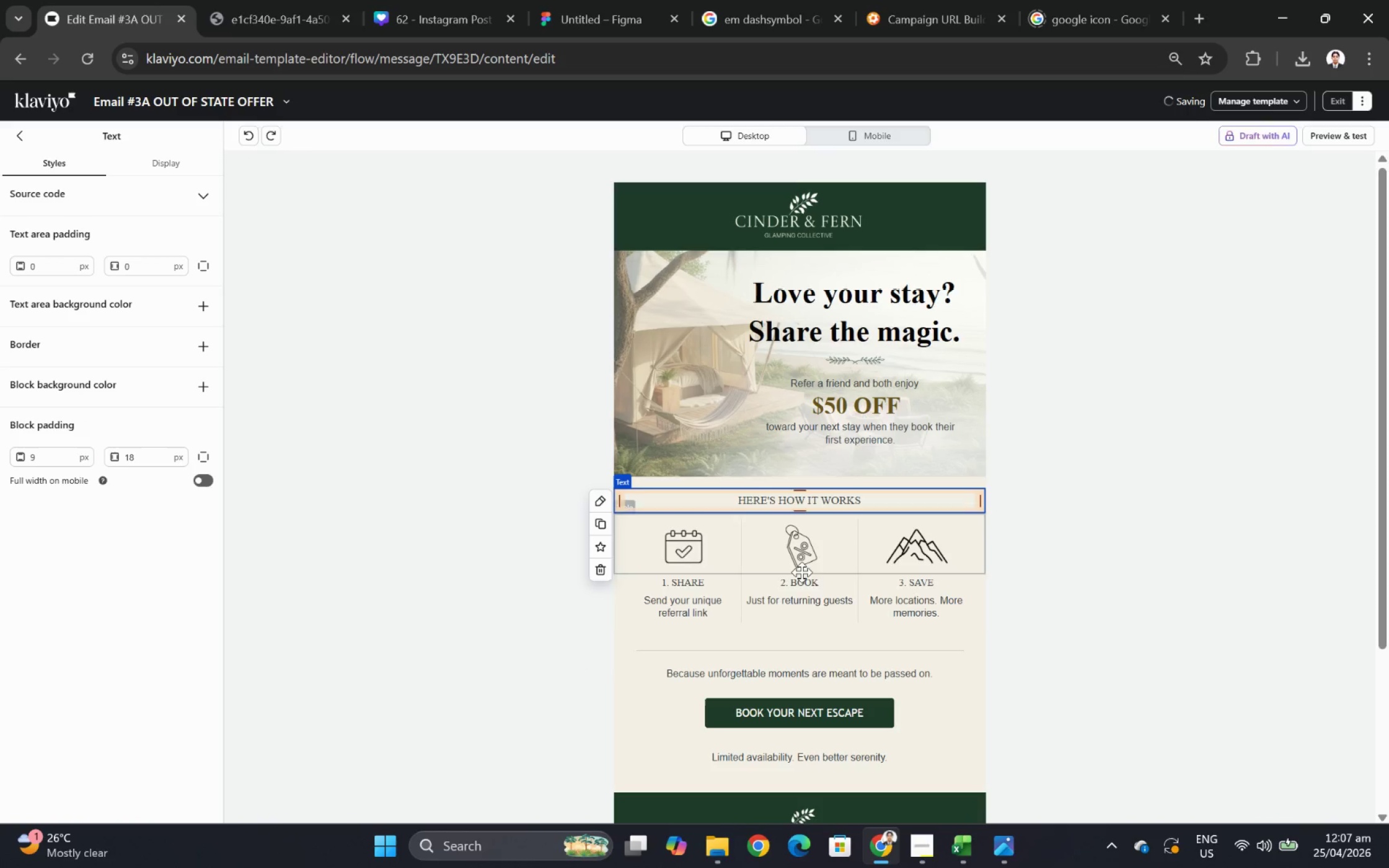 
left_click([807, 598])
 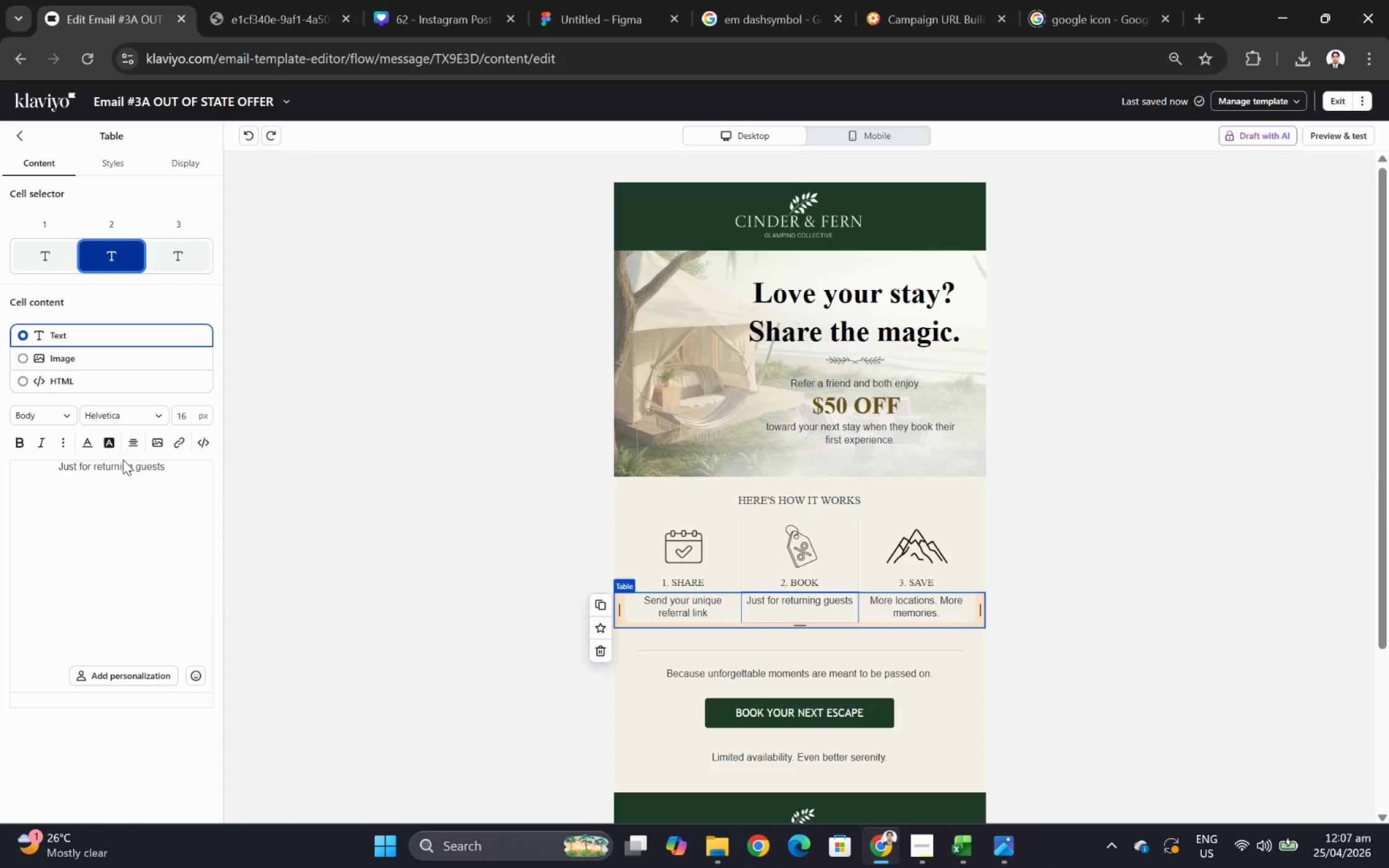 
double_click([136, 474])
 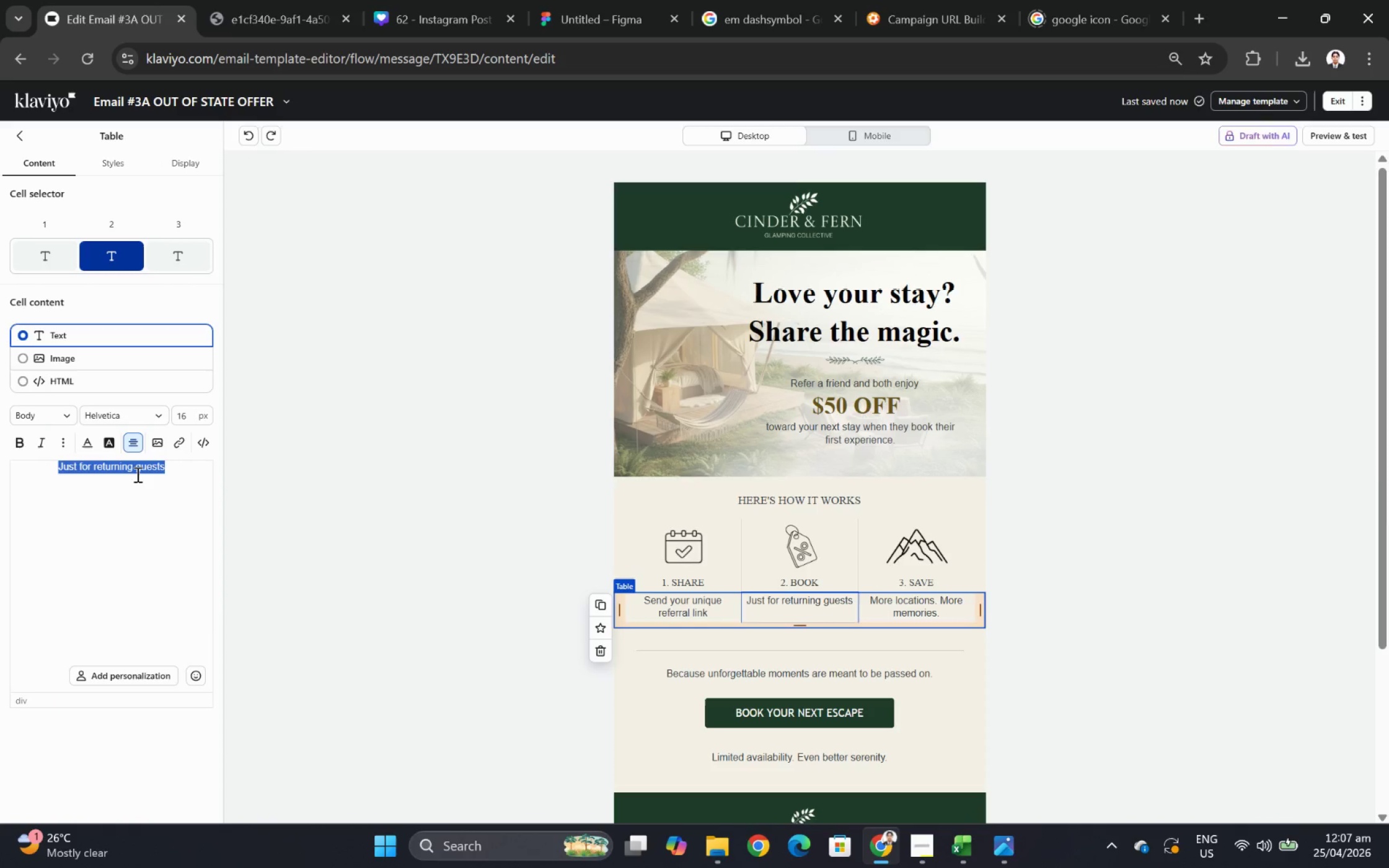 
triple_click([136, 474])
 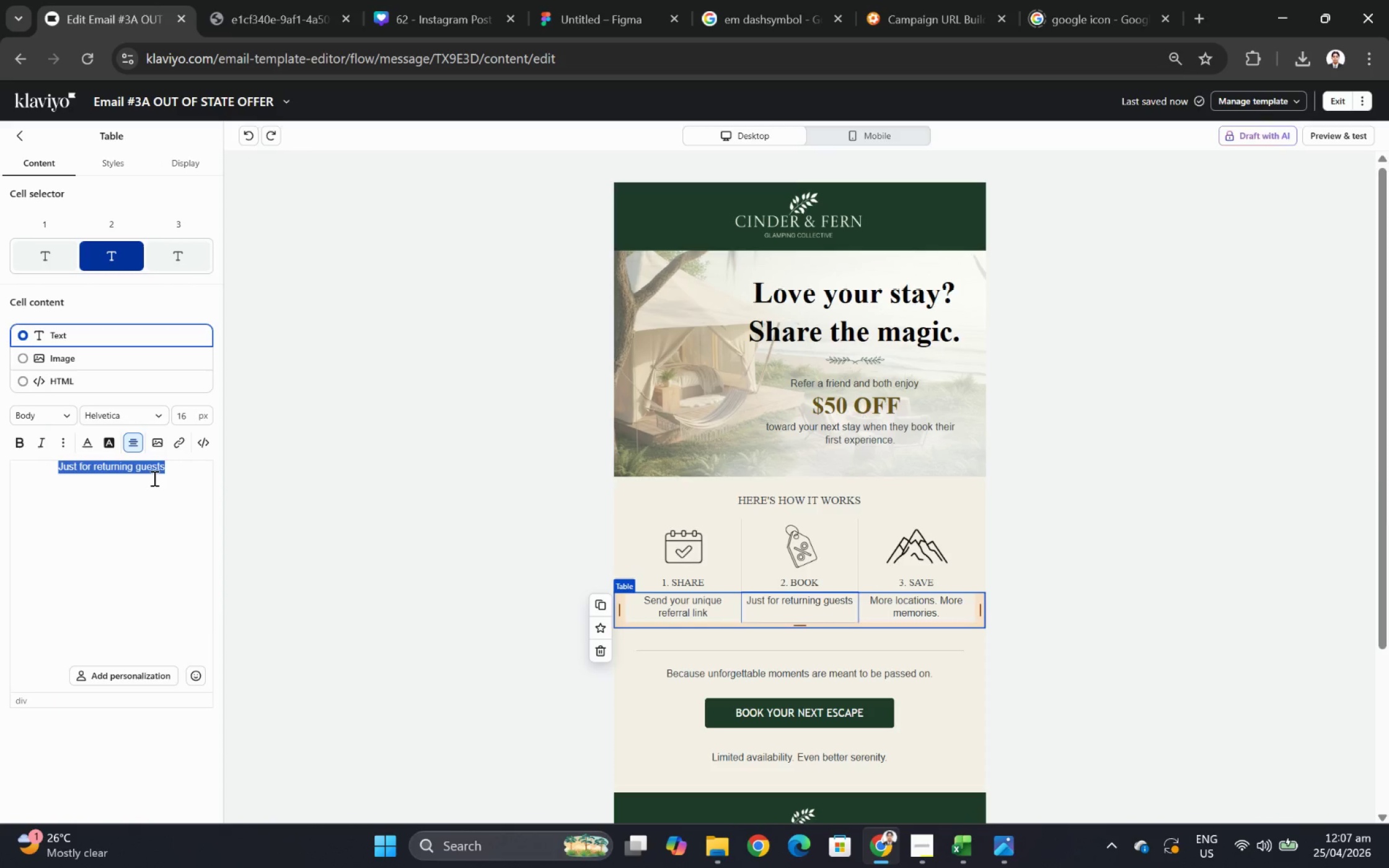 
type(Your friend books their first stay)
 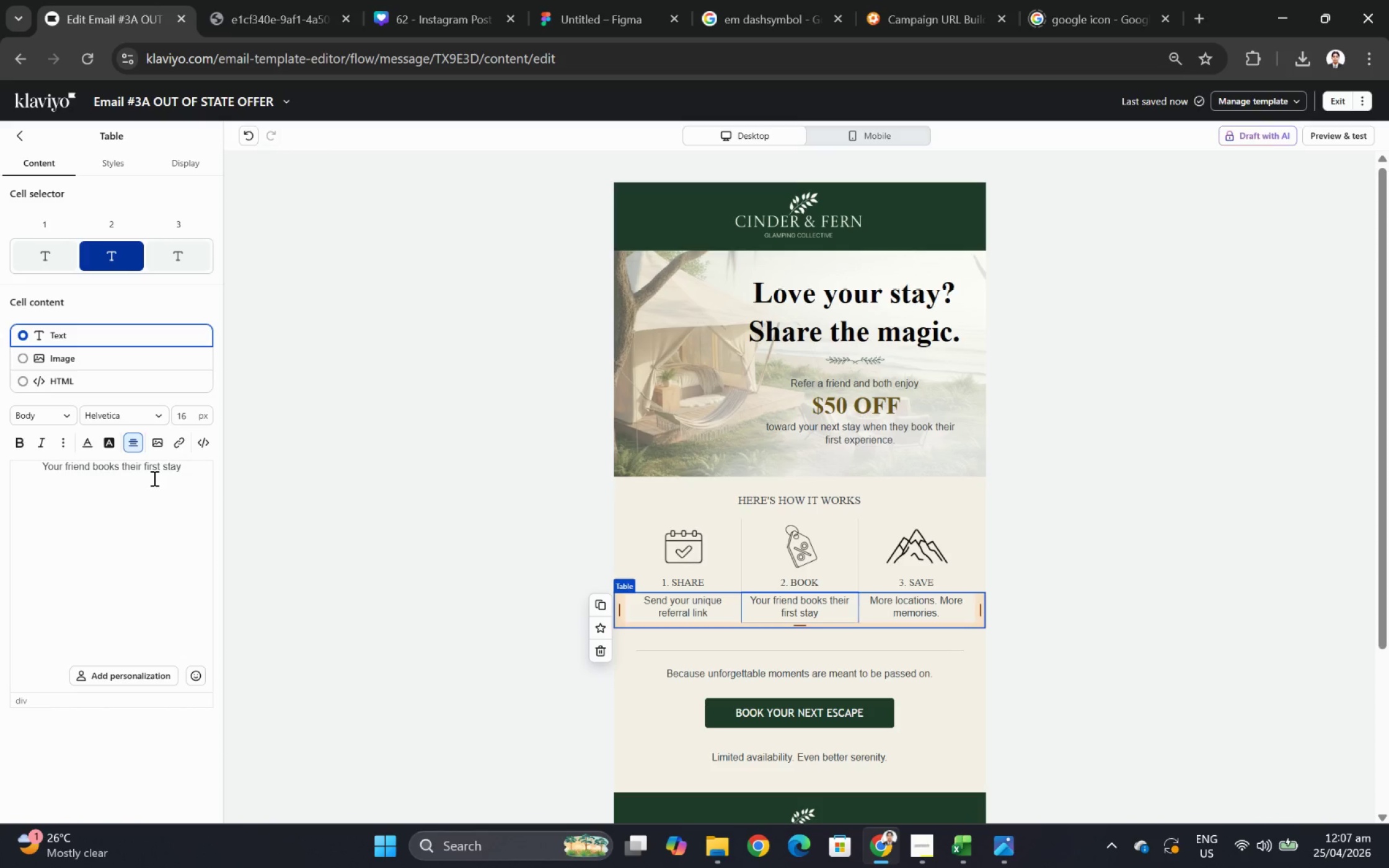 
left_click([1088, 603])
 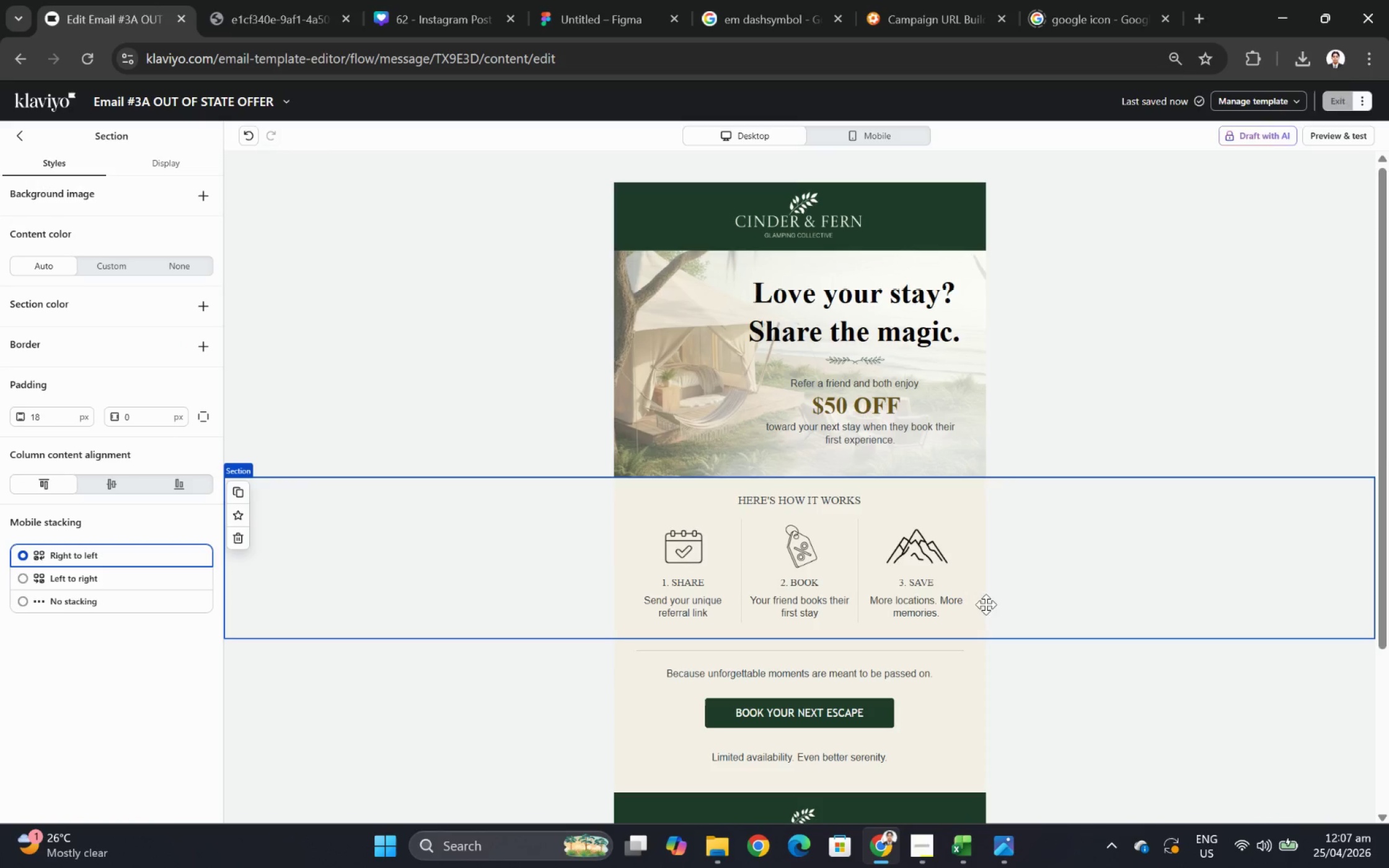 
left_click([973, 603])
 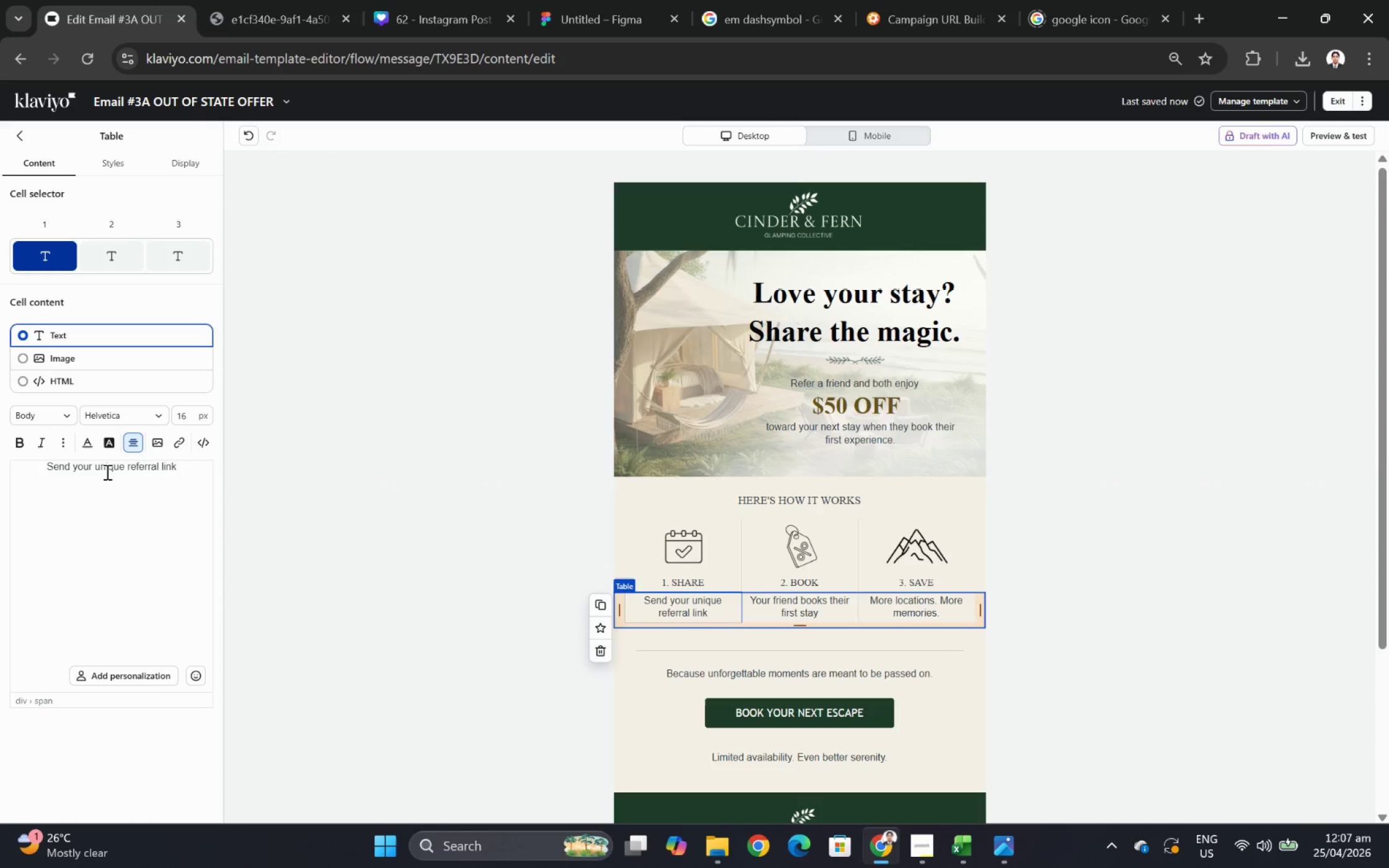 
double_click([106, 471])
 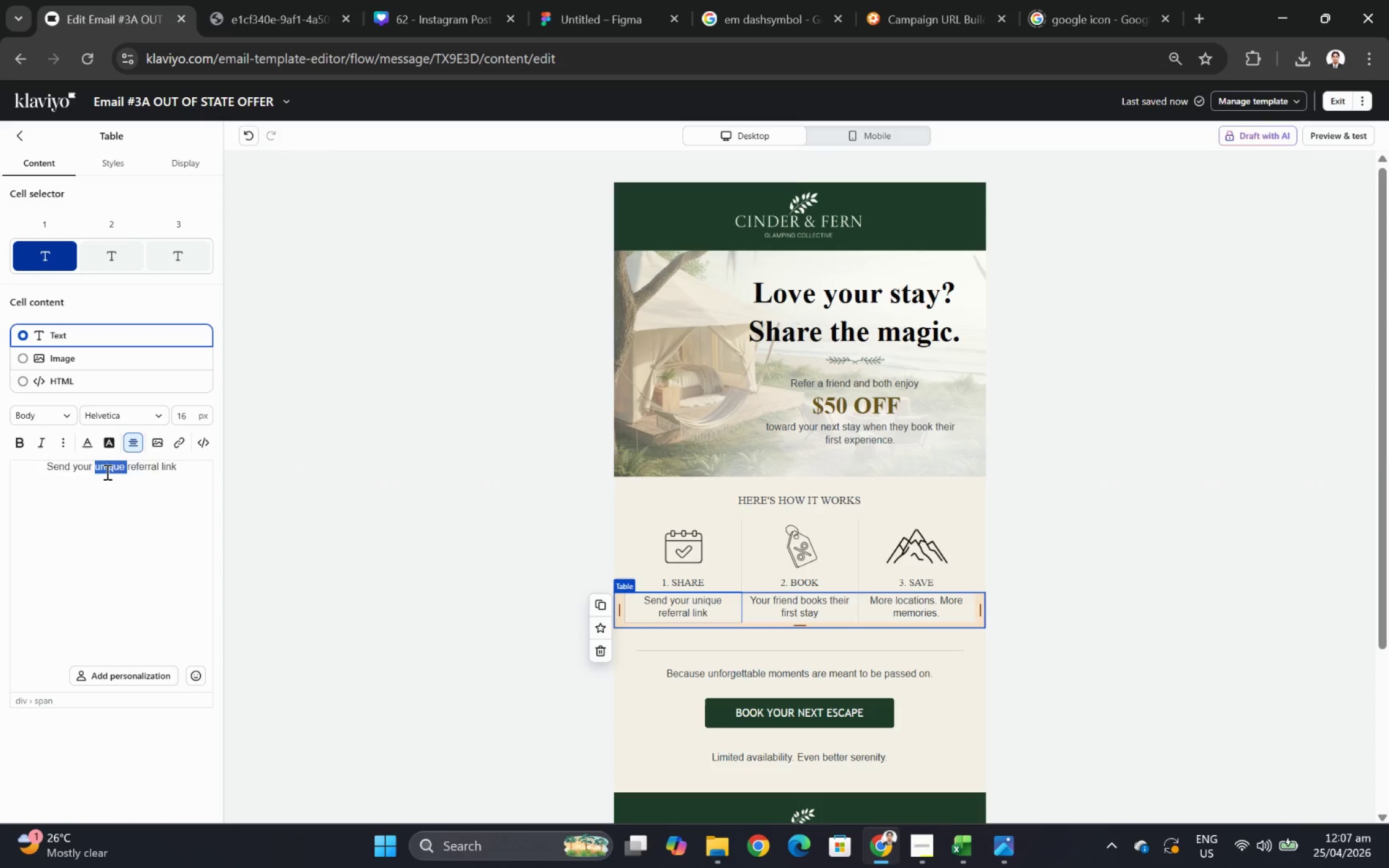 
triple_click([106, 471])
 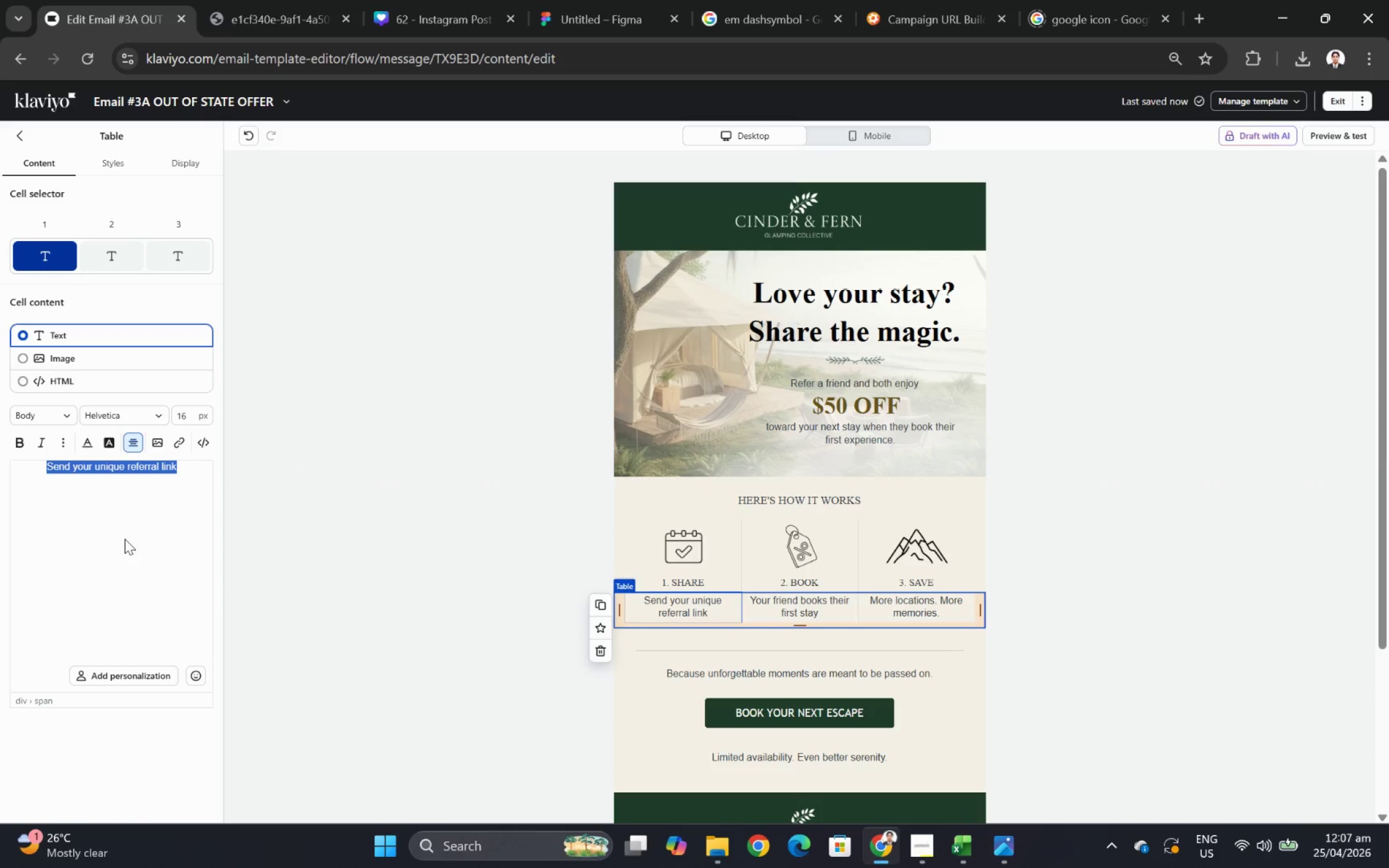 
wait(6.3)
 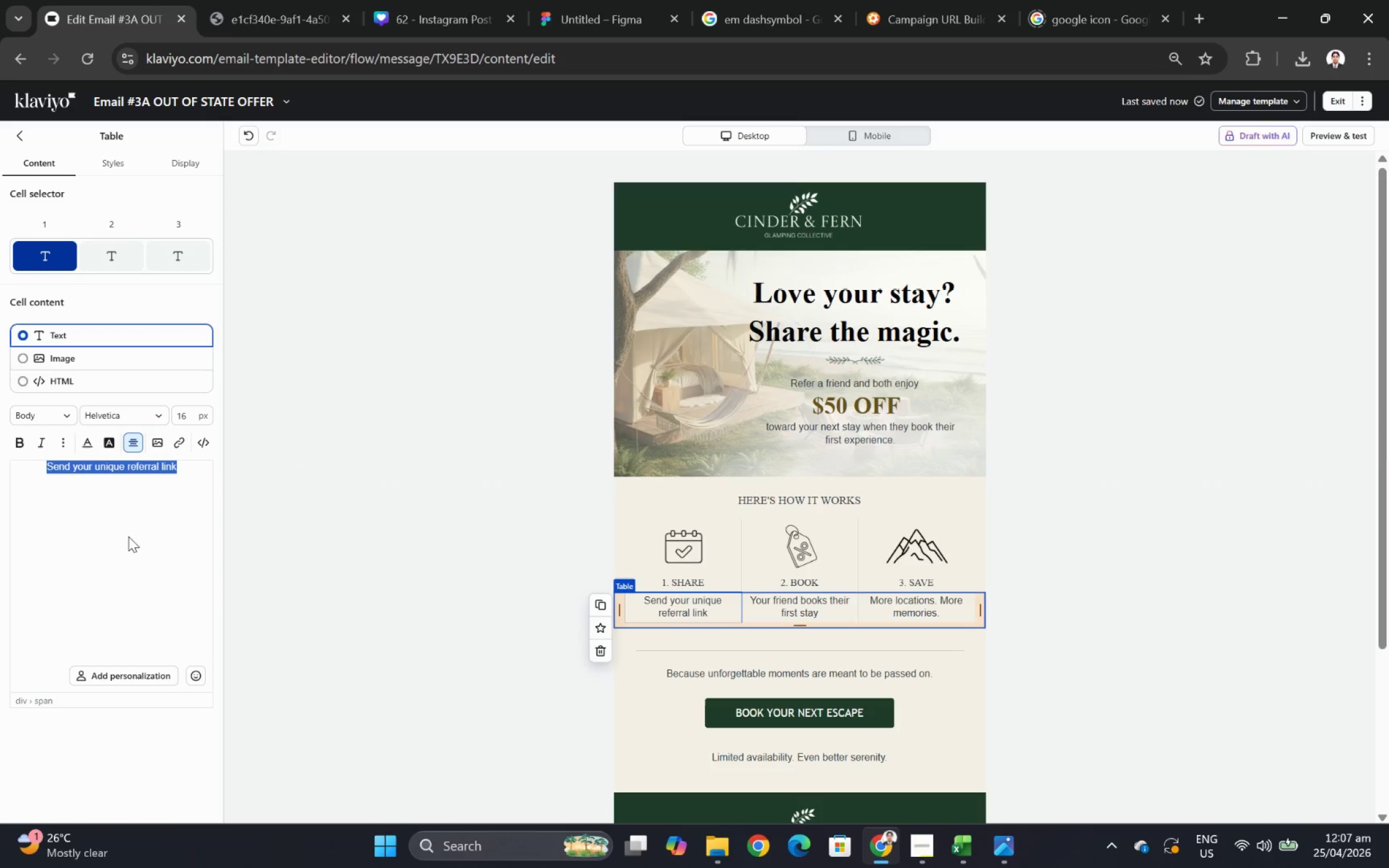 
type(You both get )
 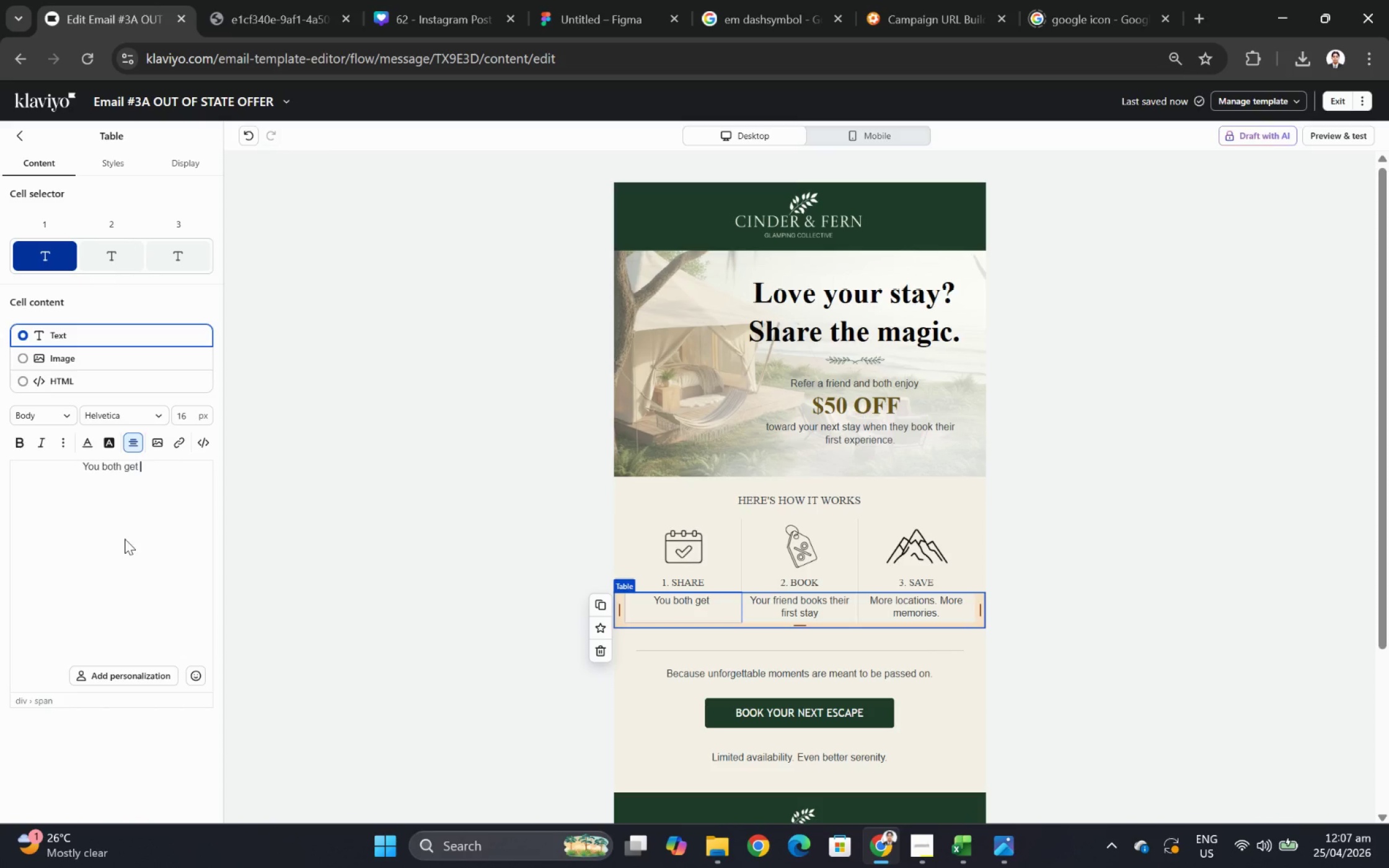 
key(Shift+ShiftRight)
 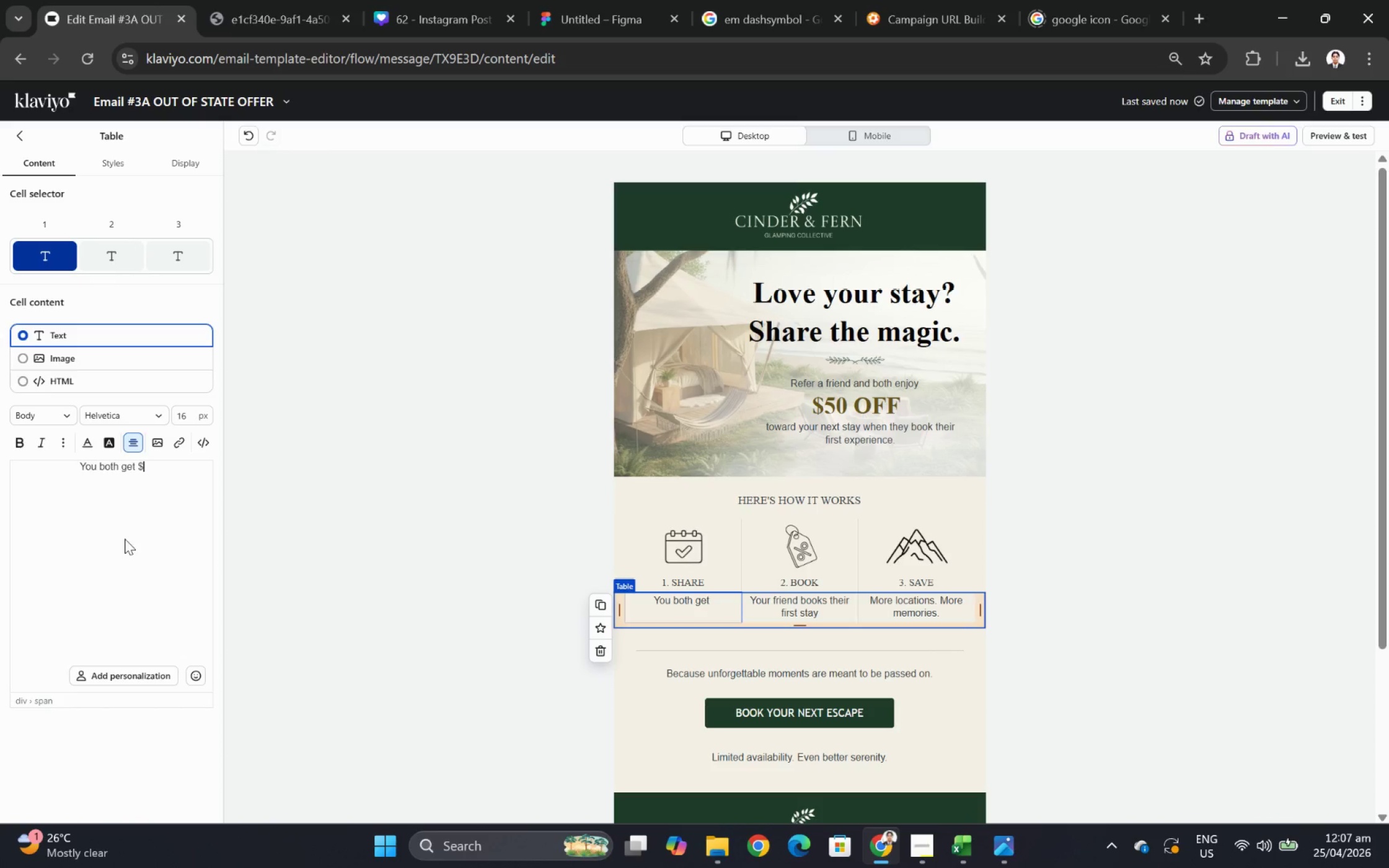 
key(Shift+4)
 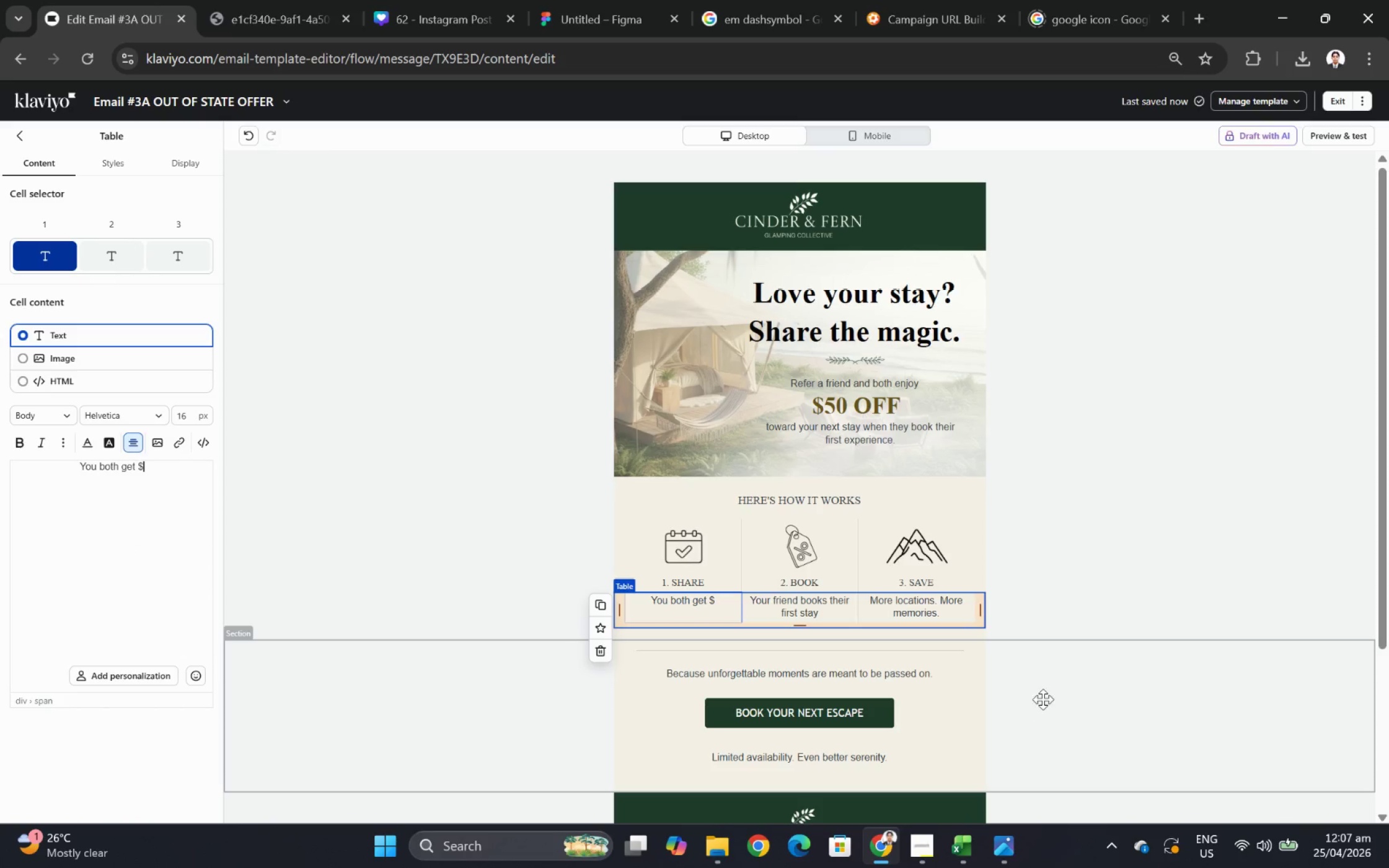 
key(Control+ControlLeft)
 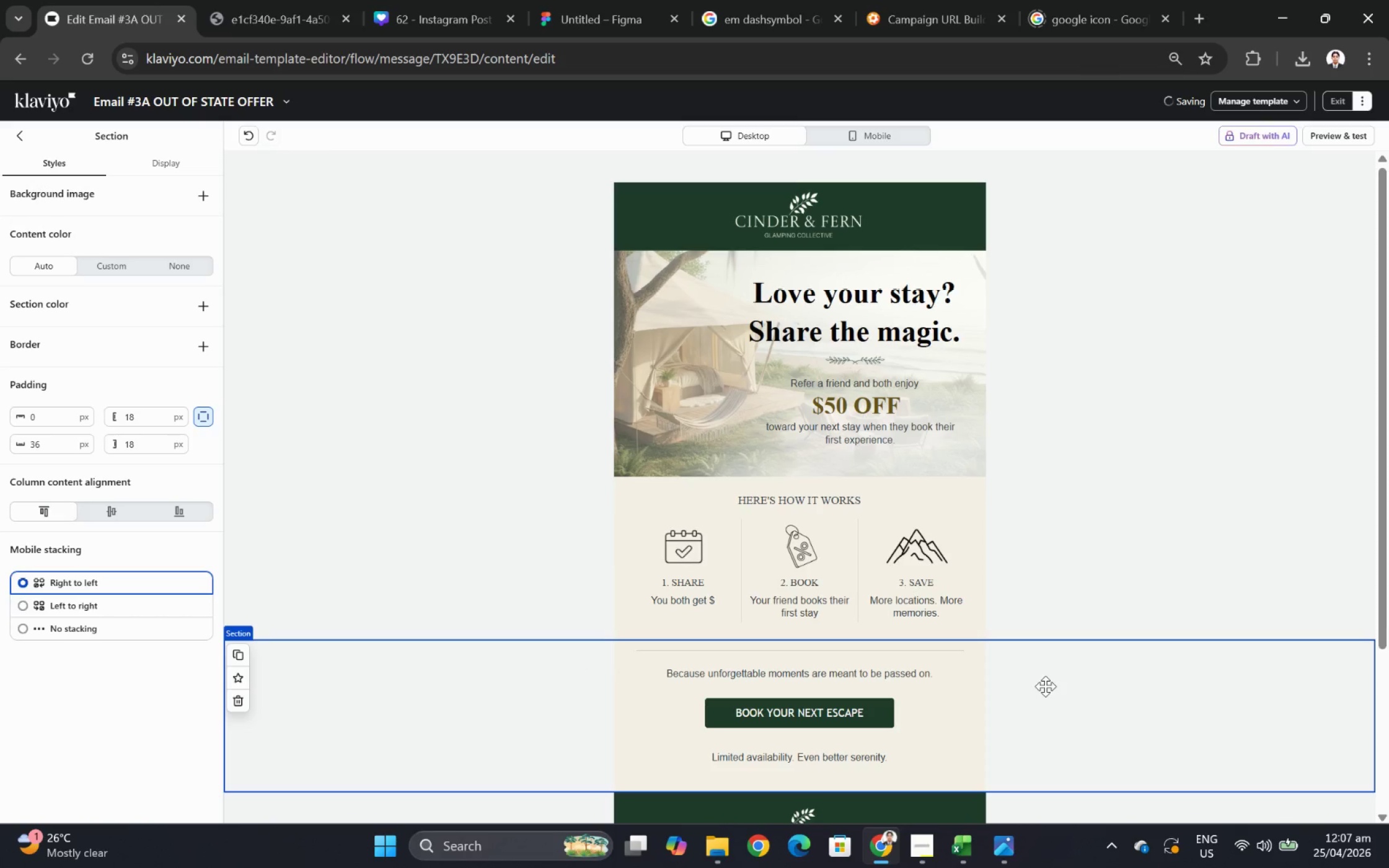 
key(Control+Z)
 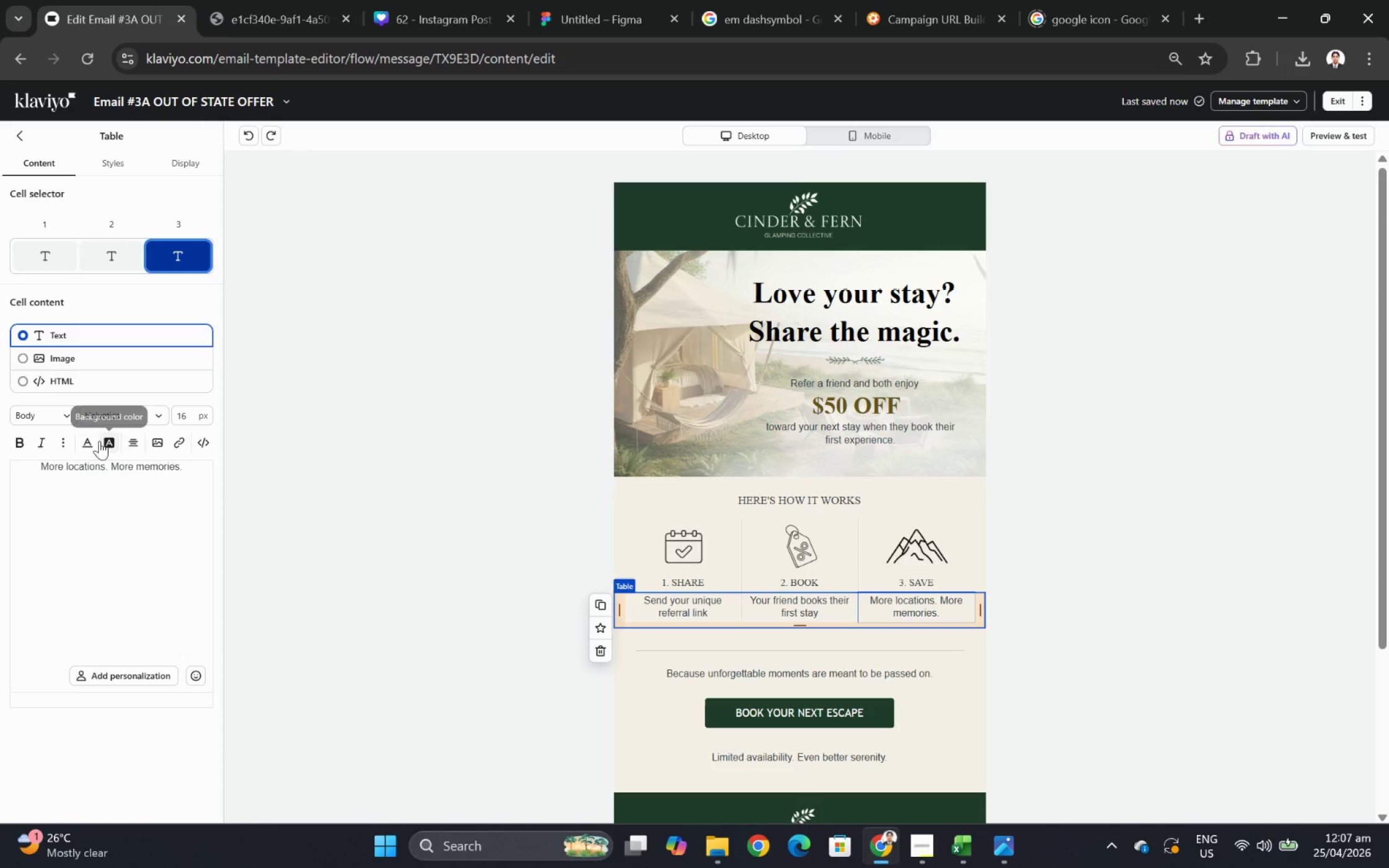 
double_click([109, 463])
 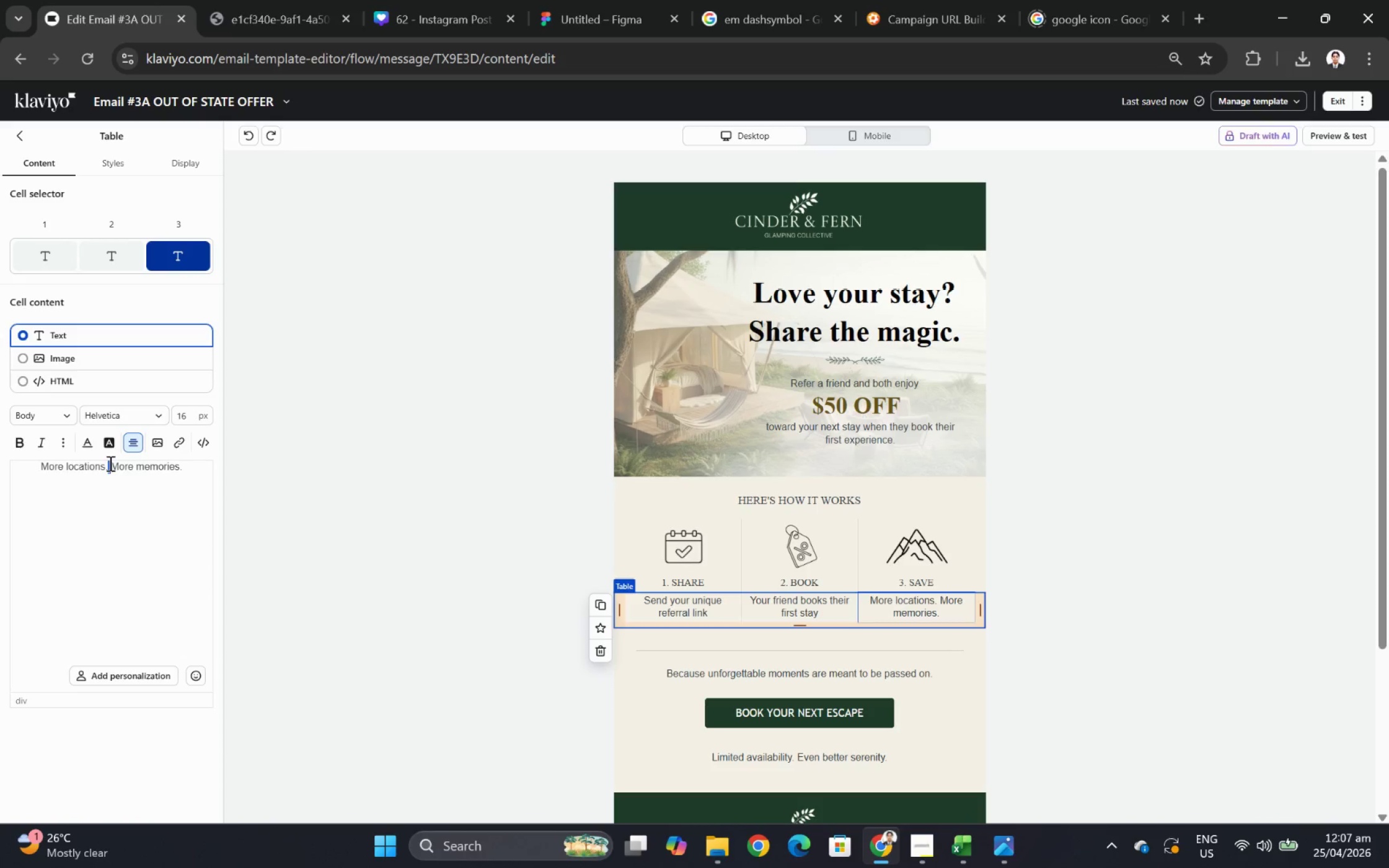 
triple_click([109, 463])
 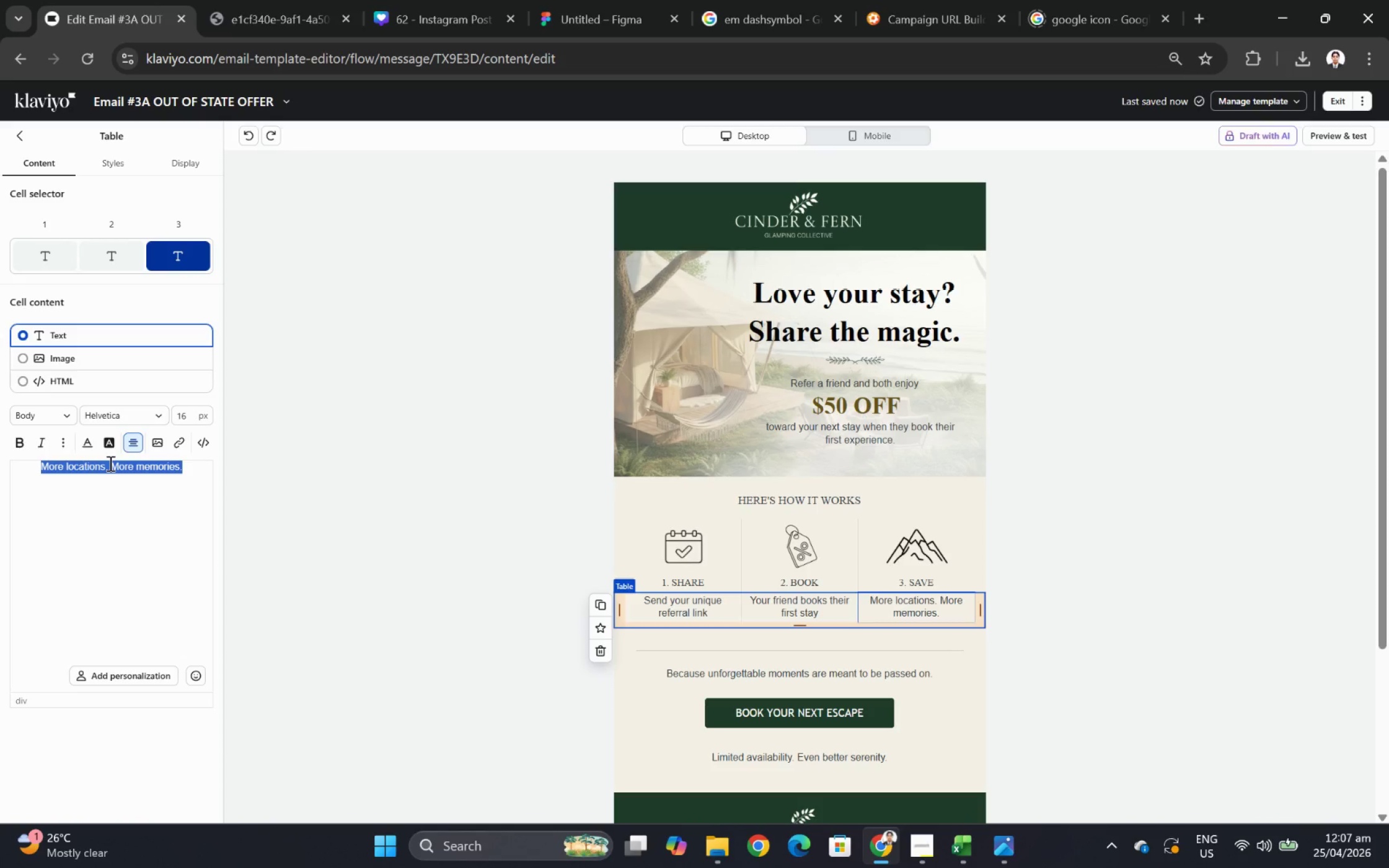 
type(You both get $)
 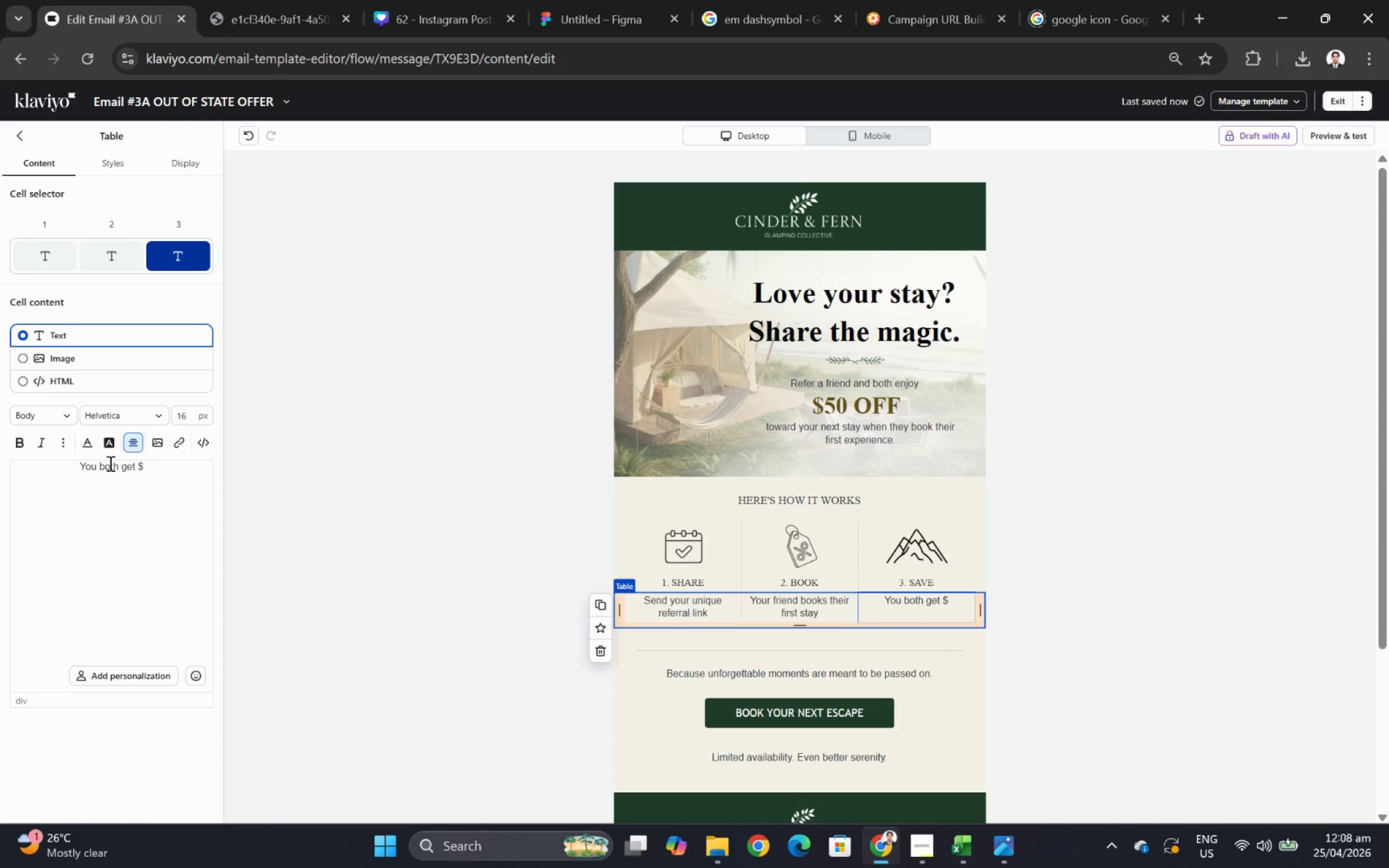 
wait(5.48)
 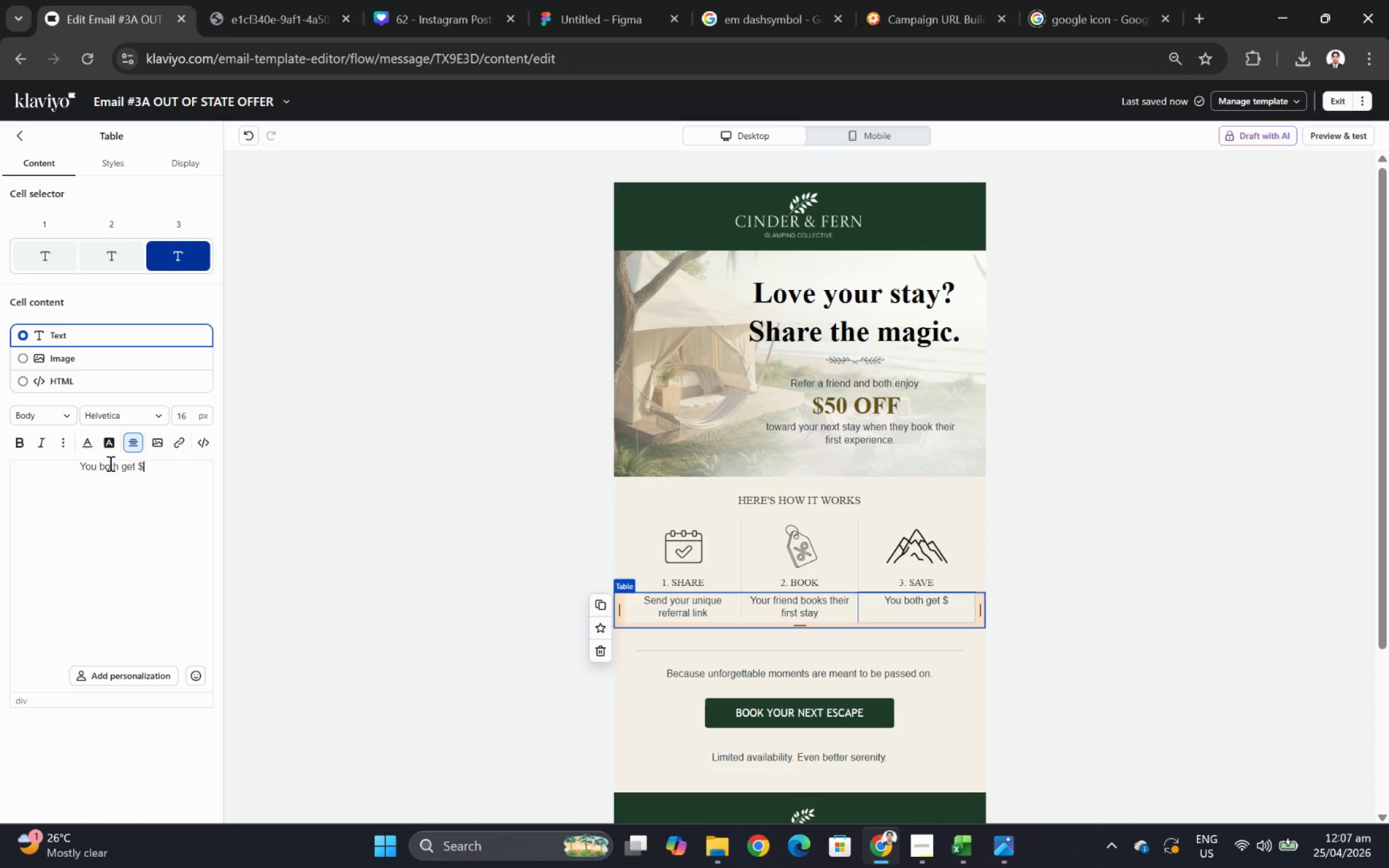 
type(50 OFF)
 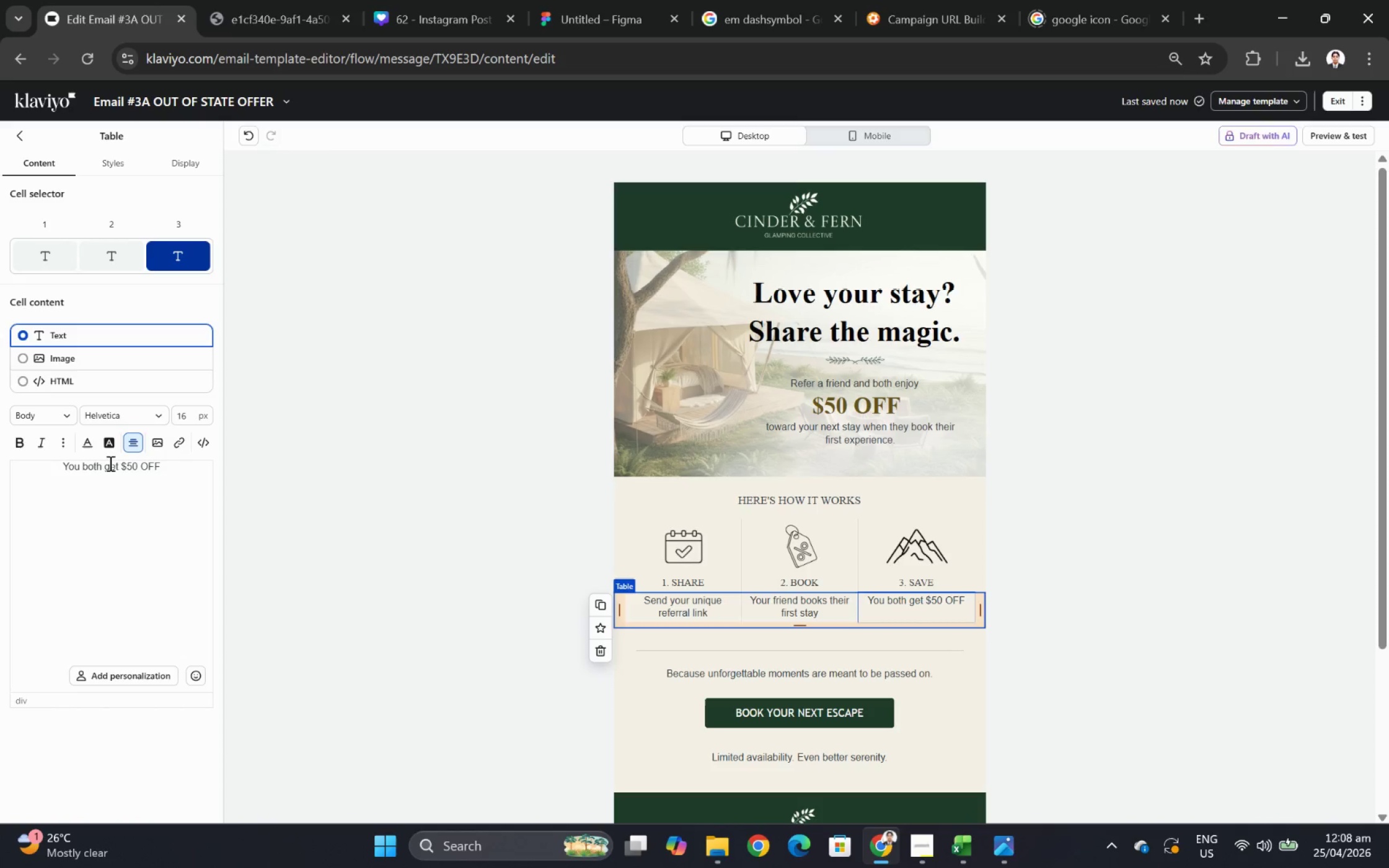 
wait(26.2)
 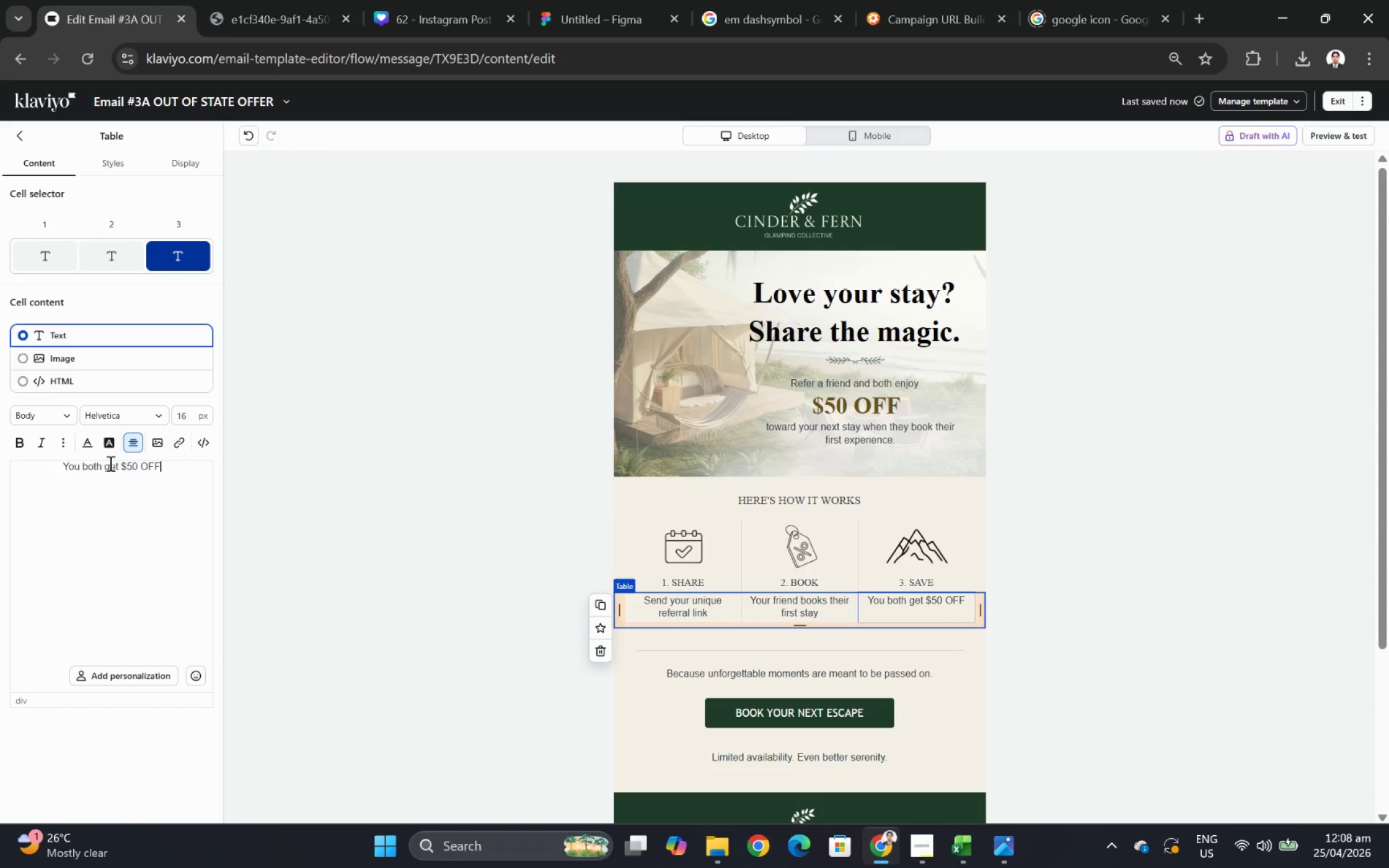 
left_click([1052, 655])
 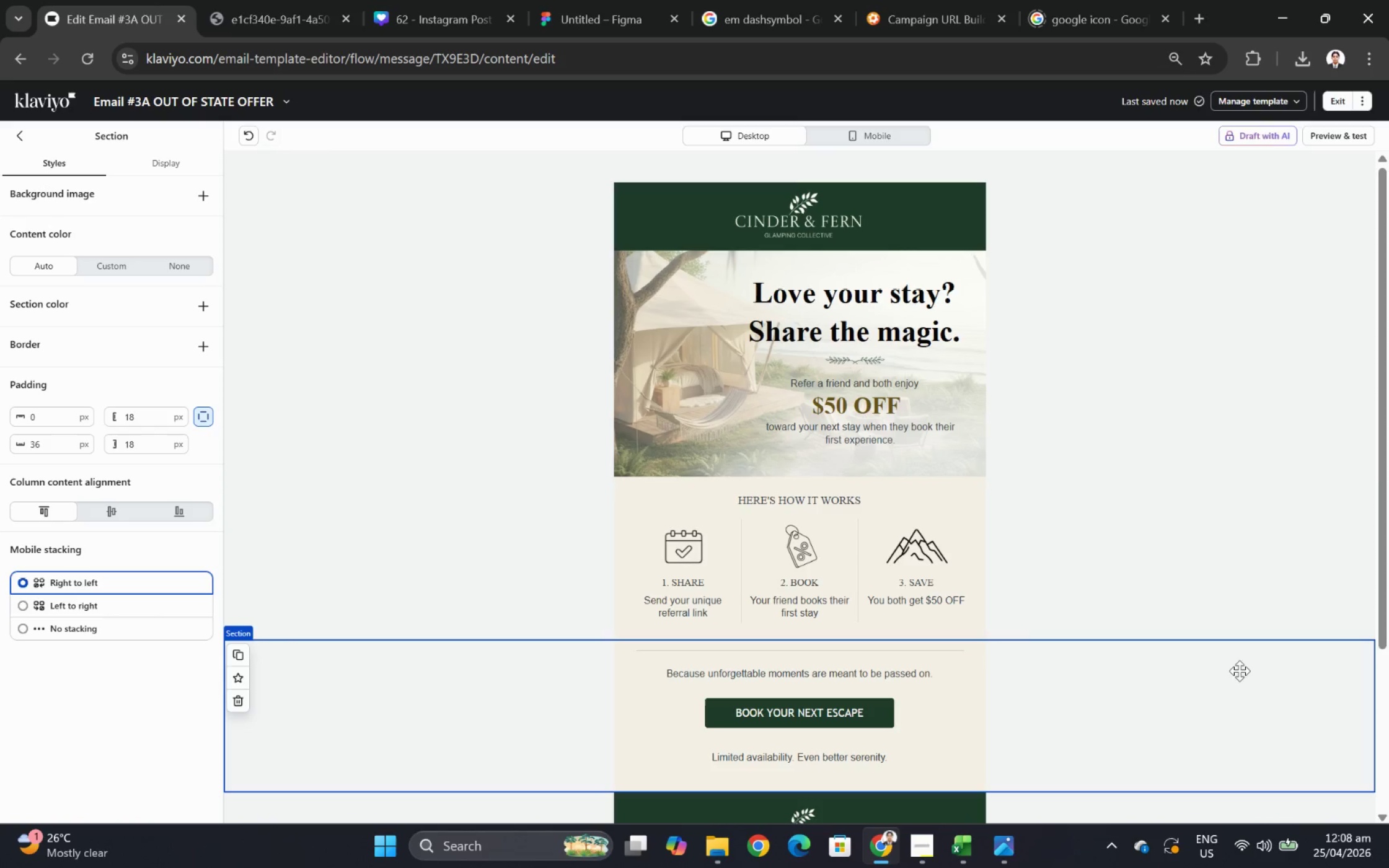 
wait(5.52)
 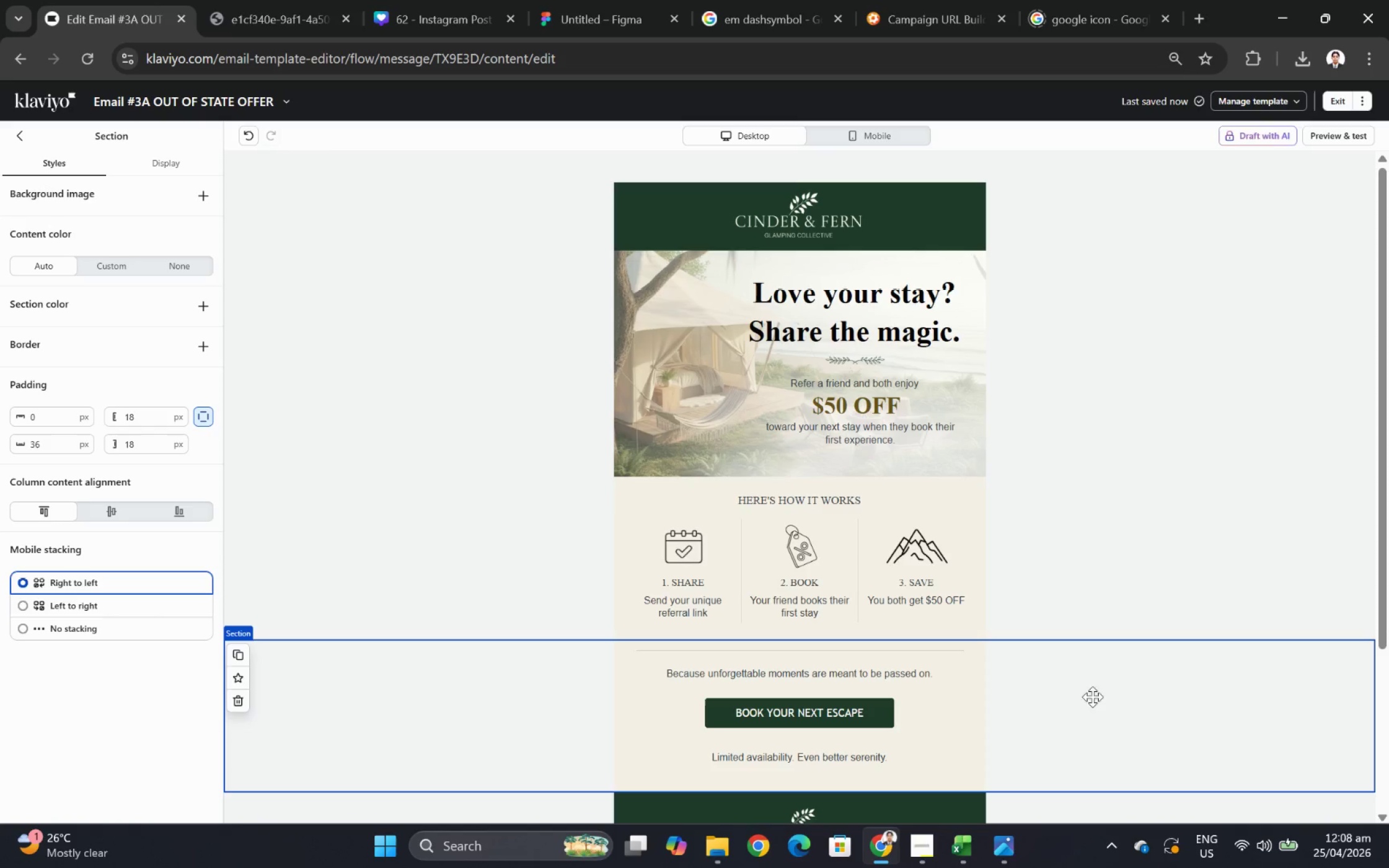 
scroll: coordinate [1246, 537], scroll_direction: down, amount: 1.0
 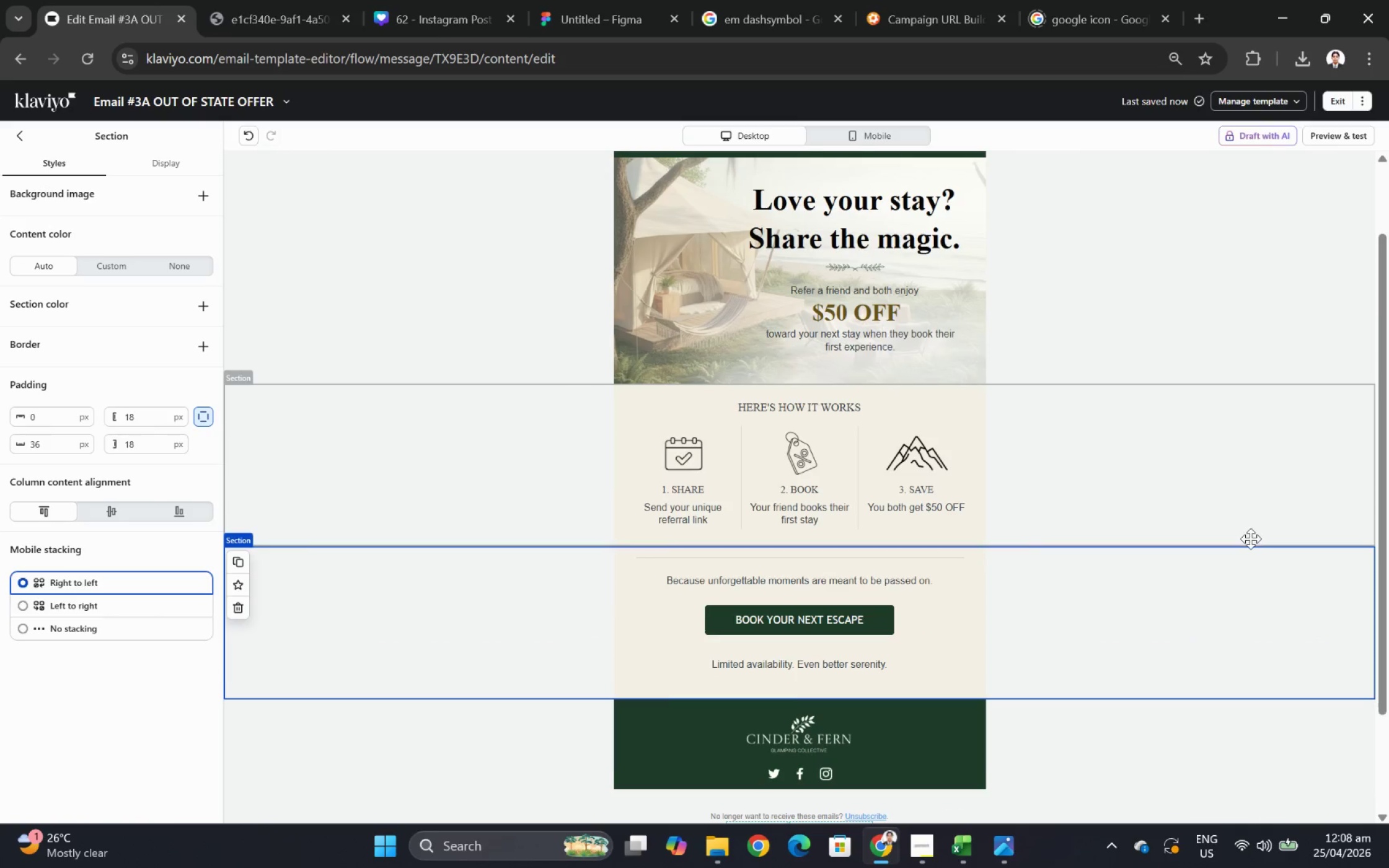 
scroll: coordinate [1250, 538], scroll_direction: up, amount: 2.0
 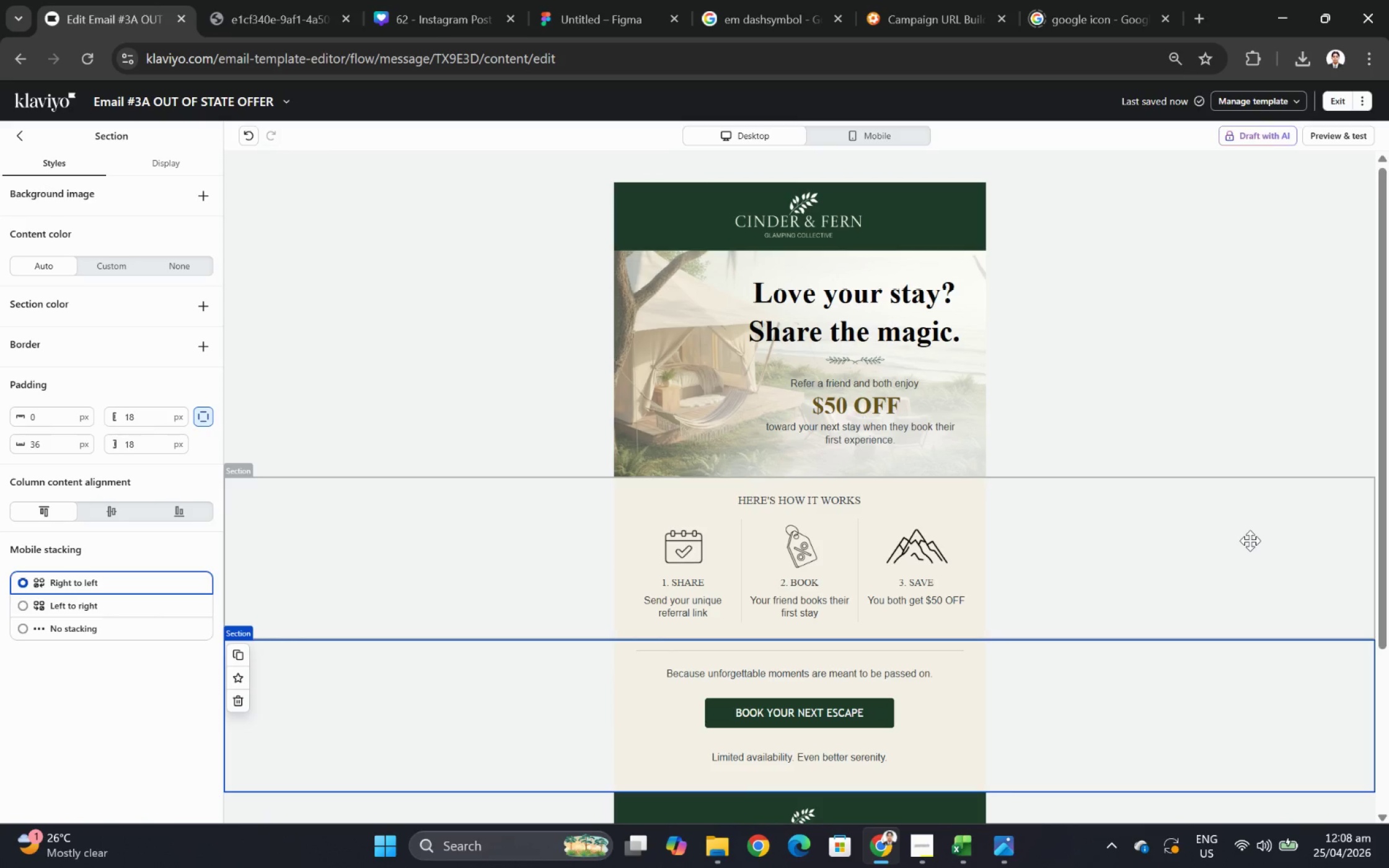 
scroll: coordinate [1250, 540], scroll_direction: down, amount: 5.0
 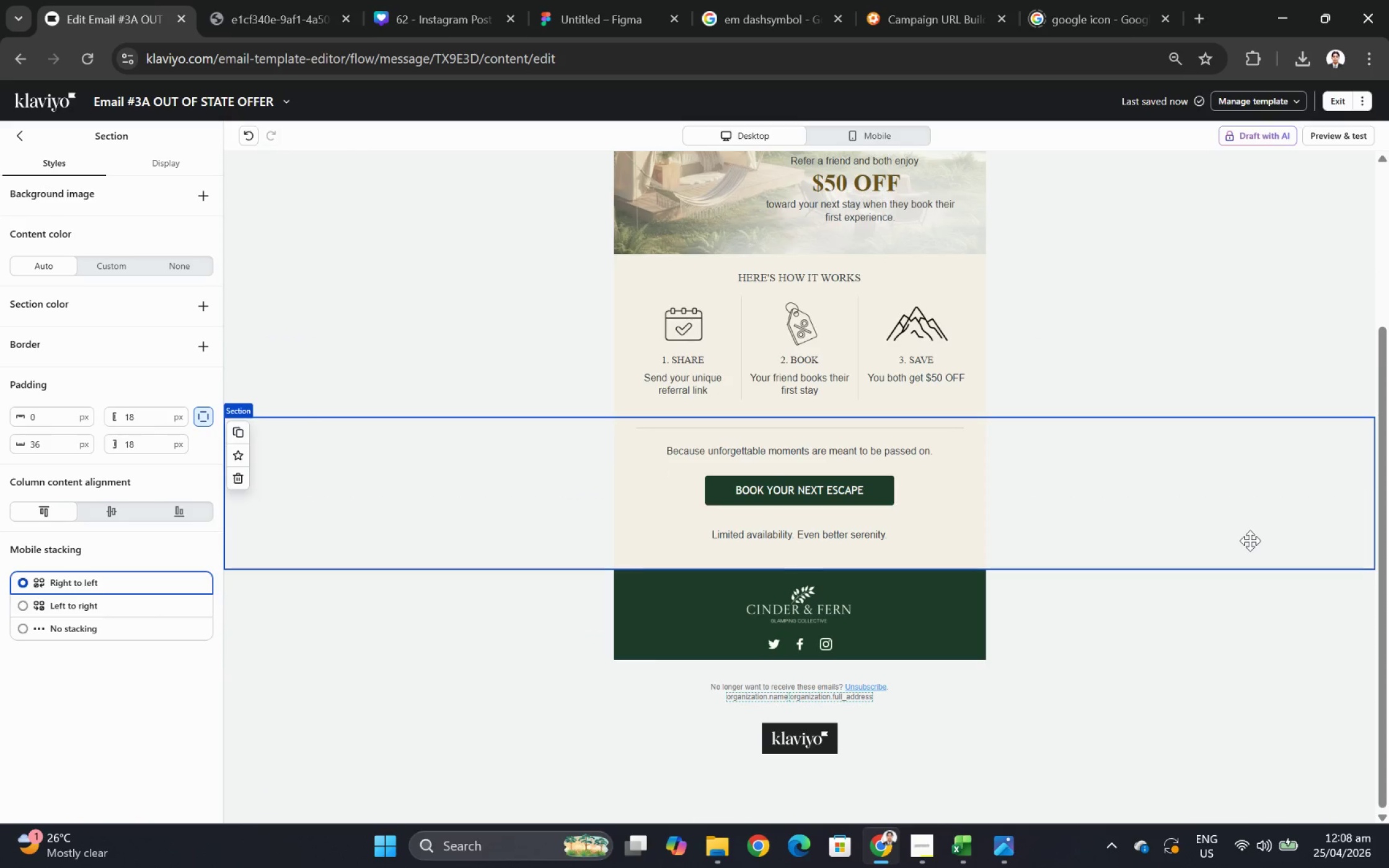 
scroll: coordinate [1250, 540], scroll_direction: up, amount: 1.0
 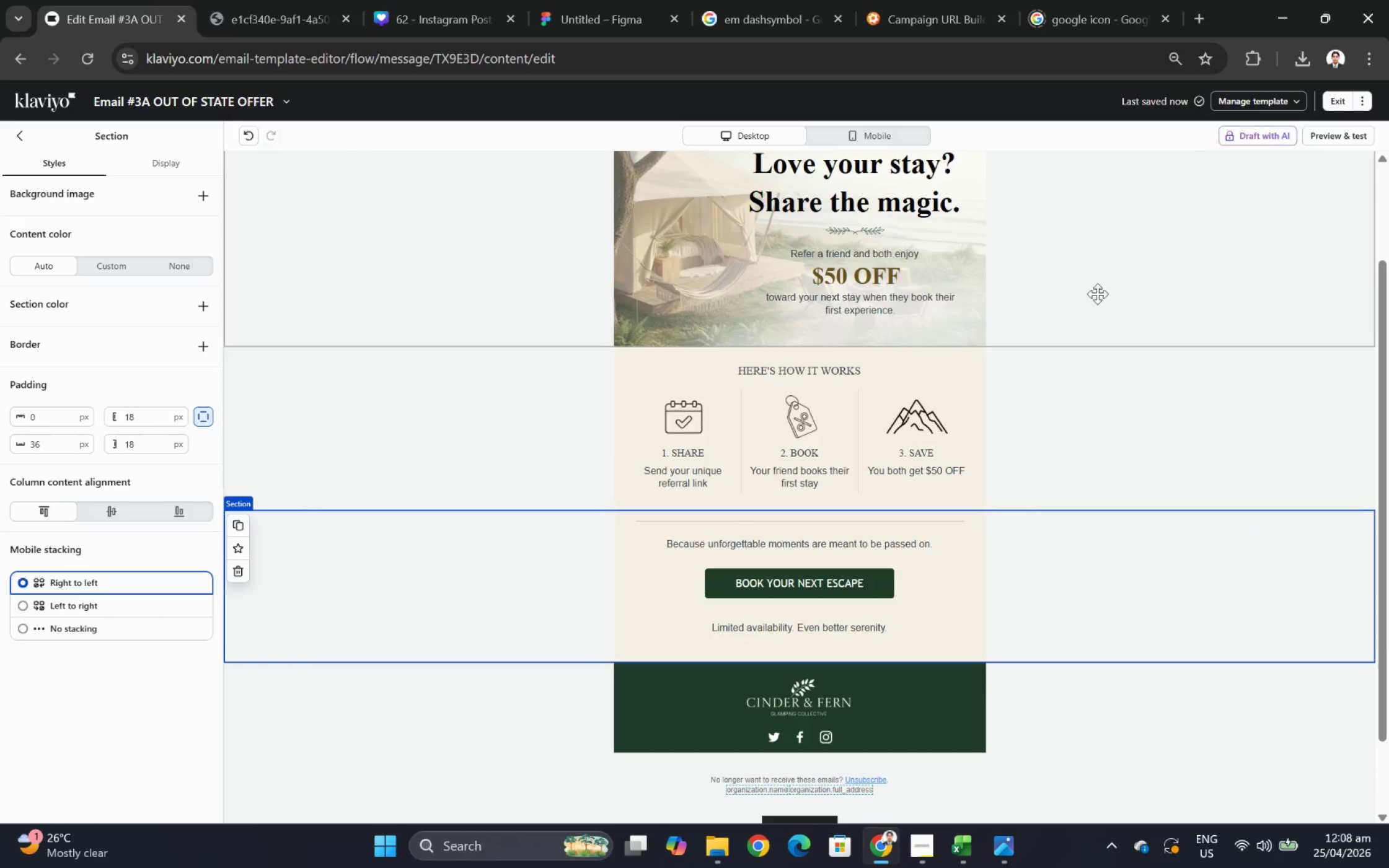 
left_click([865, 145])
 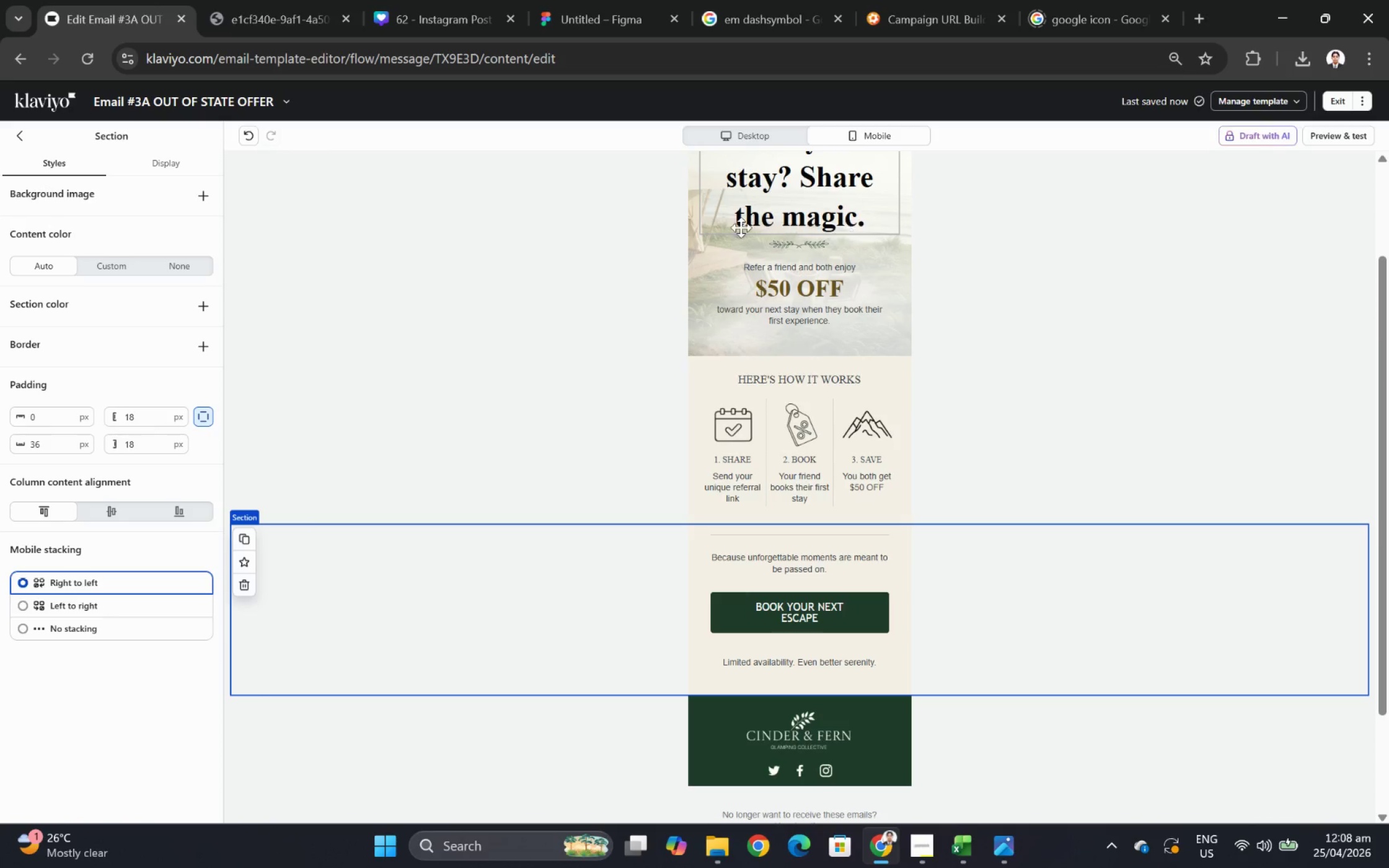 
left_click([747, 138])
 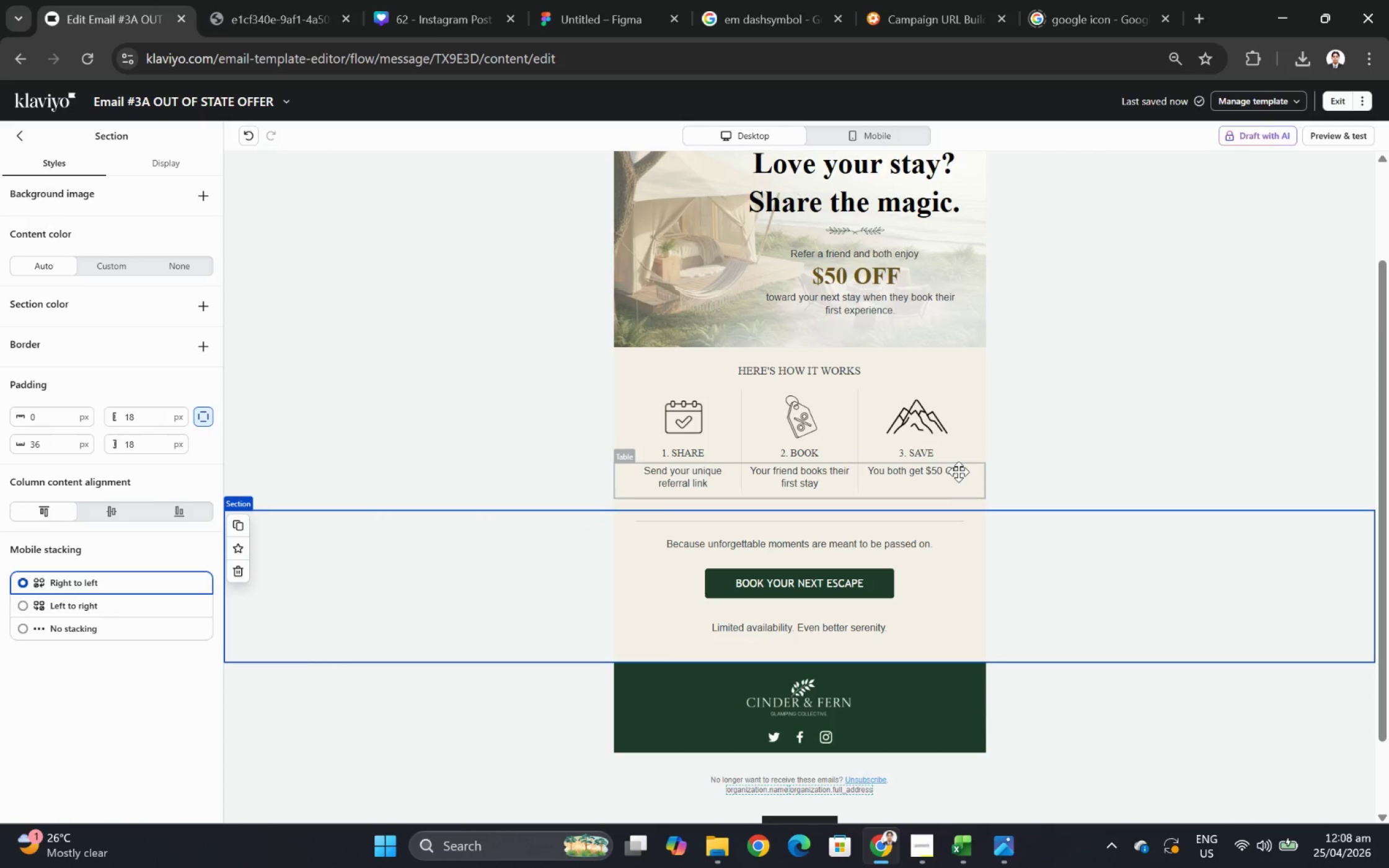 
left_click([964, 468])
 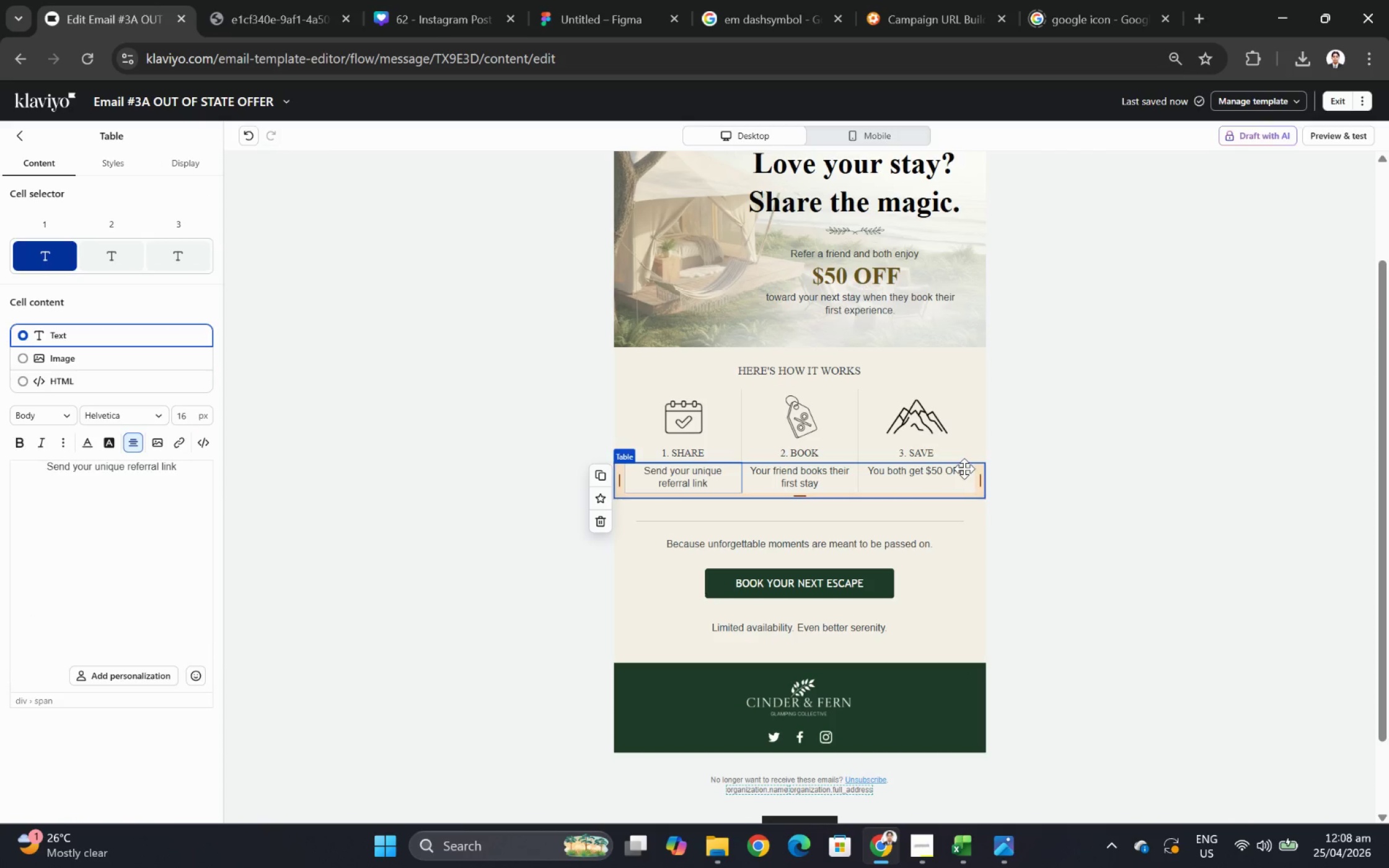 
double_click([964, 468])
 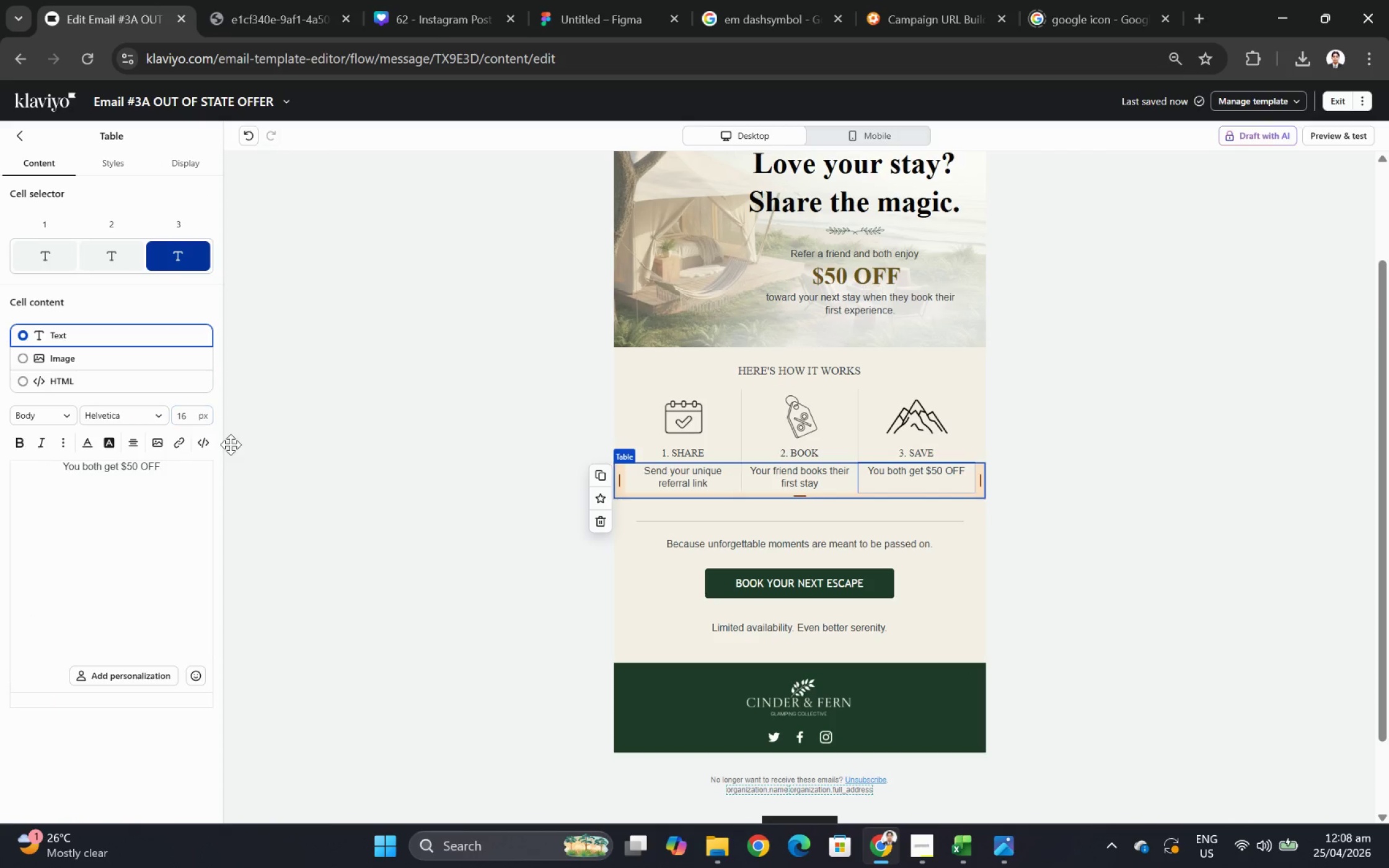 
left_click([165, 470])
 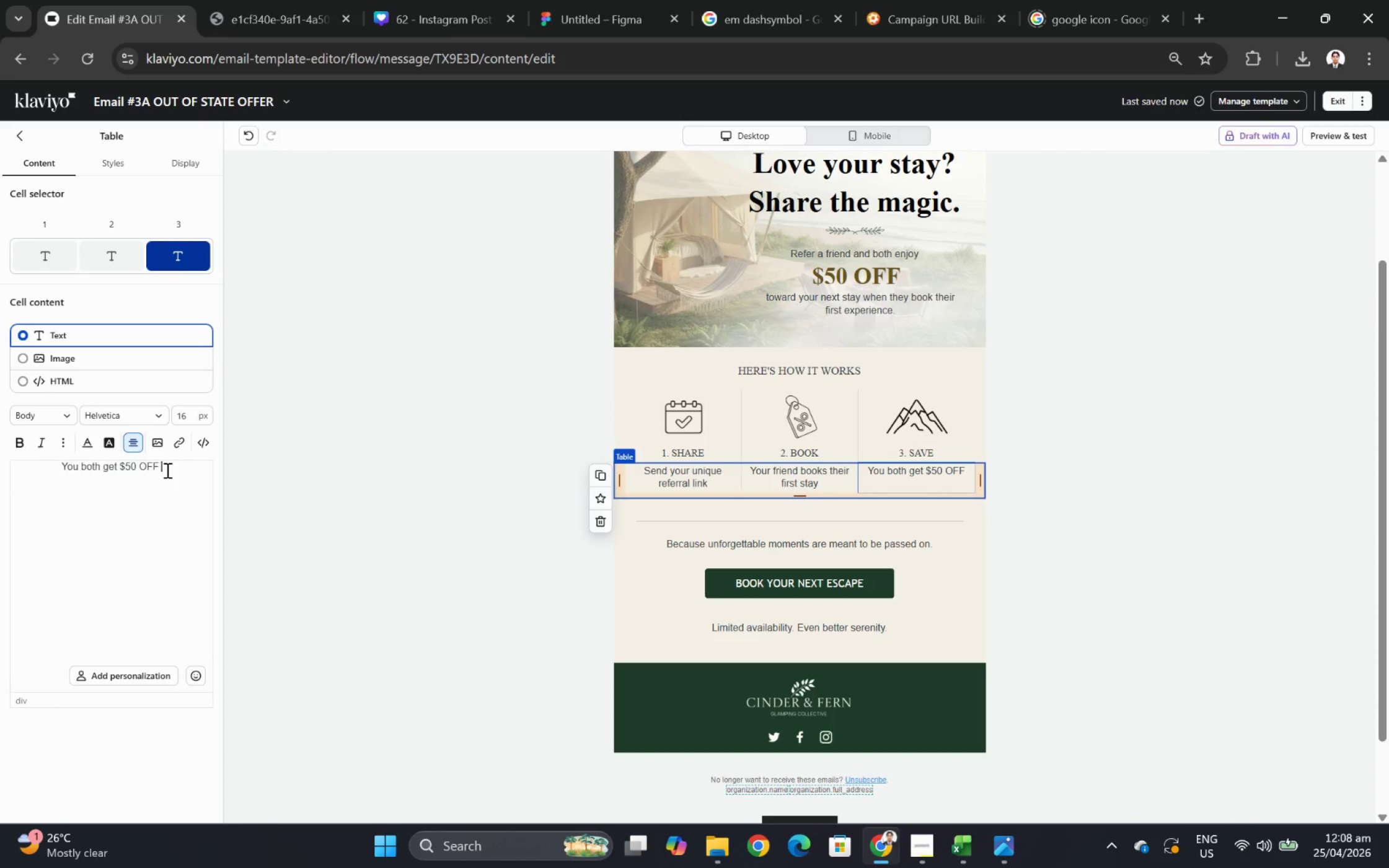 
type( your stay.)
 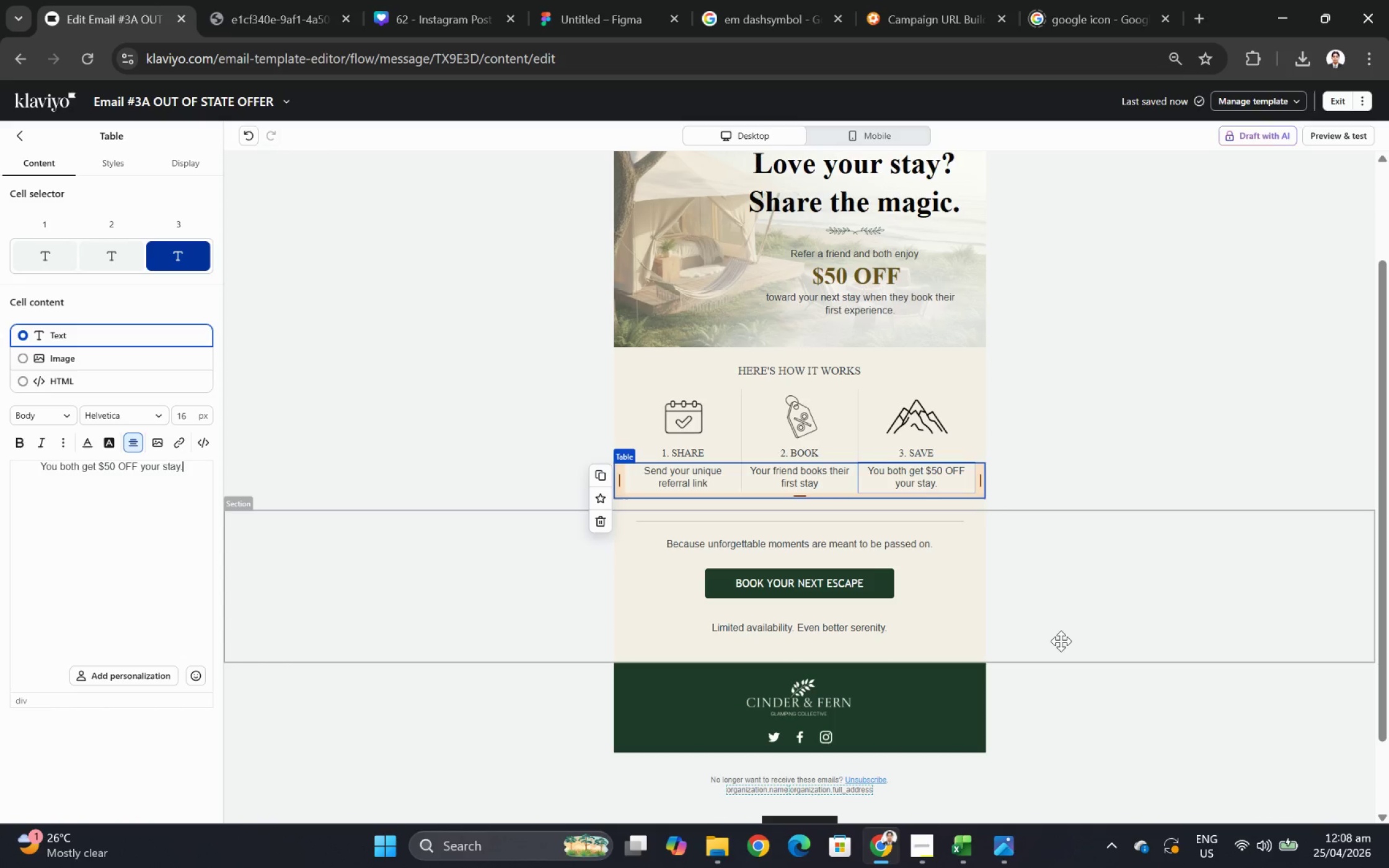 
wait(10.69)
 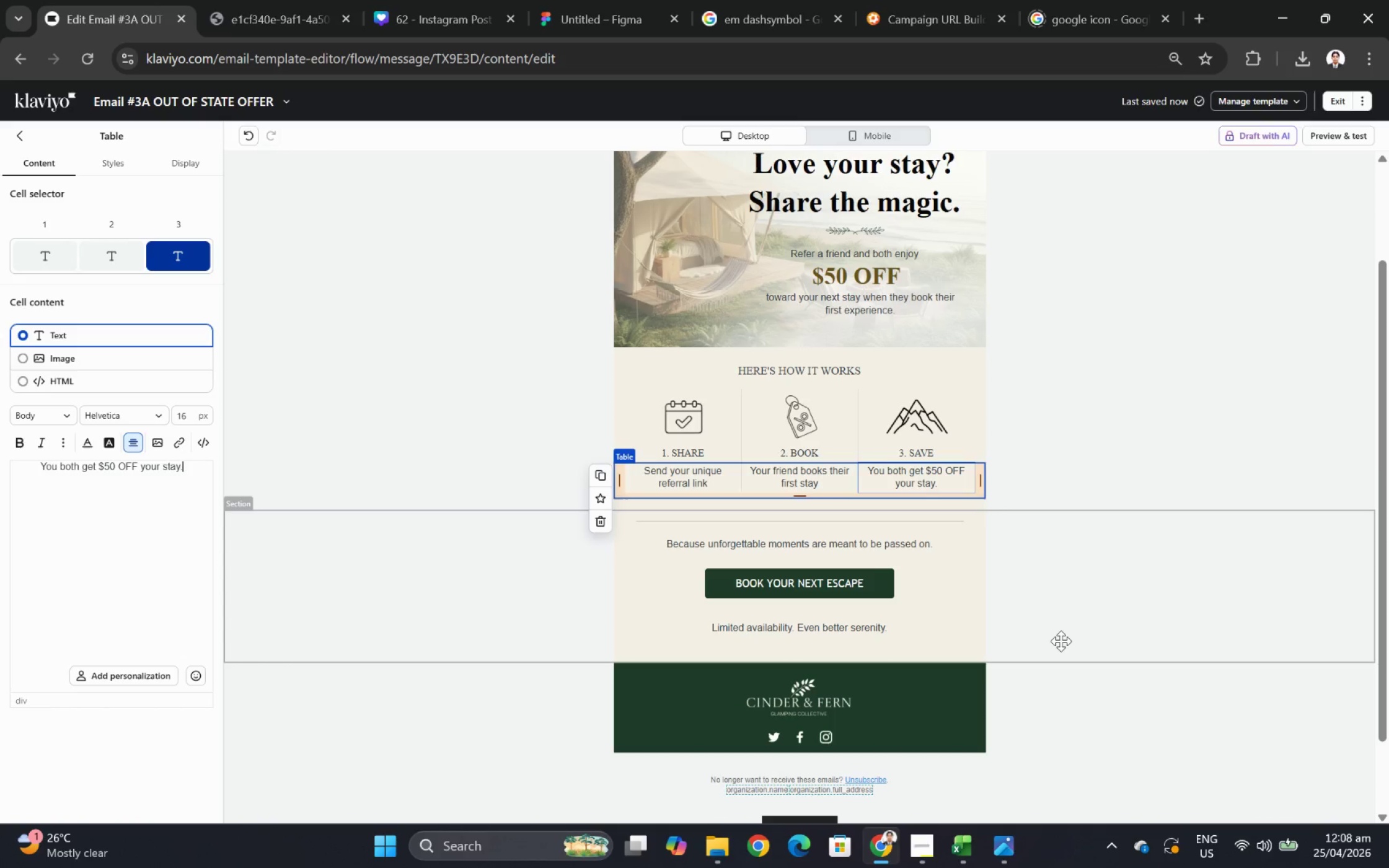 
left_click([1056, 704])
 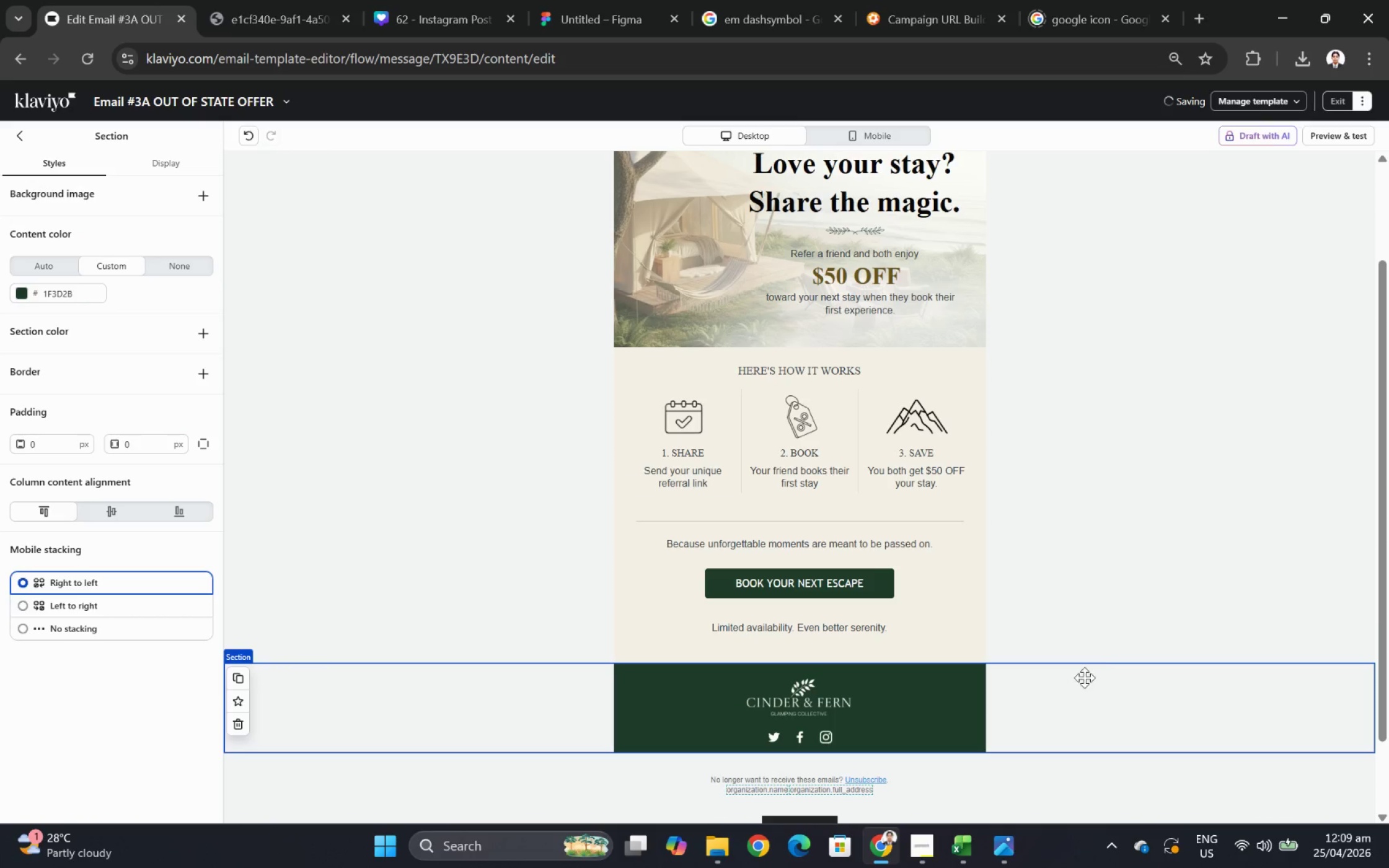 
scroll: coordinate [1163, 410], scroll_direction: up, amount: 3.0
 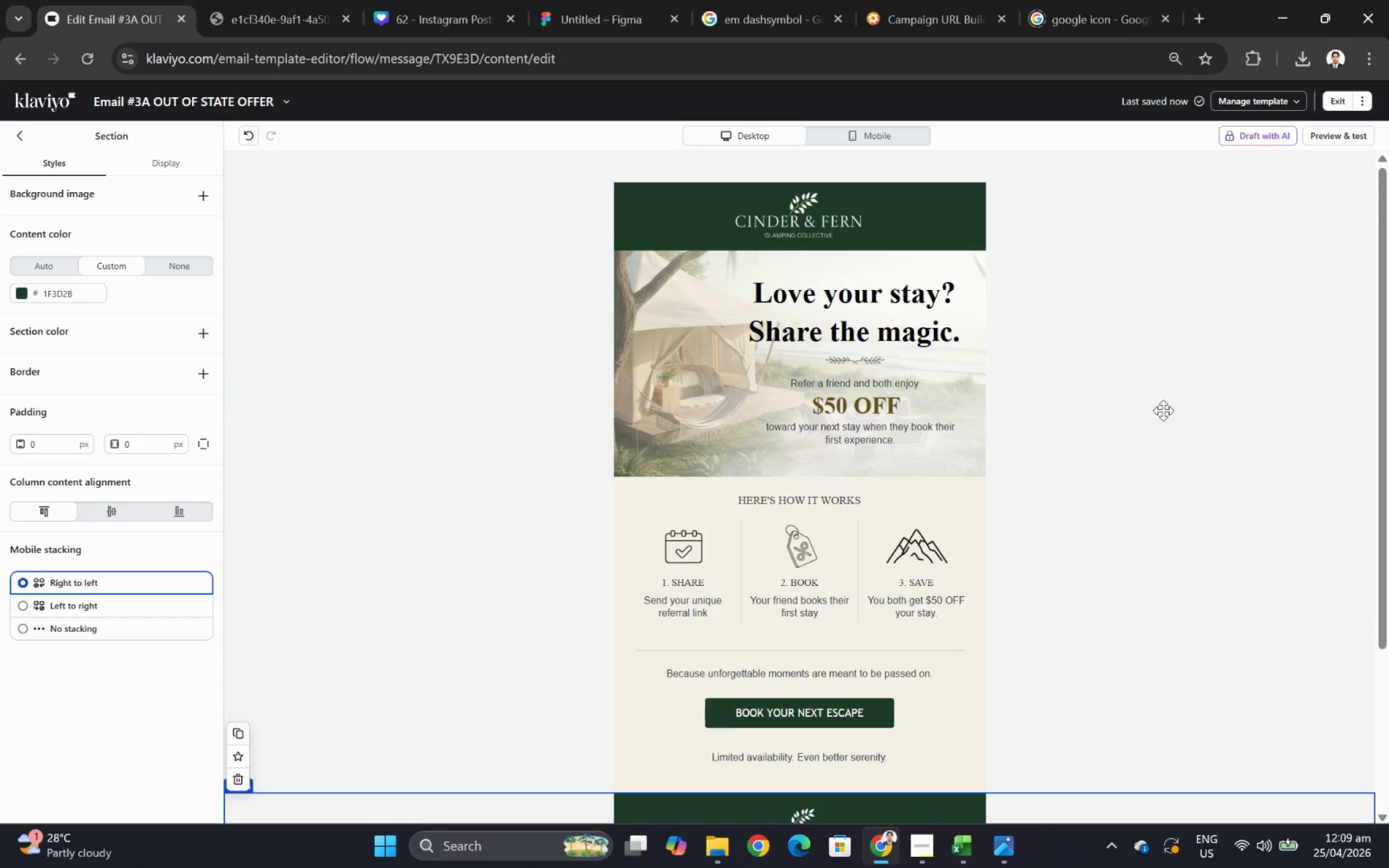 
scroll: coordinate [1163, 410], scroll_direction: down, amount: 1.0
 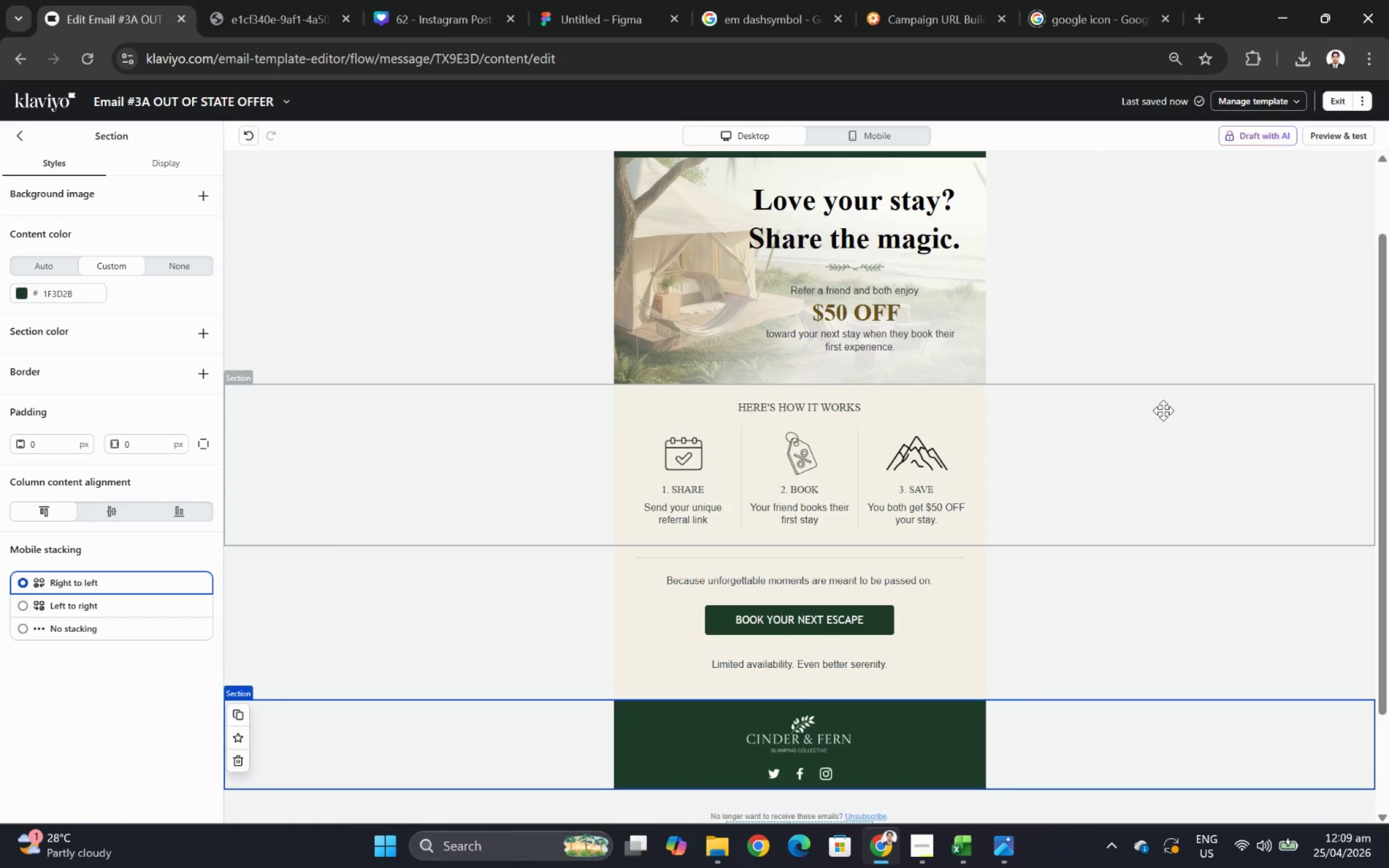 
scroll: coordinate [1163, 410], scroll_direction: up, amount: 3.0
 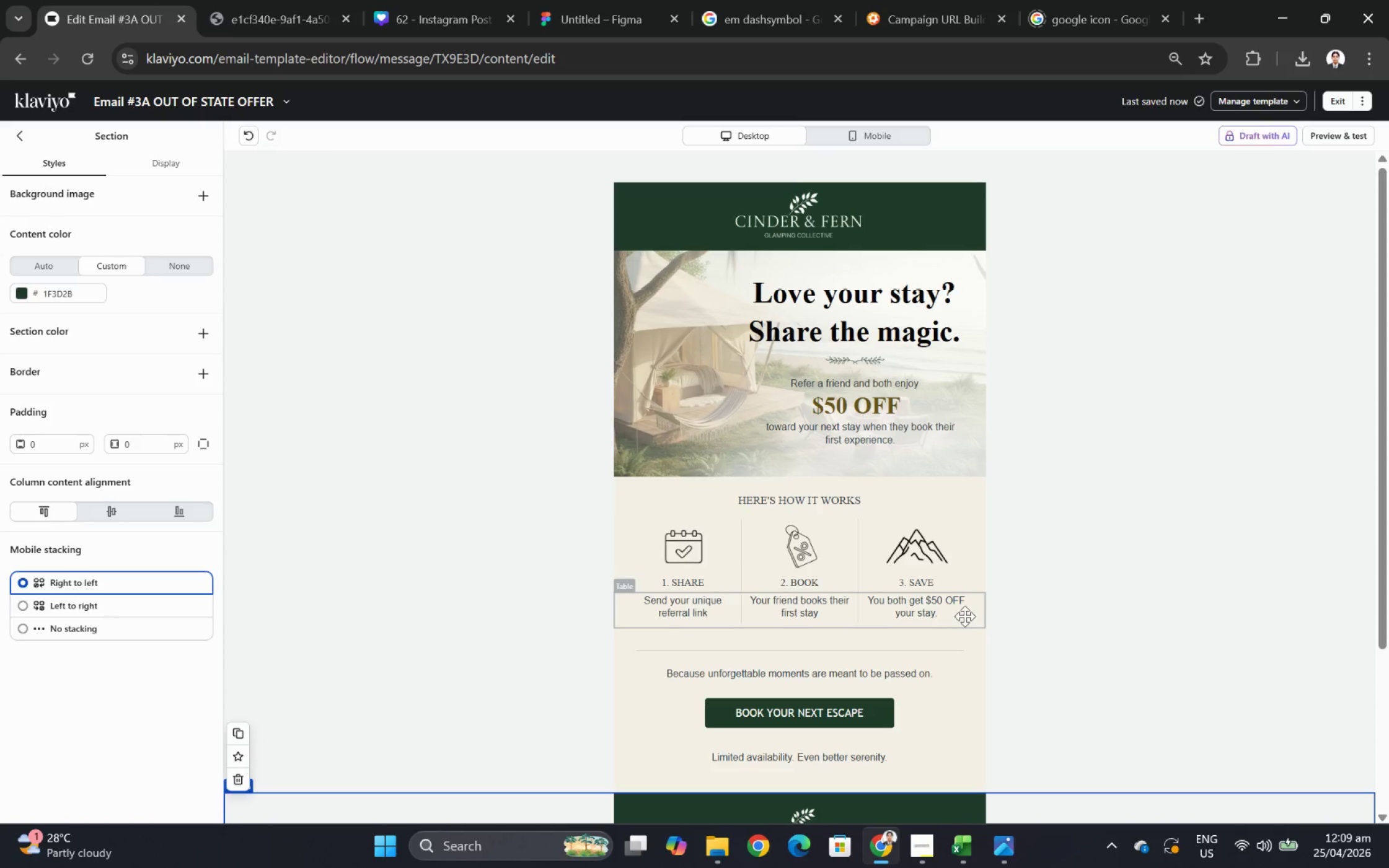 
wait(9.93)
 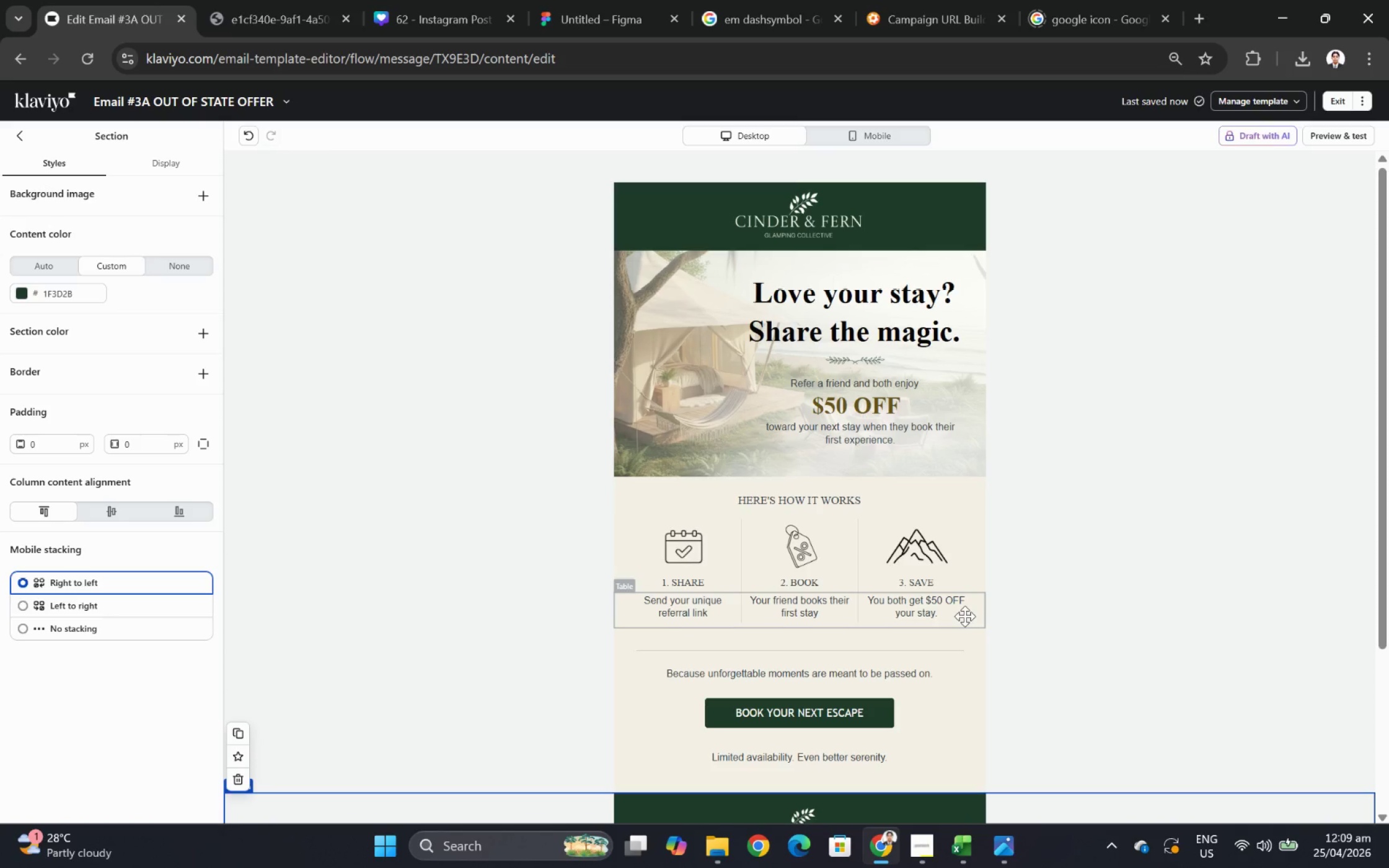 
left_click([1191, 734])
 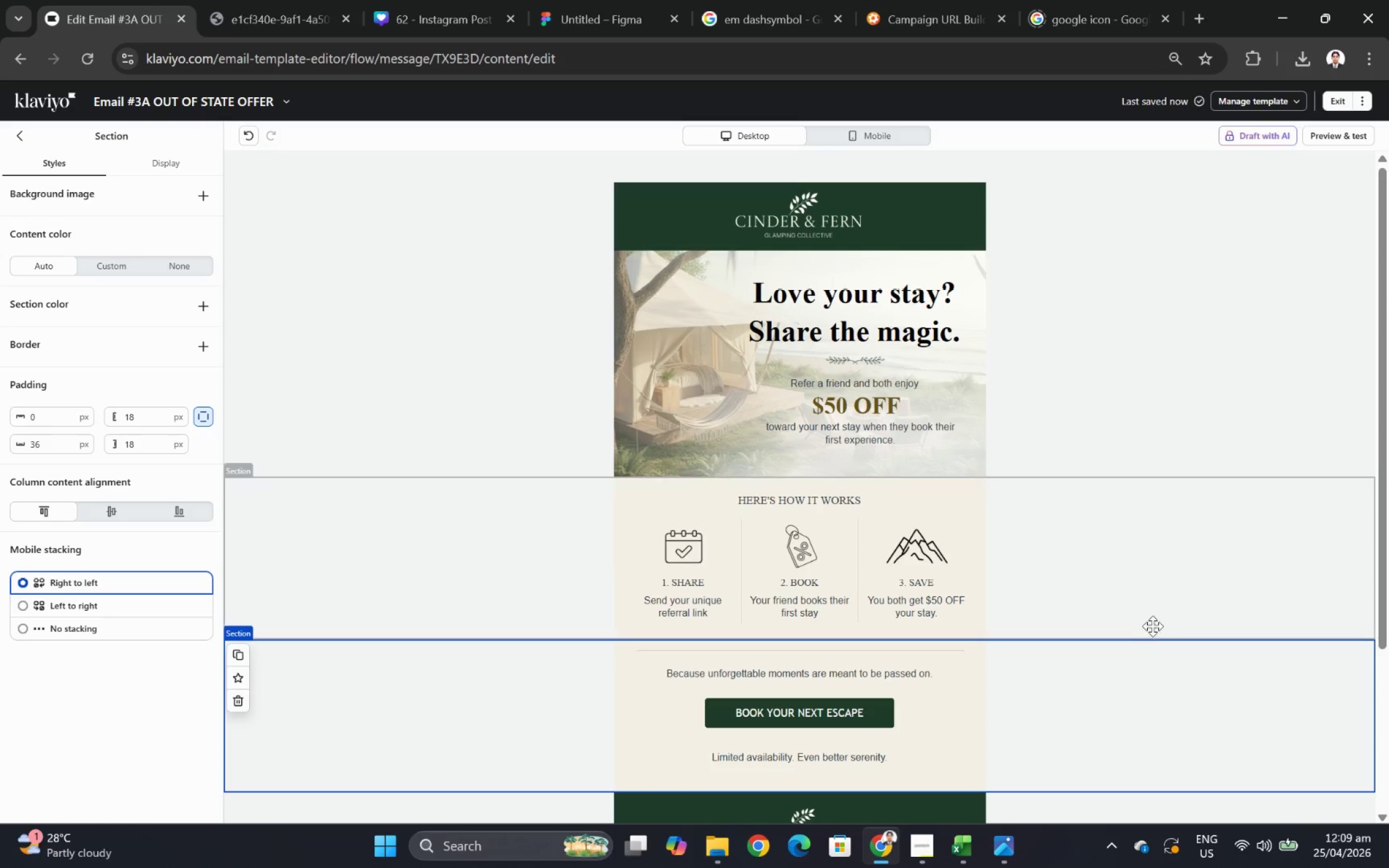 
scroll: coordinate [1150, 621], scroll_direction: down, amount: 2.0
 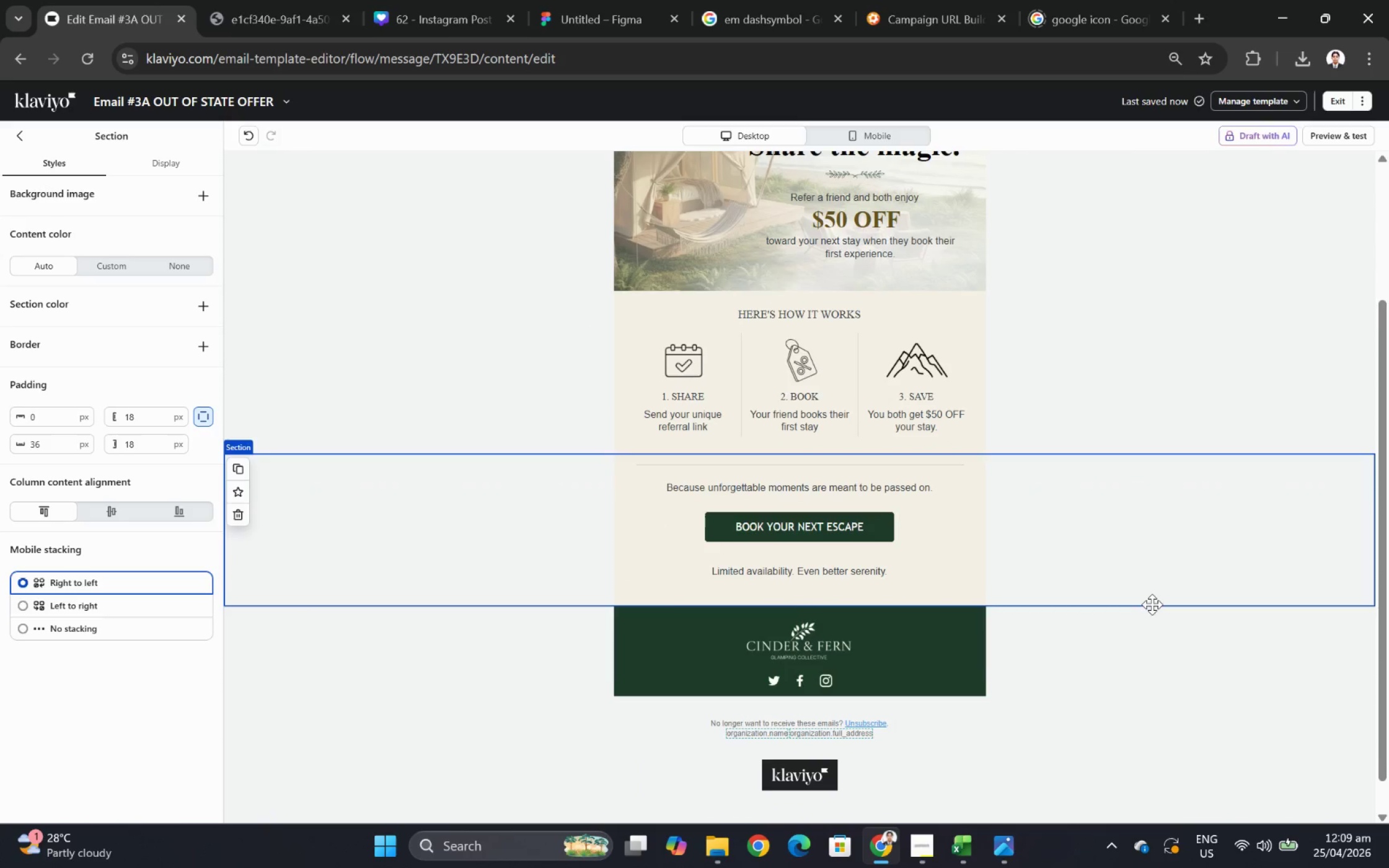 
scroll: coordinate [1152, 604], scroll_direction: up, amount: 1.0
 